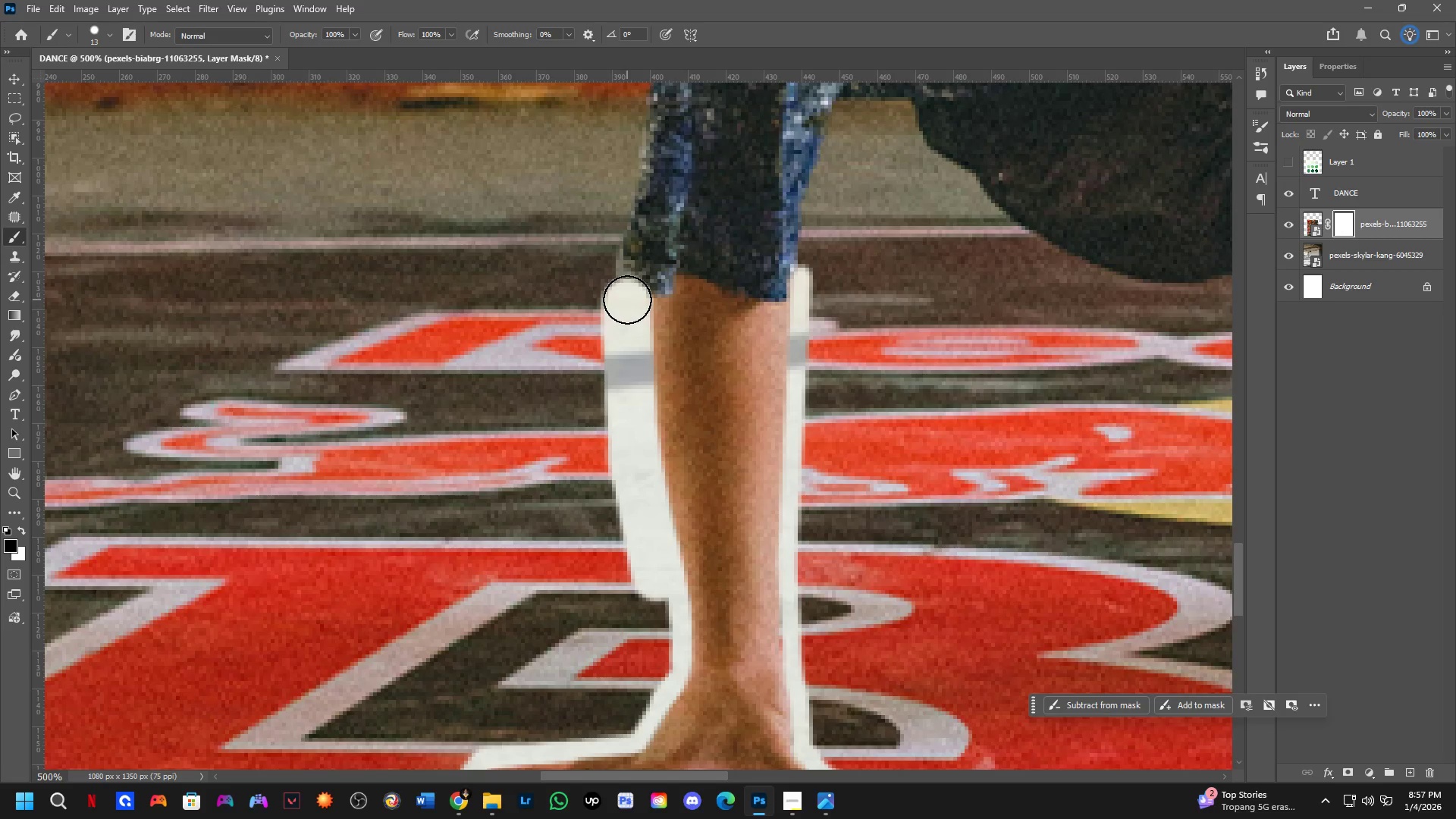 
hold_key(key=Space, duration=0.5)
 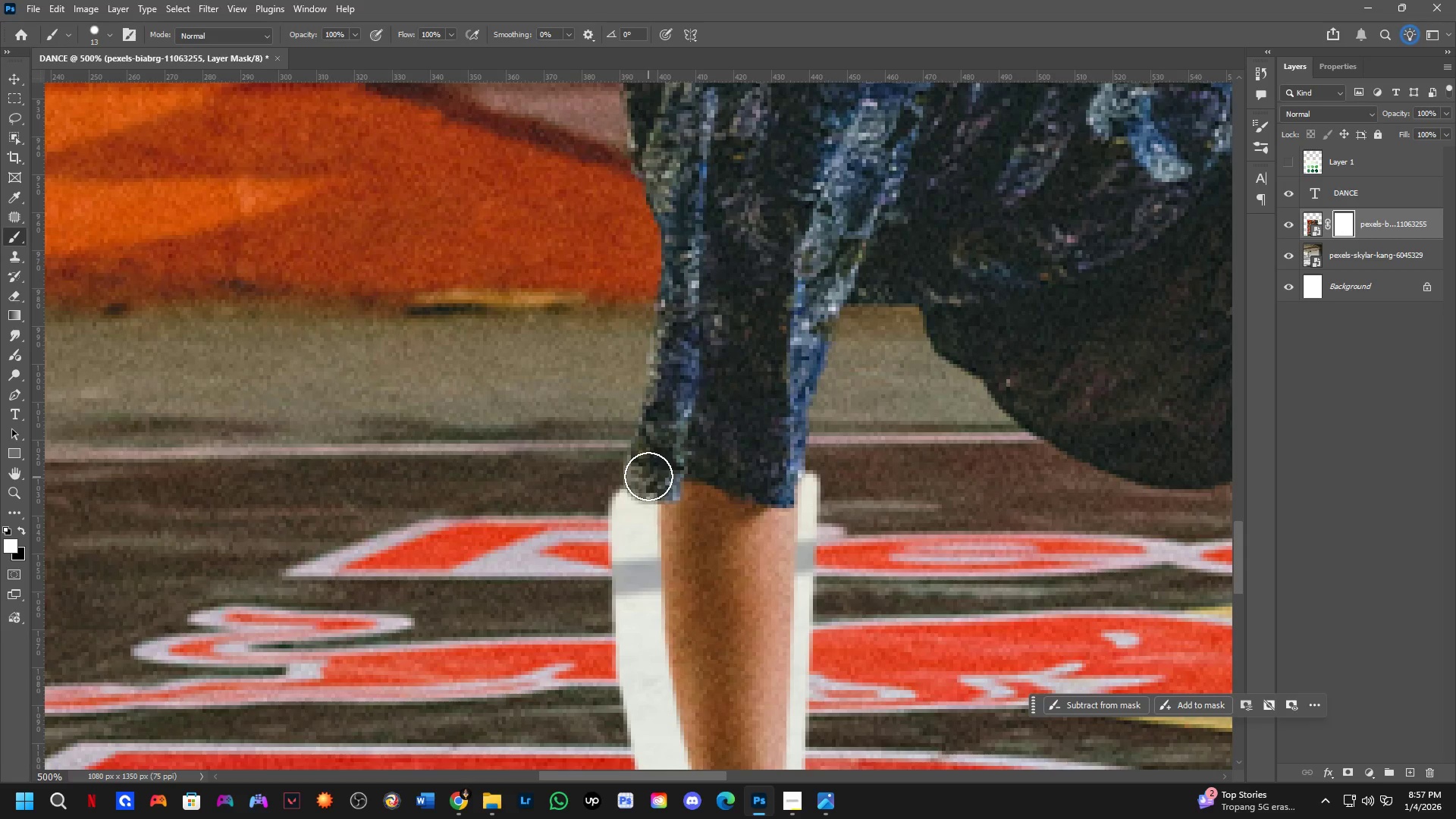 
left_click_drag(start_coordinate=[627, 300], to_coordinate=[635, 507])
 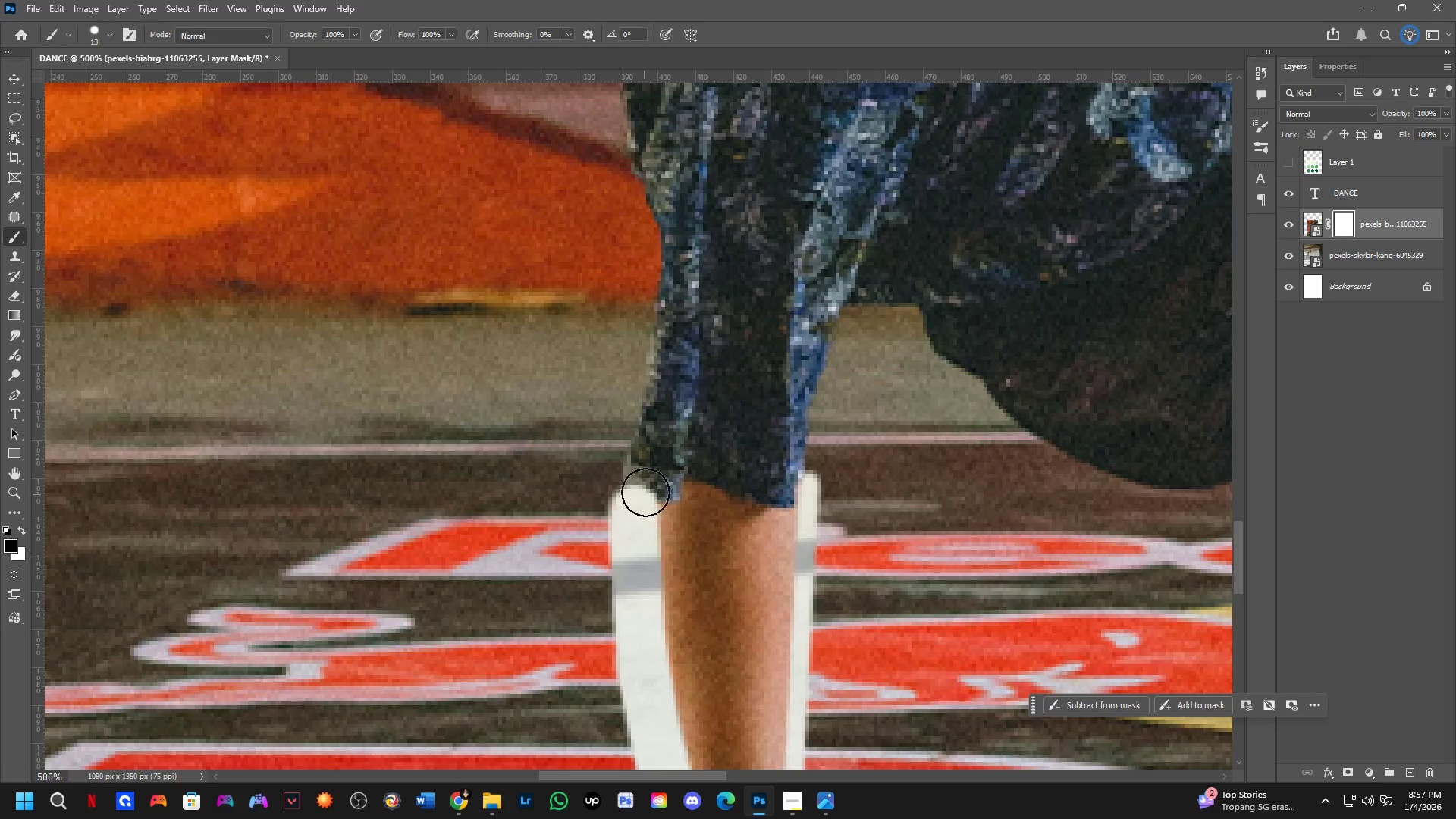 
type(xx)
 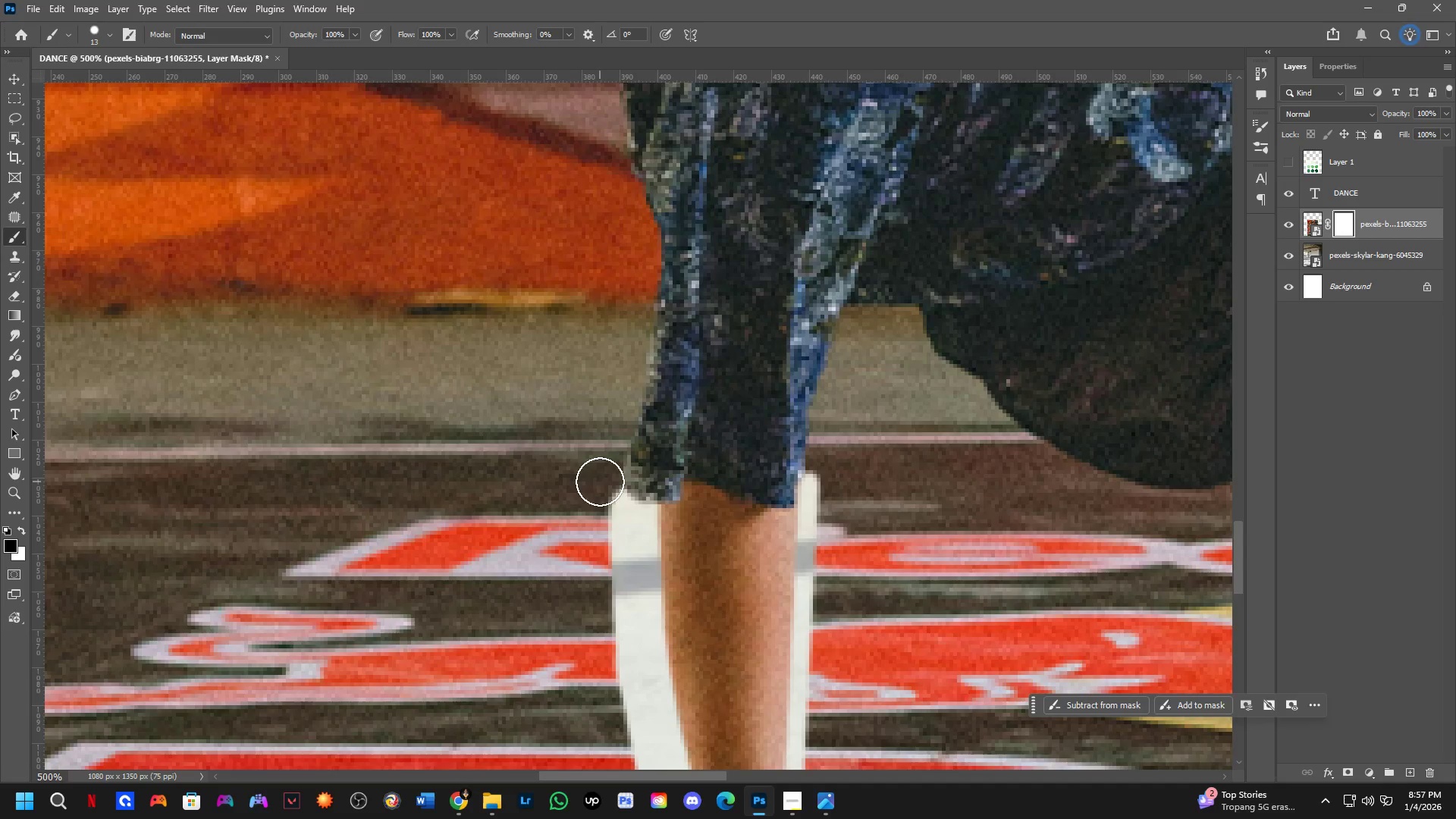 
left_click_drag(start_coordinate=[600, 481], to_coordinate=[603, 454])
 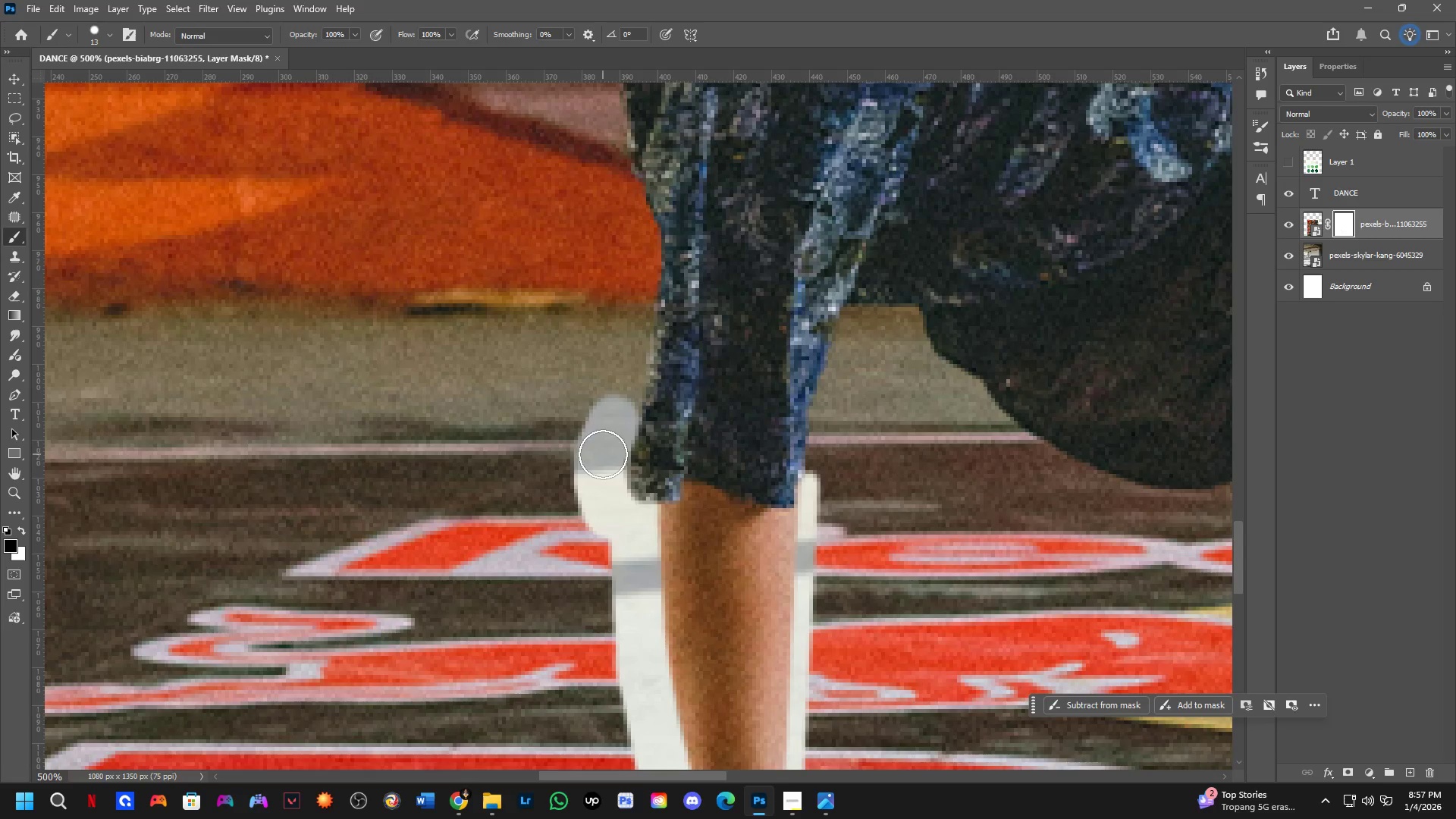 
hold_key(key=Space, duration=0.52)
 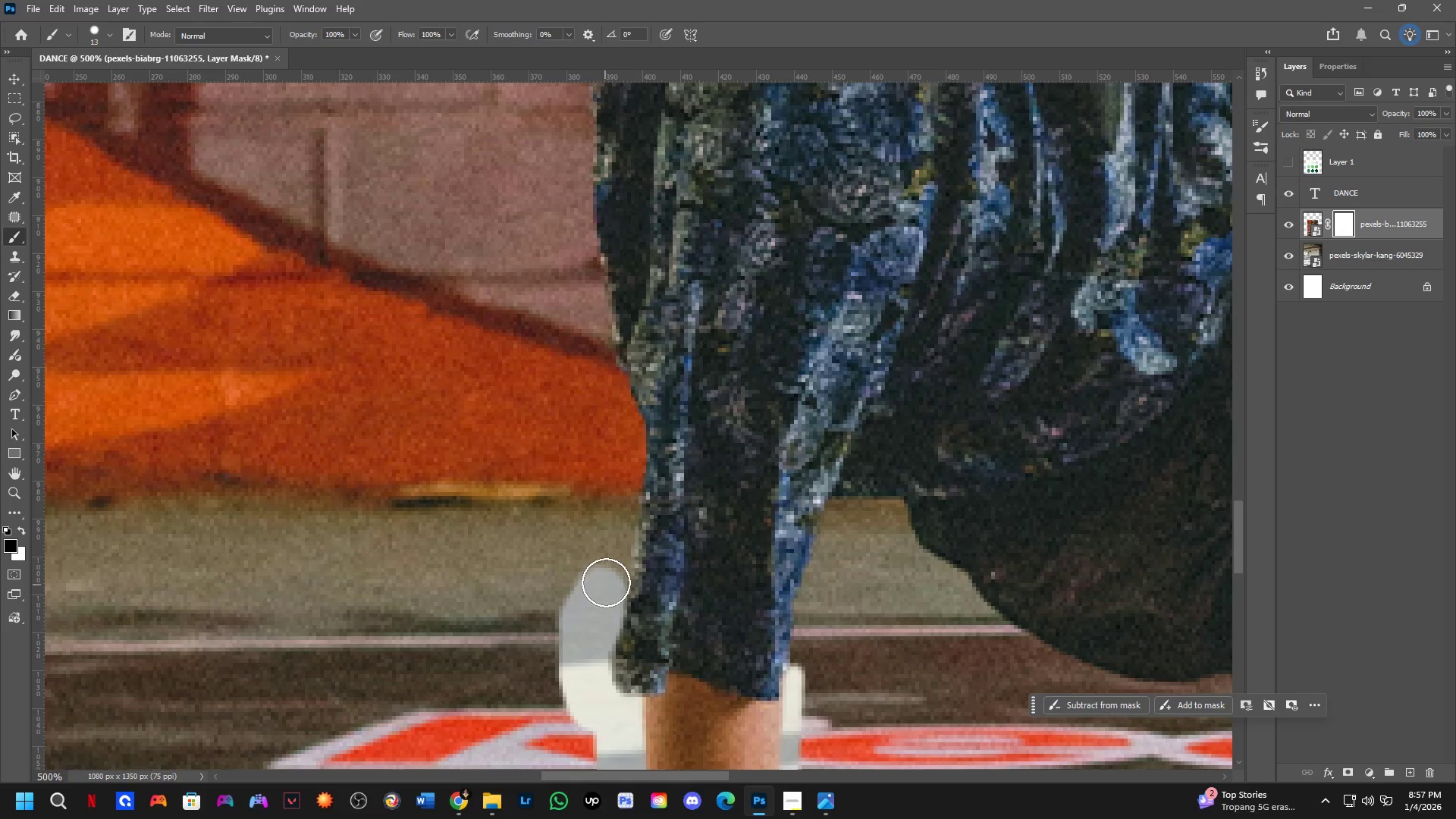 
left_click_drag(start_coordinate=[600, 448], to_coordinate=[585, 641])
 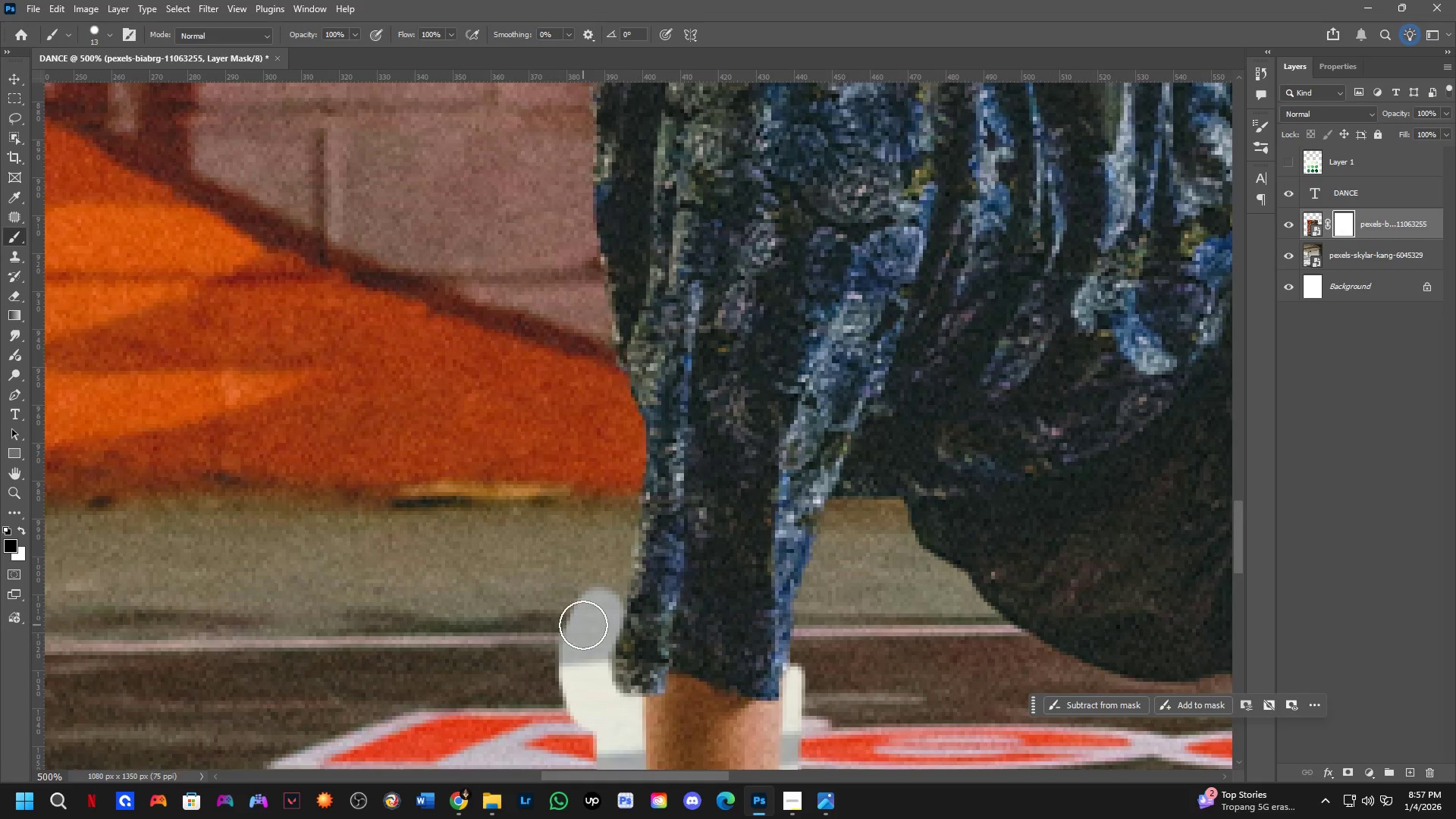 
left_click_drag(start_coordinate=[583, 623], to_coordinate=[616, 587])
 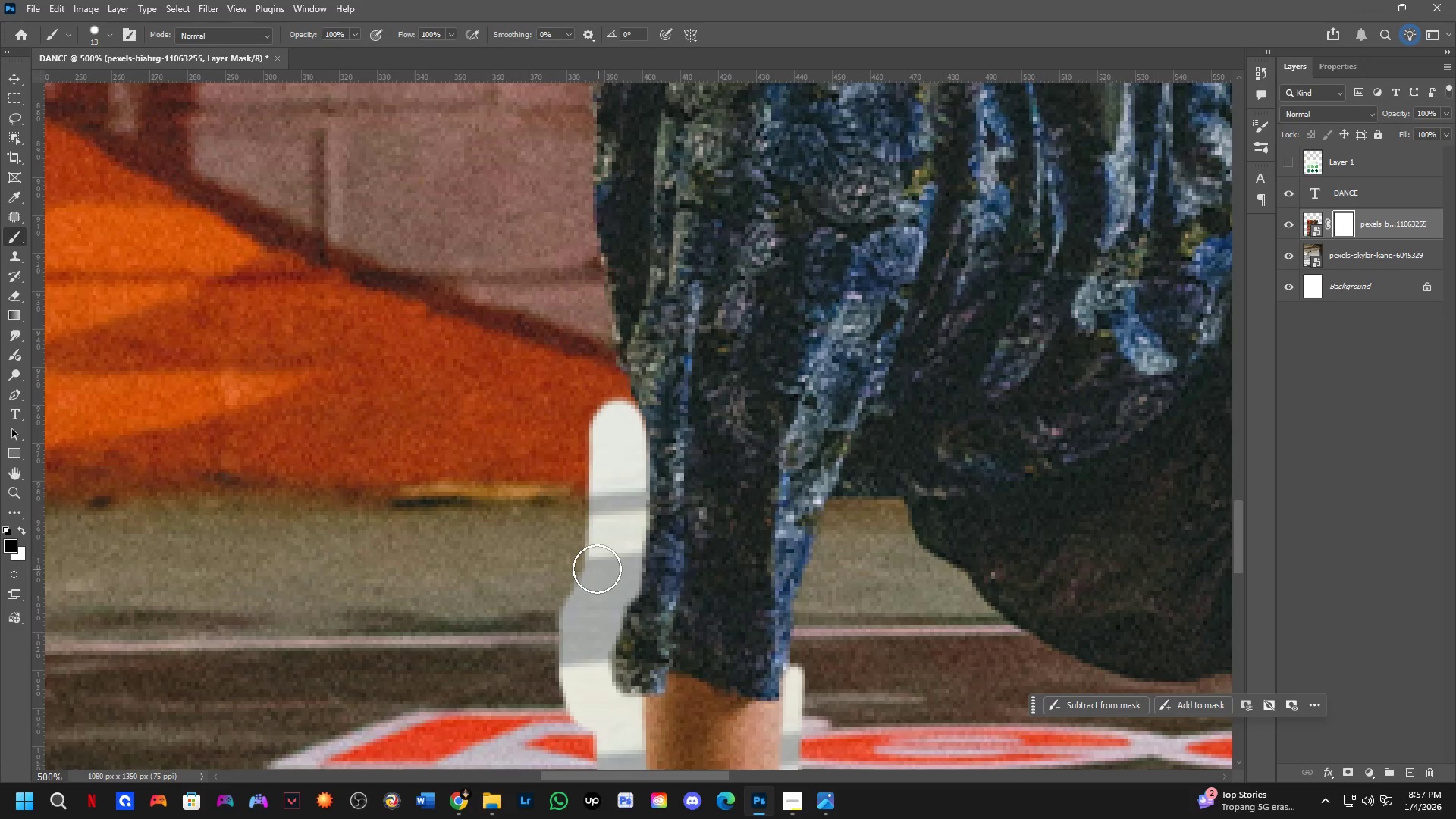 
hold_key(key=Space, duration=0.53)
 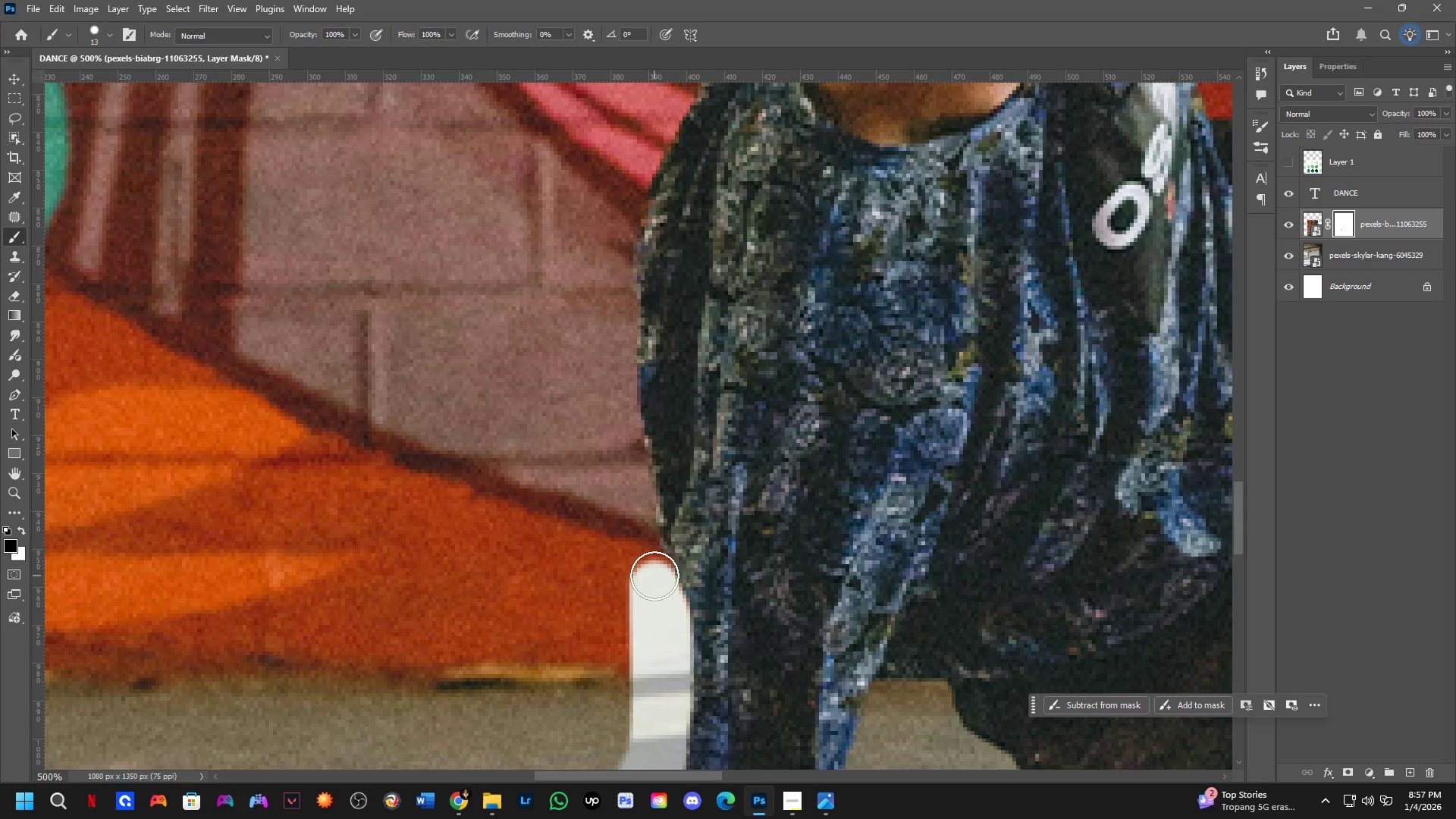 
left_click_drag(start_coordinate=[595, 506], to_coordinate=[639, 688])
 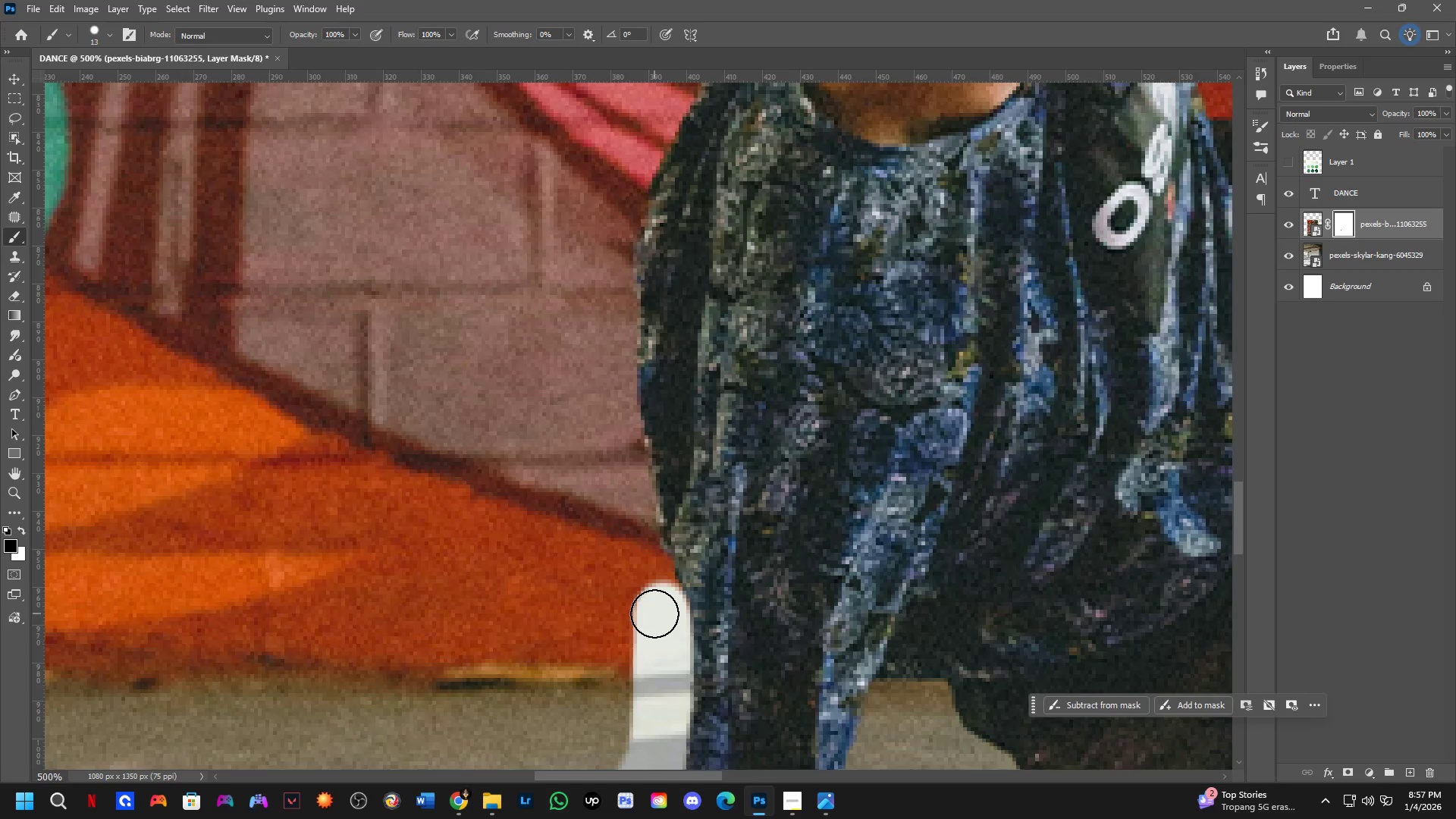 
hold_key(key=ShiftLeft, duration=0.44)
left_click([654, 576])
 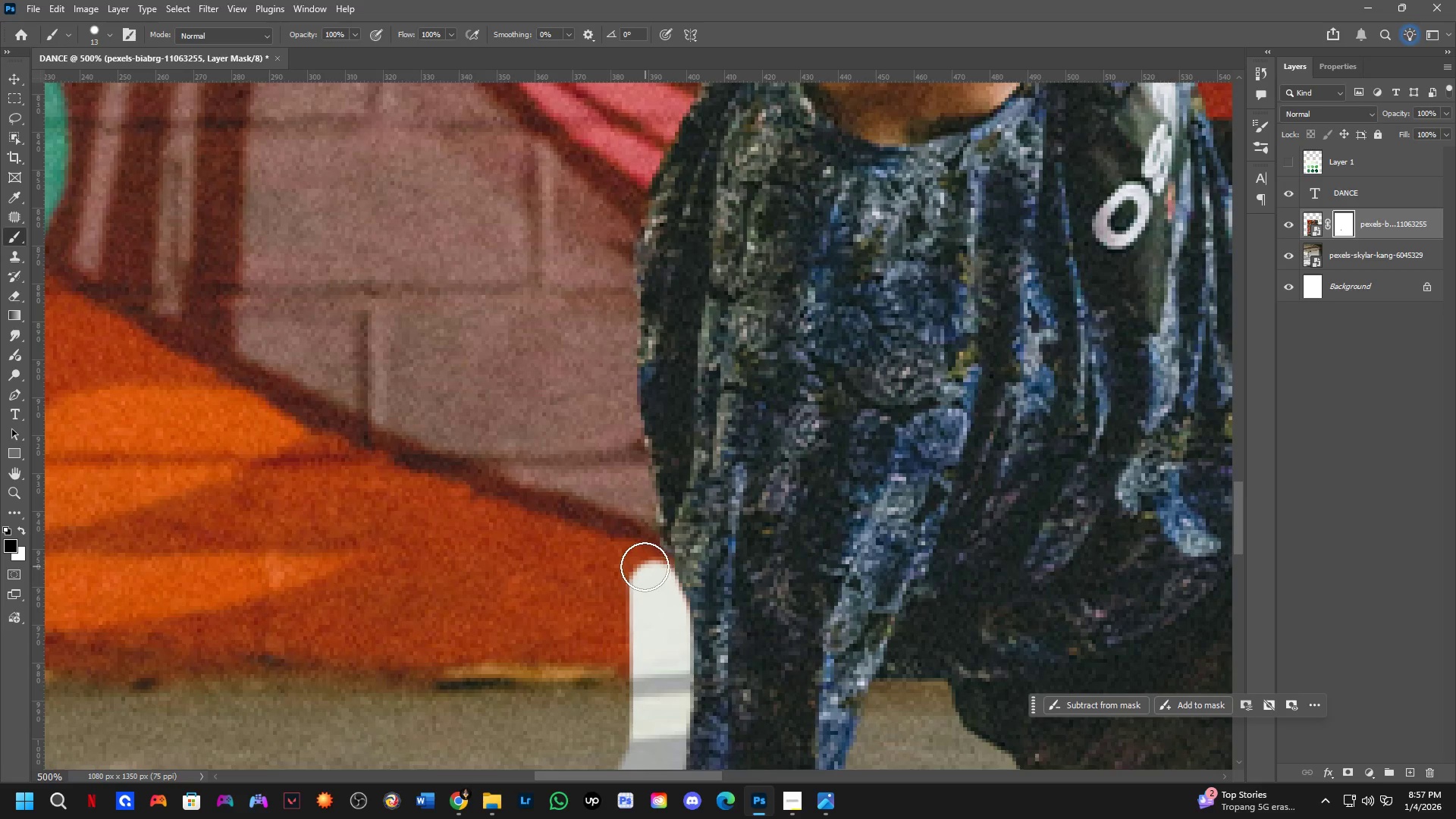 
key(Shift+ShiftLeft)
 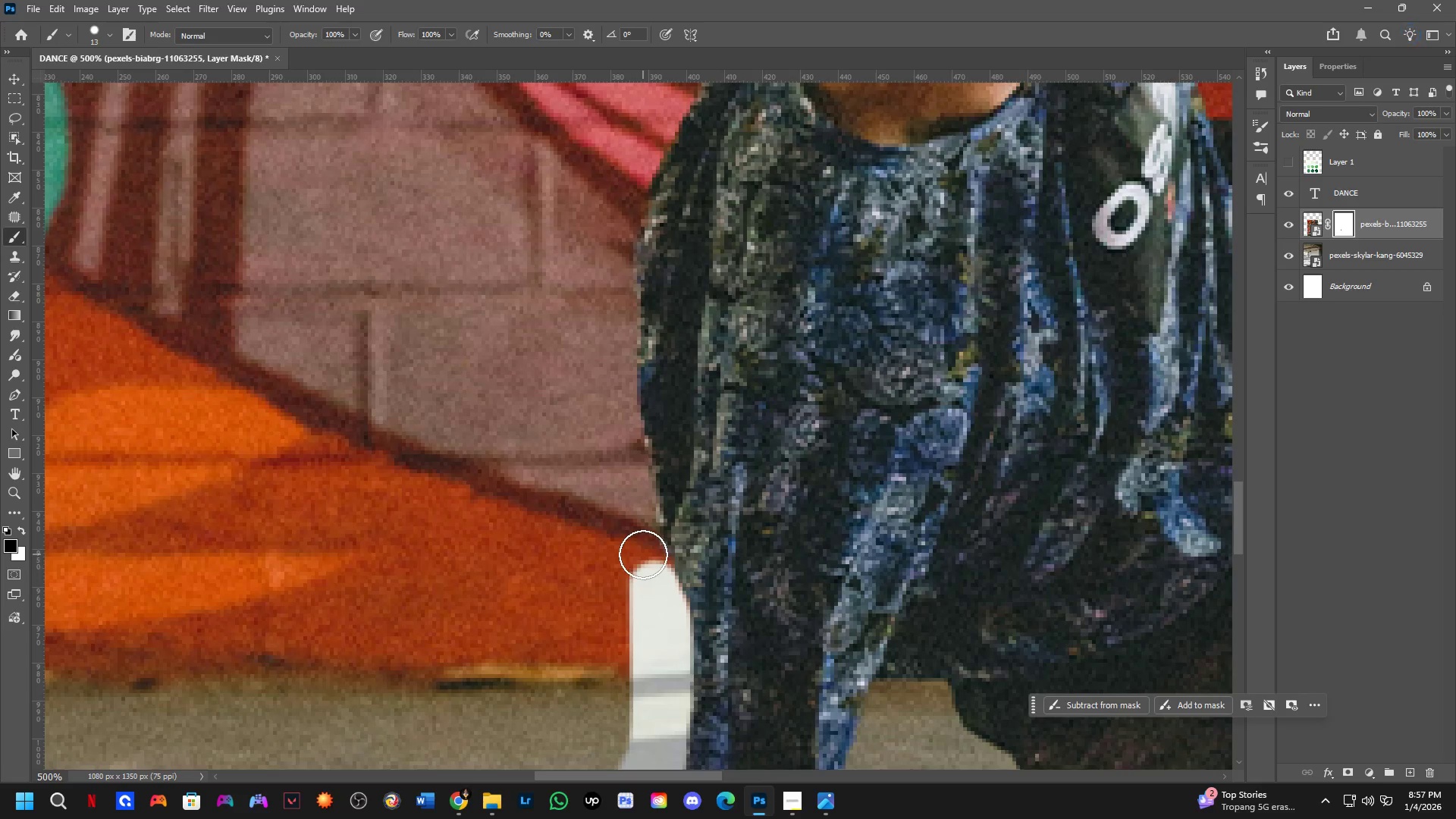 
left_click([643, 554])
 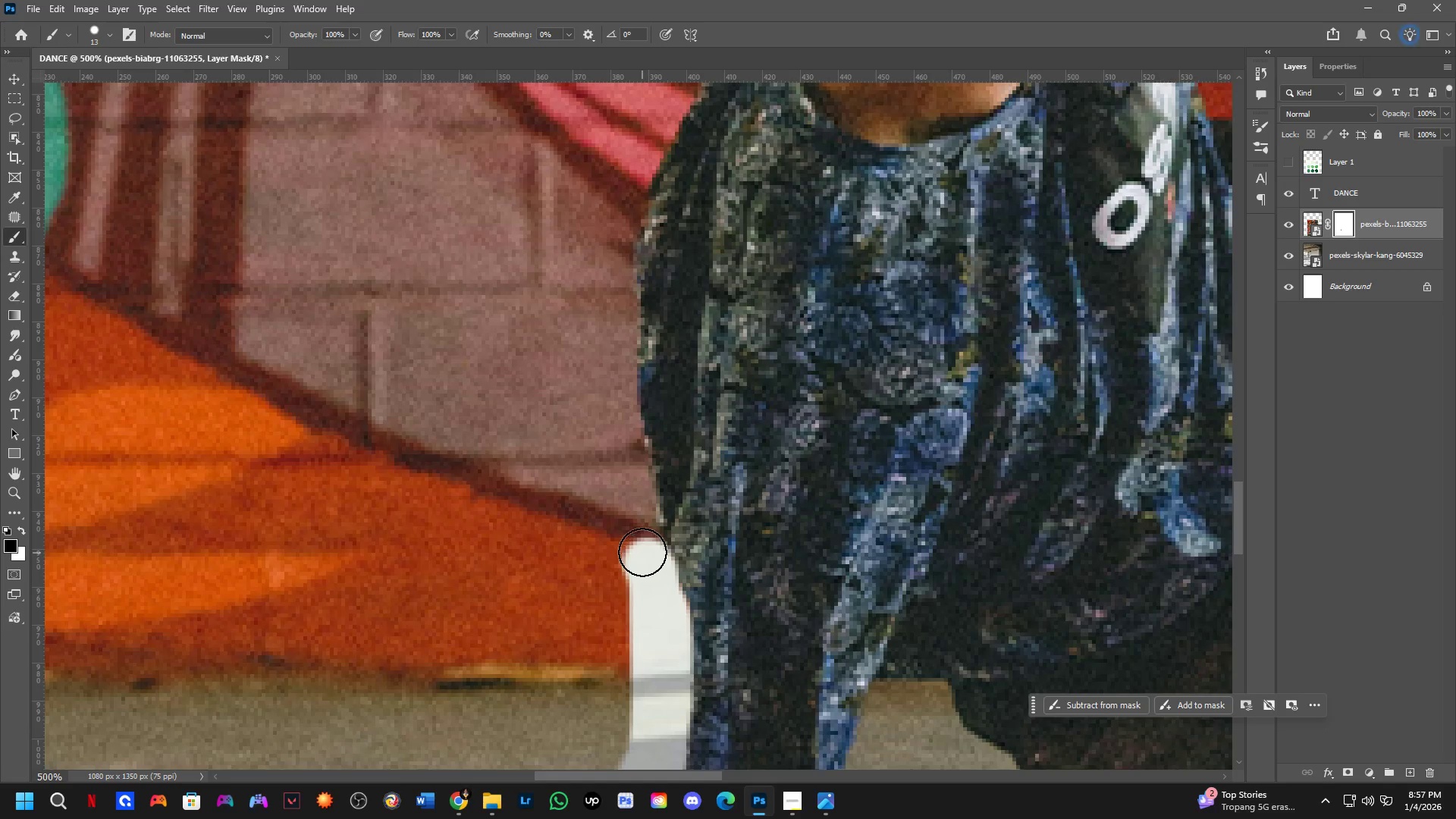 
left_click_drag(start_coordinate=[642, 550], to_coordinate=[607, 347])
 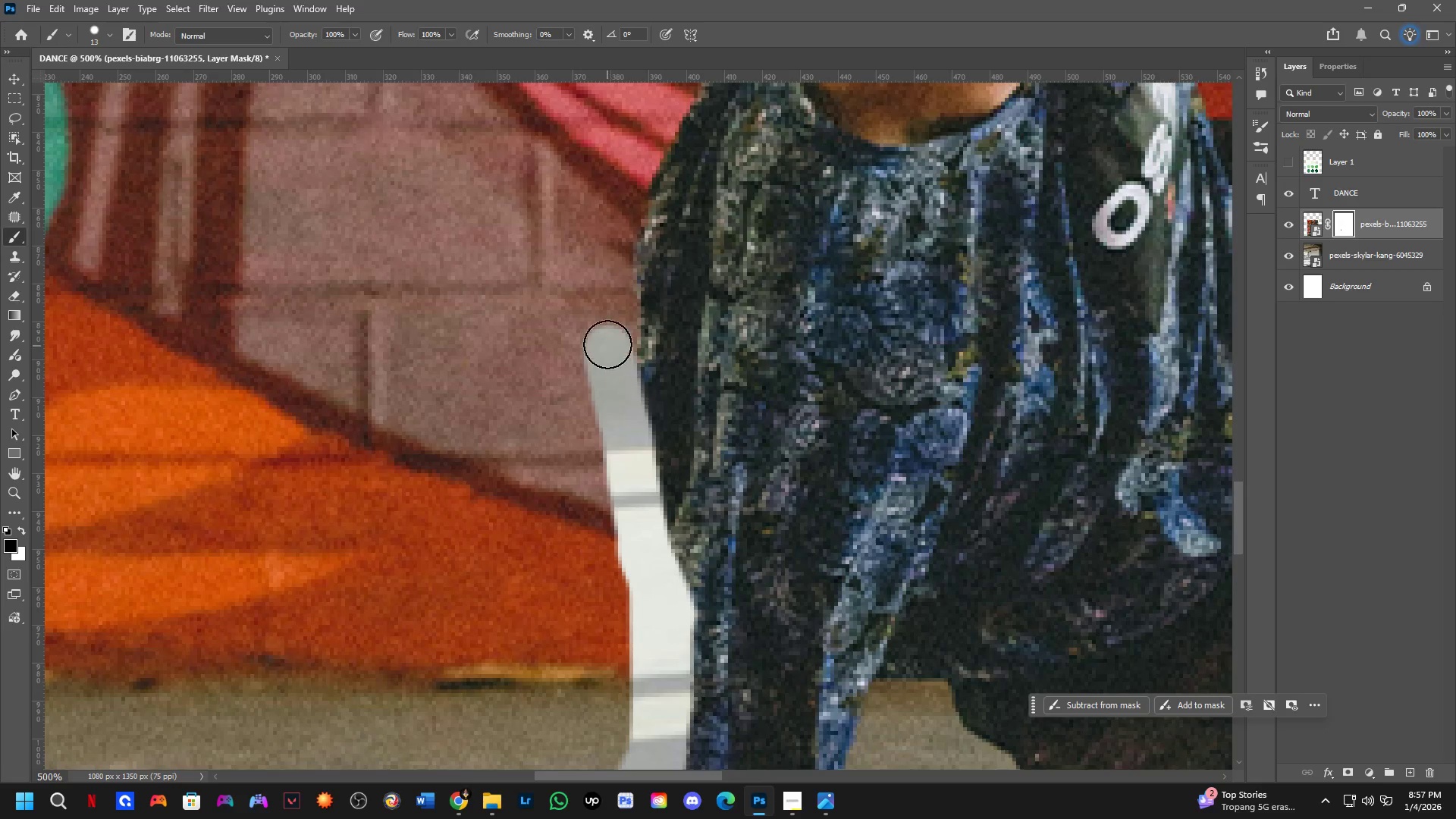 
hold_key(key=Space, duration=0.52)
 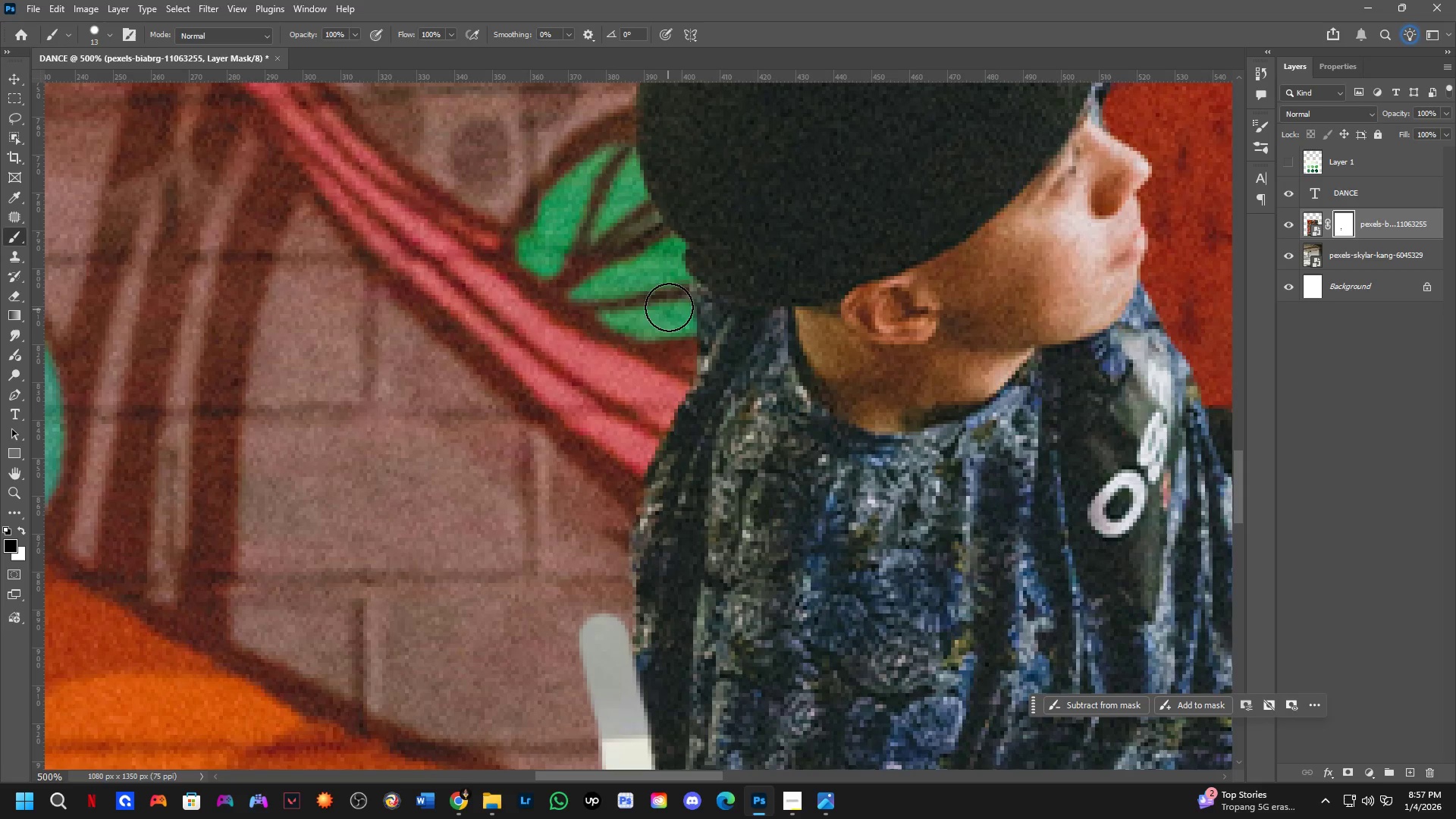 
left_click_drag(start_coordinate=[607, 348], to_coordinate=[603, 636])
 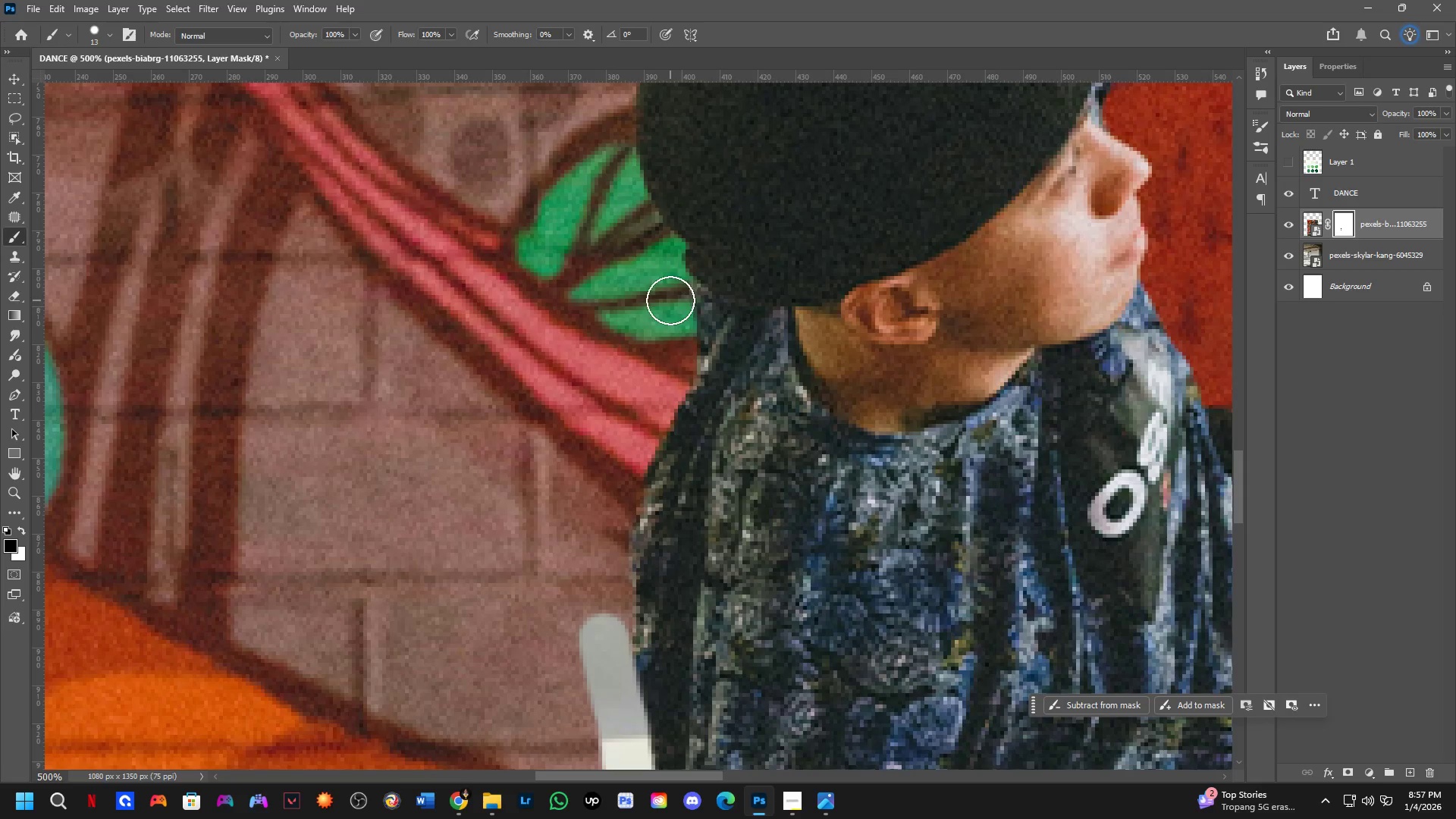 
left_click_drag(start_coordinate=[672, 294], to_coordinate=[602, 689])
 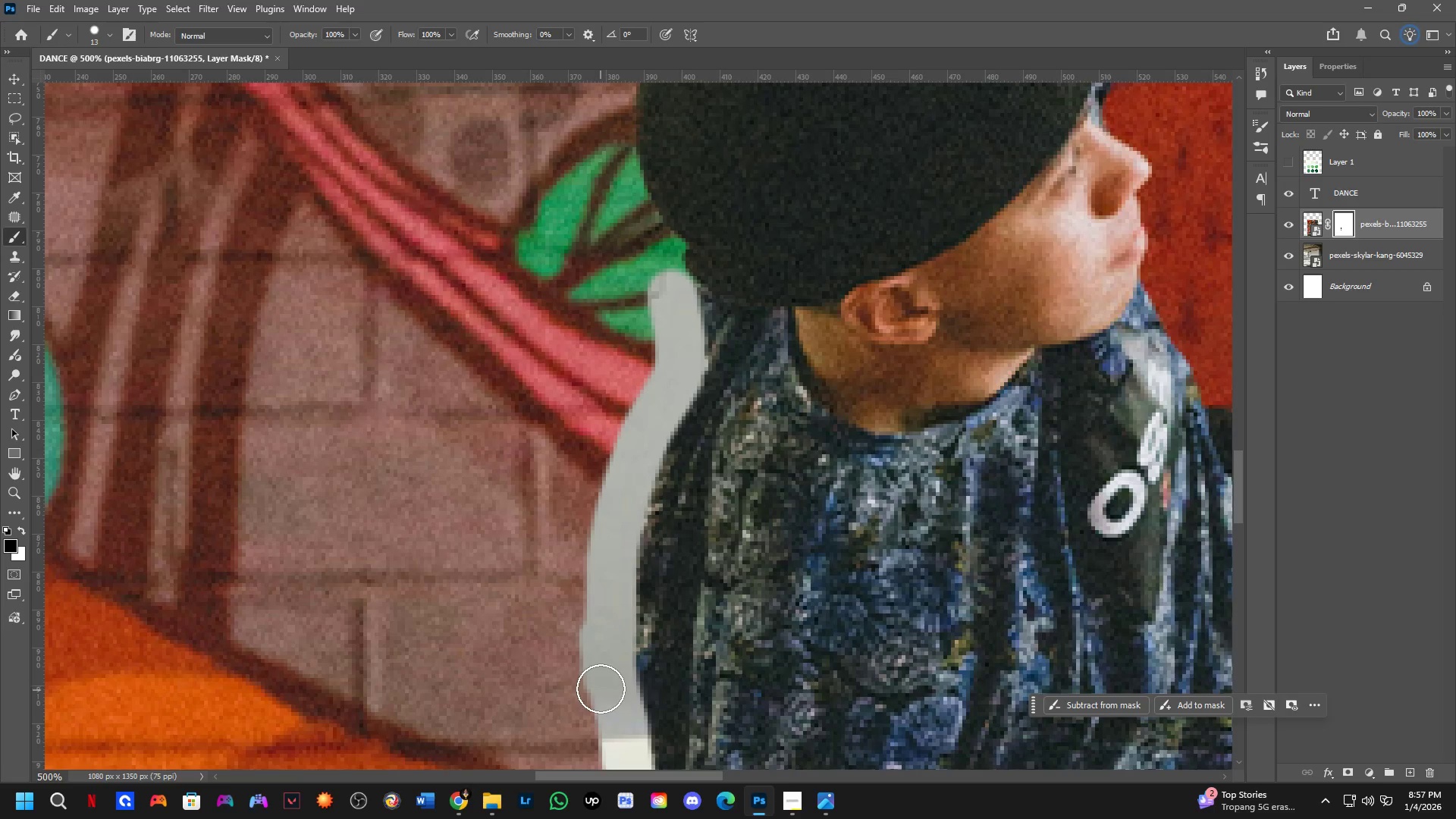 
hold_key(key=Space, duration=0.59)
 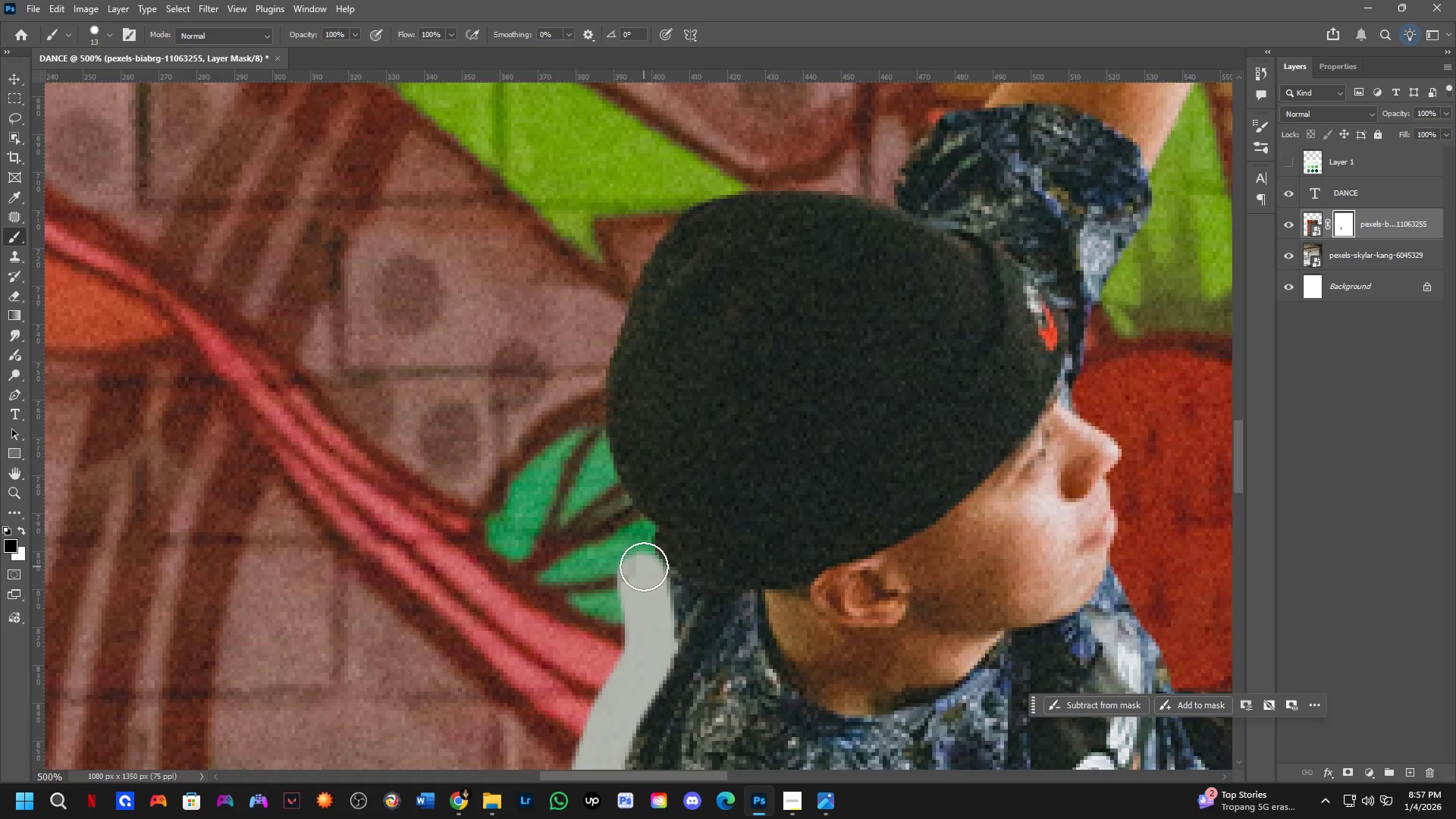 
left_click_drag(start_coordinate=[635, 441], to_coordinate=[604, 724])
 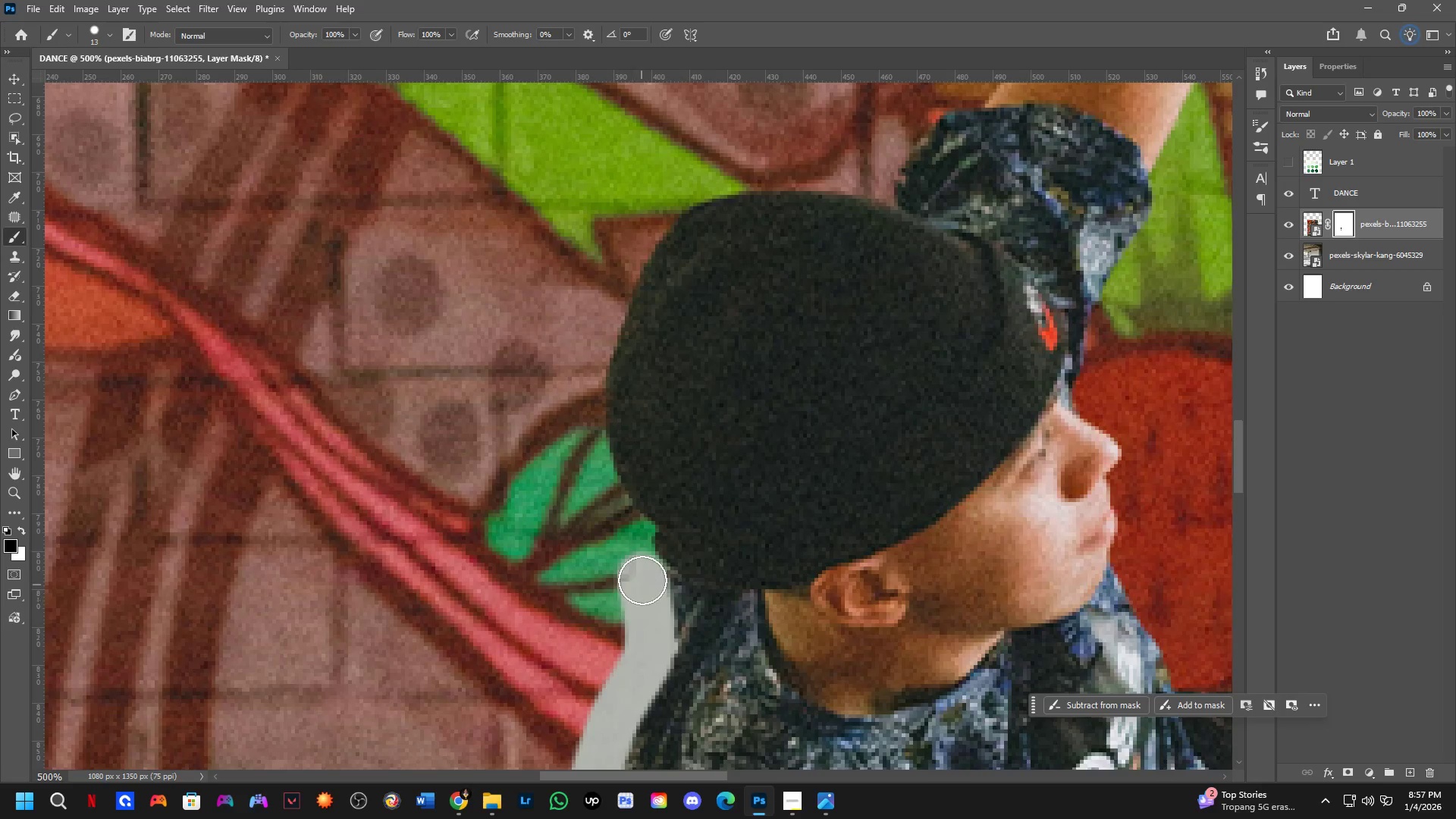 
left_click_drag(start_coordinate=[644, 566], to_coordinate=[562, 359])
 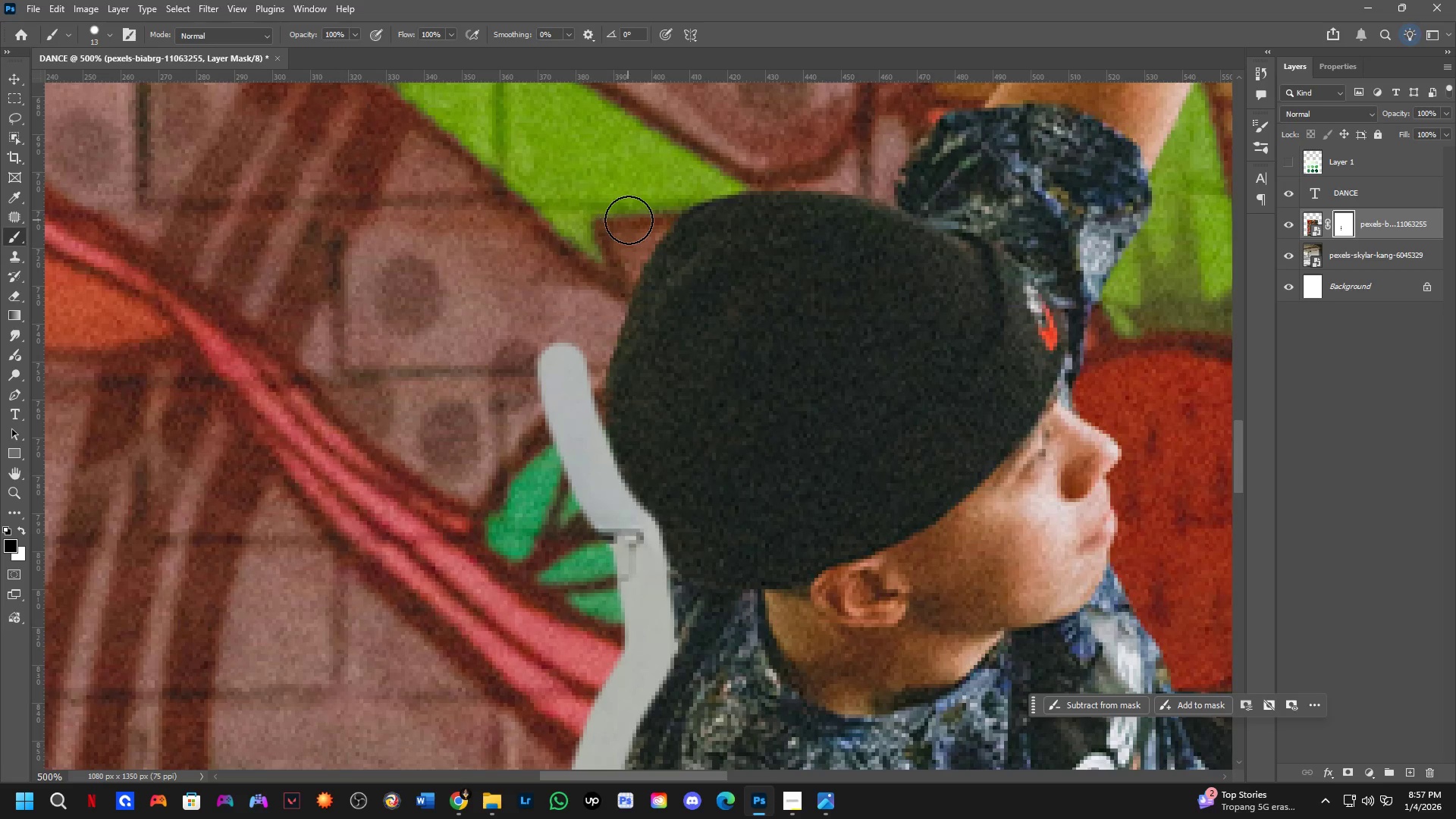 
left_click_drag(start_coordinate=[633, 227], to_coordinate=[590, 500])
 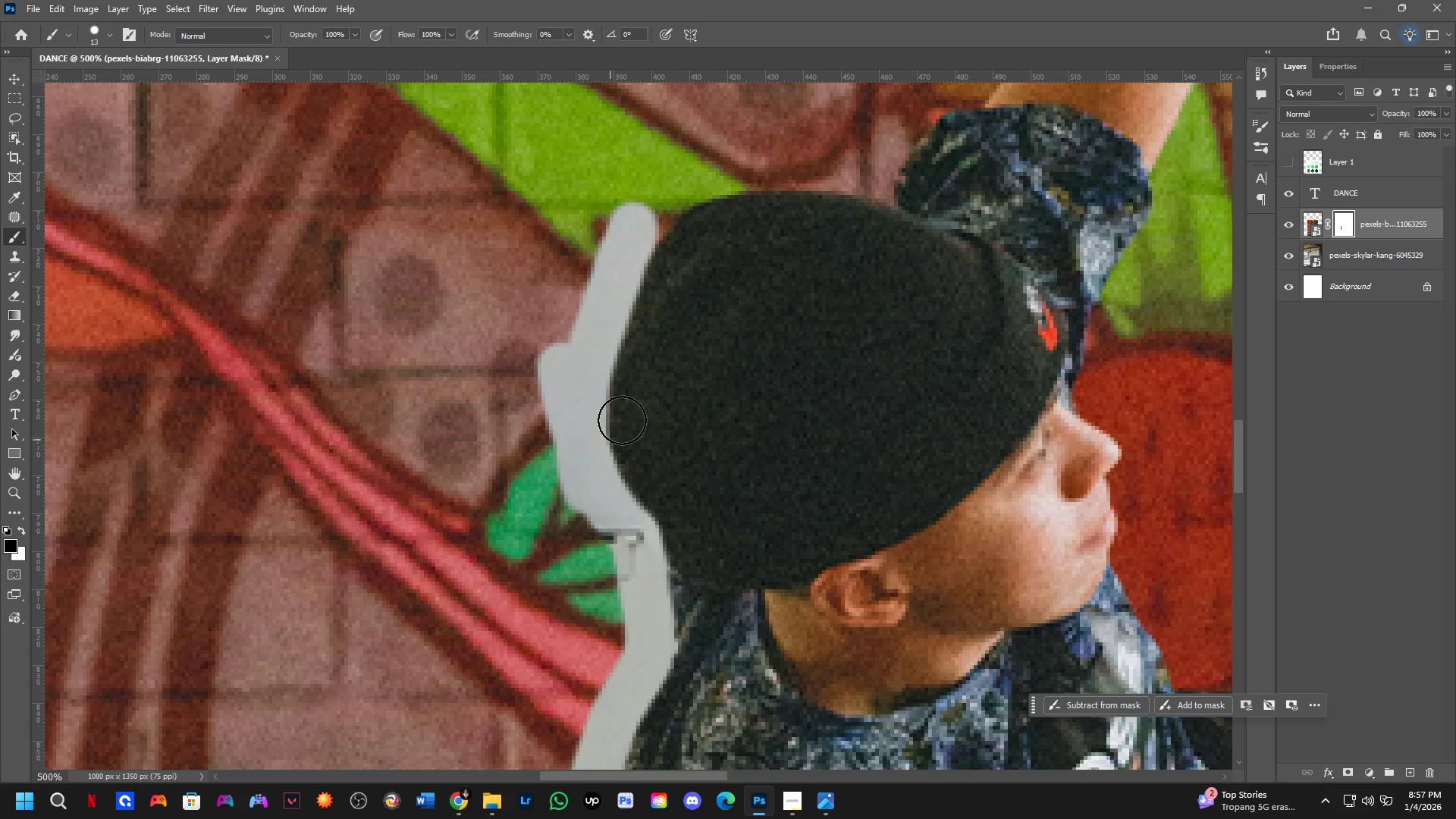 
hold_key(key=Space, duration=0.48)
 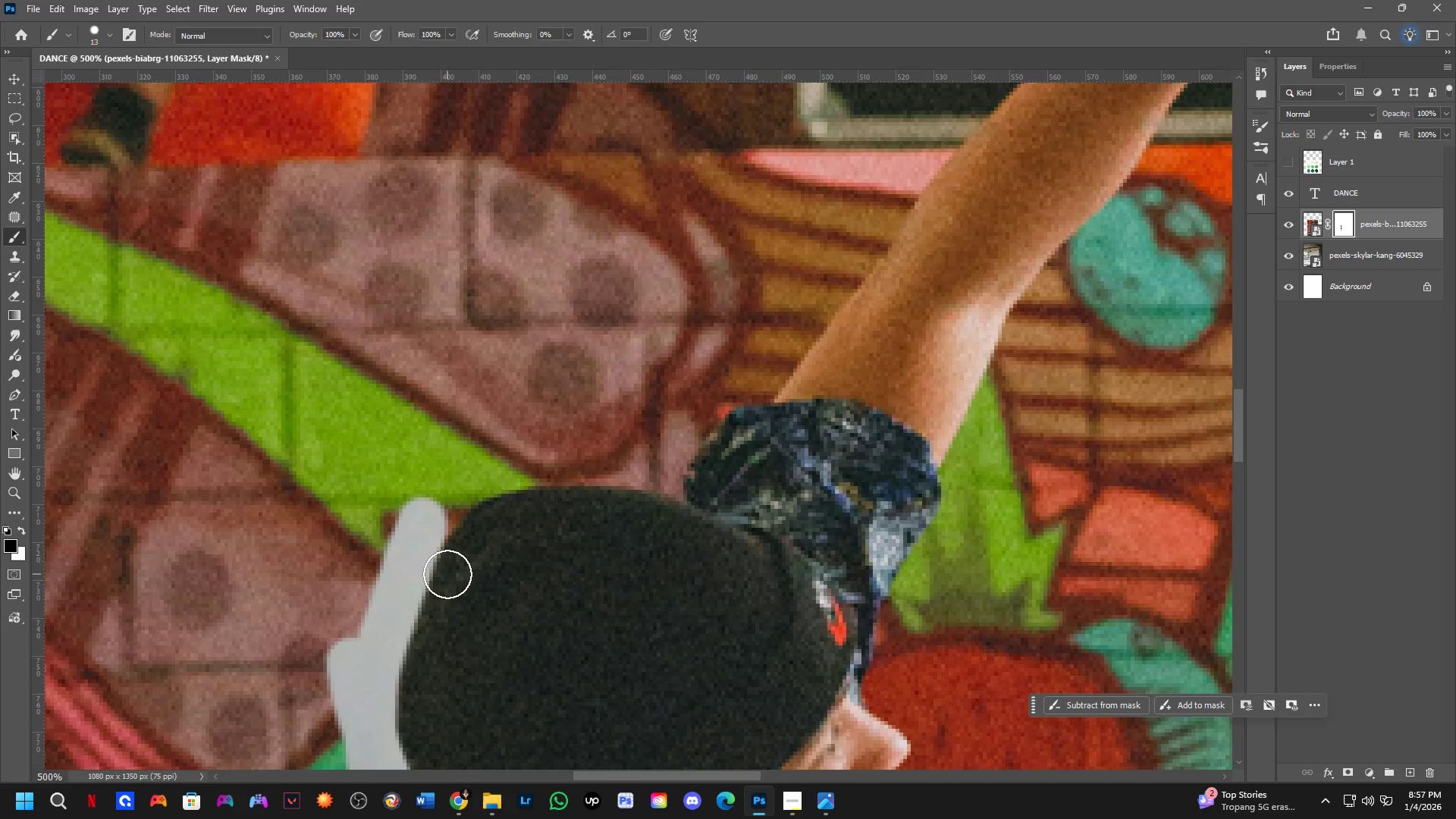 
left_click_drag(start_coordinate=[673, 352], to_coordinate=[488, 614])
 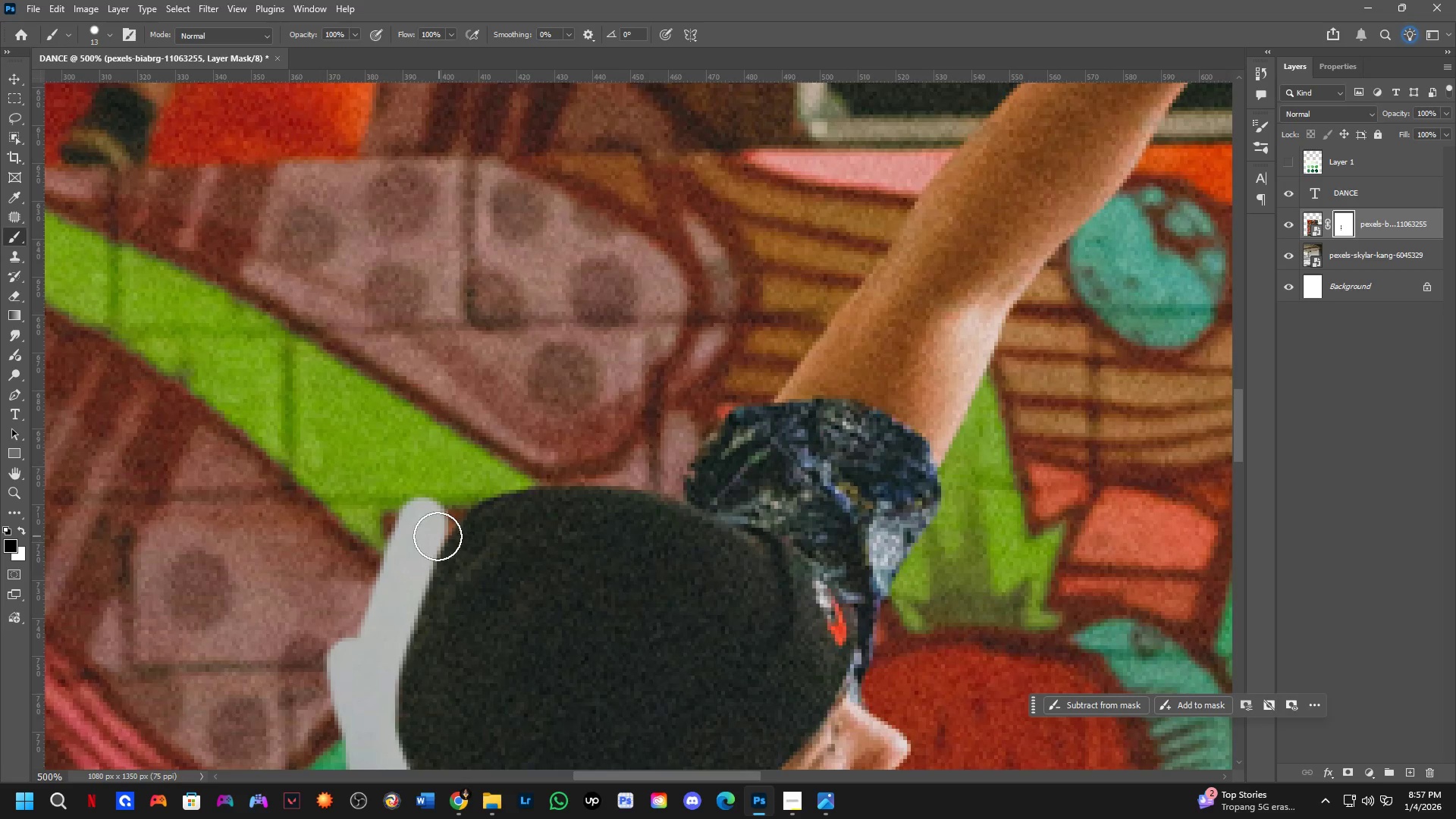 
left_click_drag(start_coordinate=[425, 532], to_coordinate=[690, 485])
 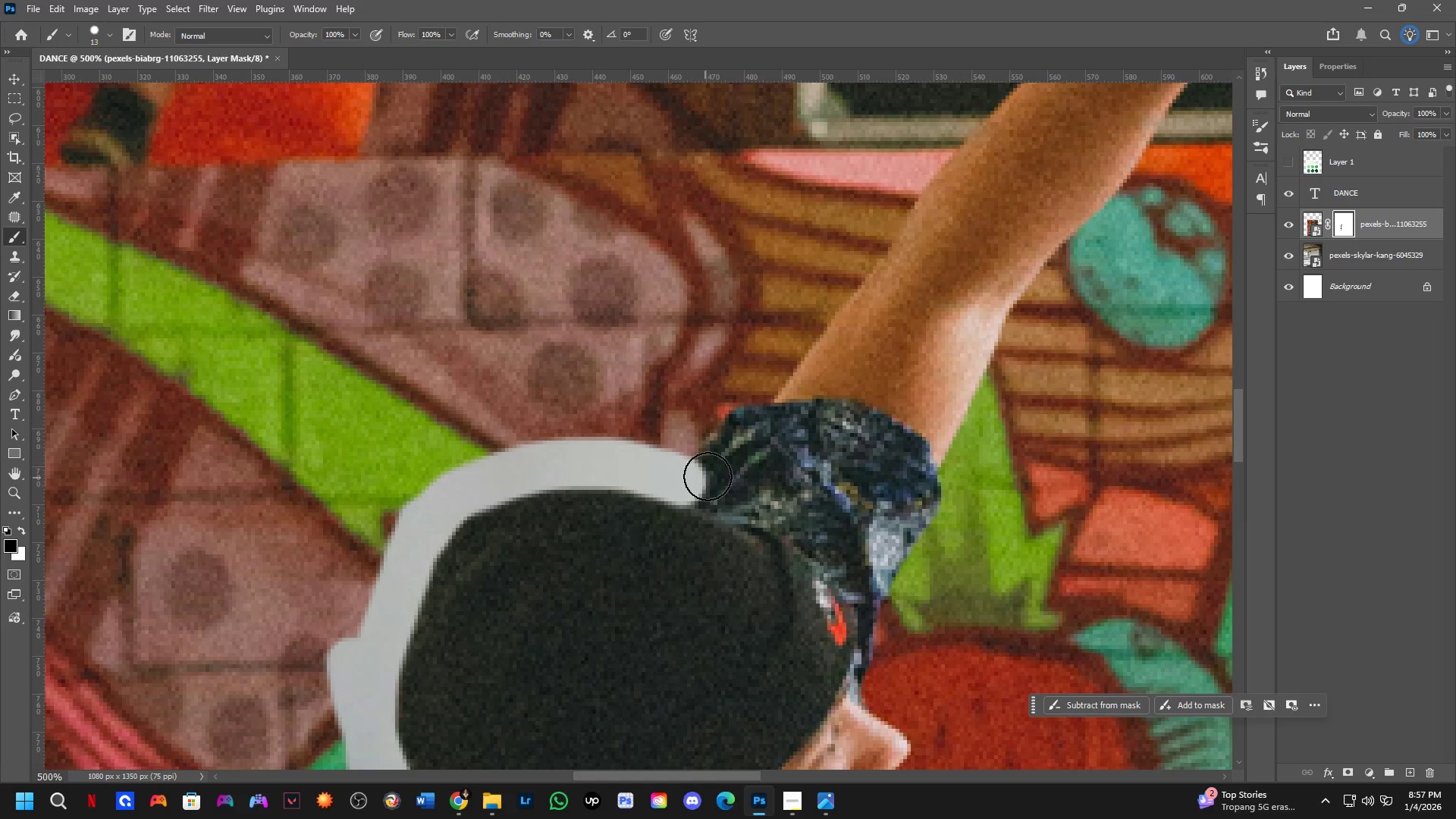 
type(xx)
 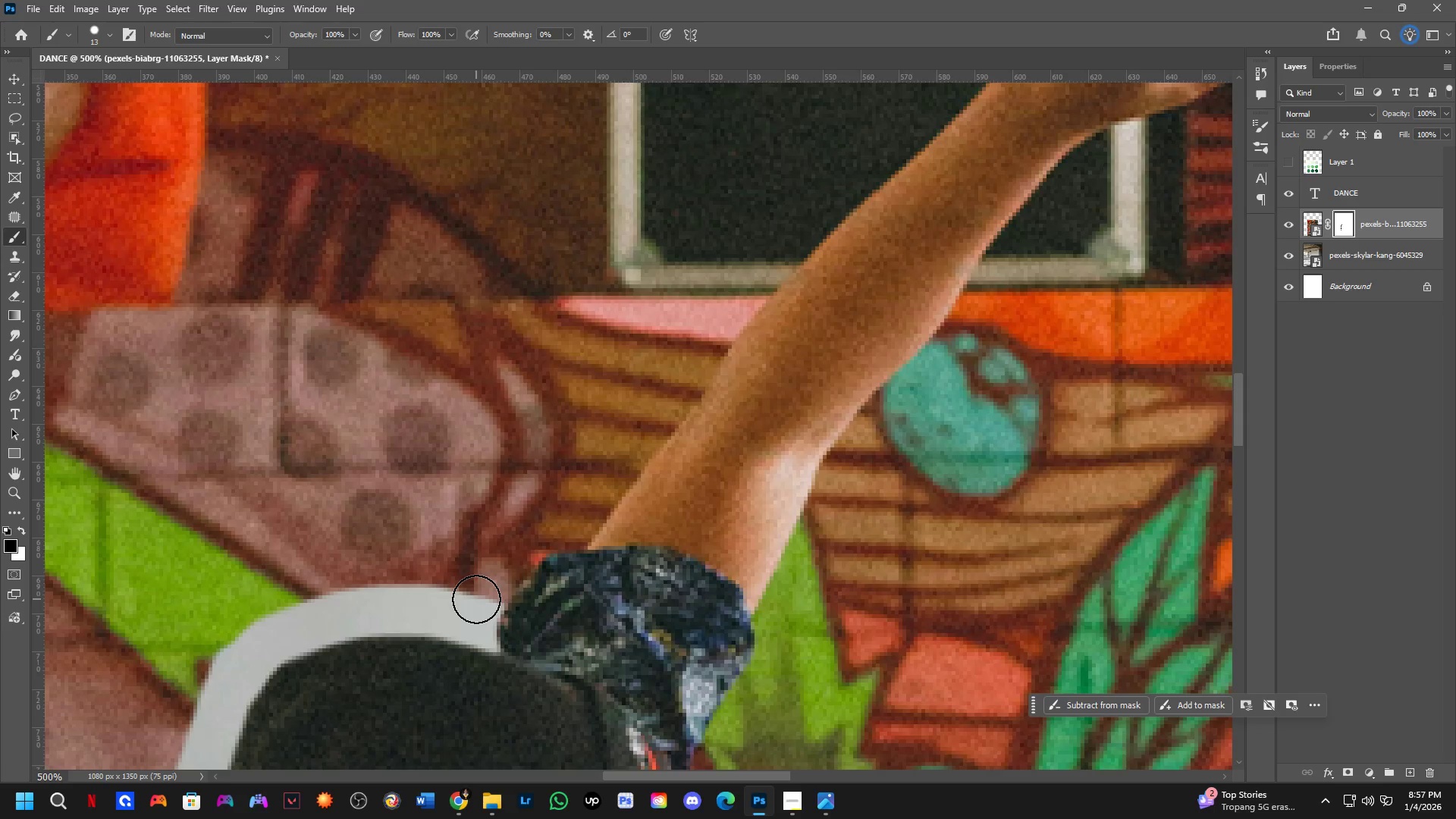 
left_click_drag(start_coordinate=[713, 474], to_coordinate=[712, 502])
 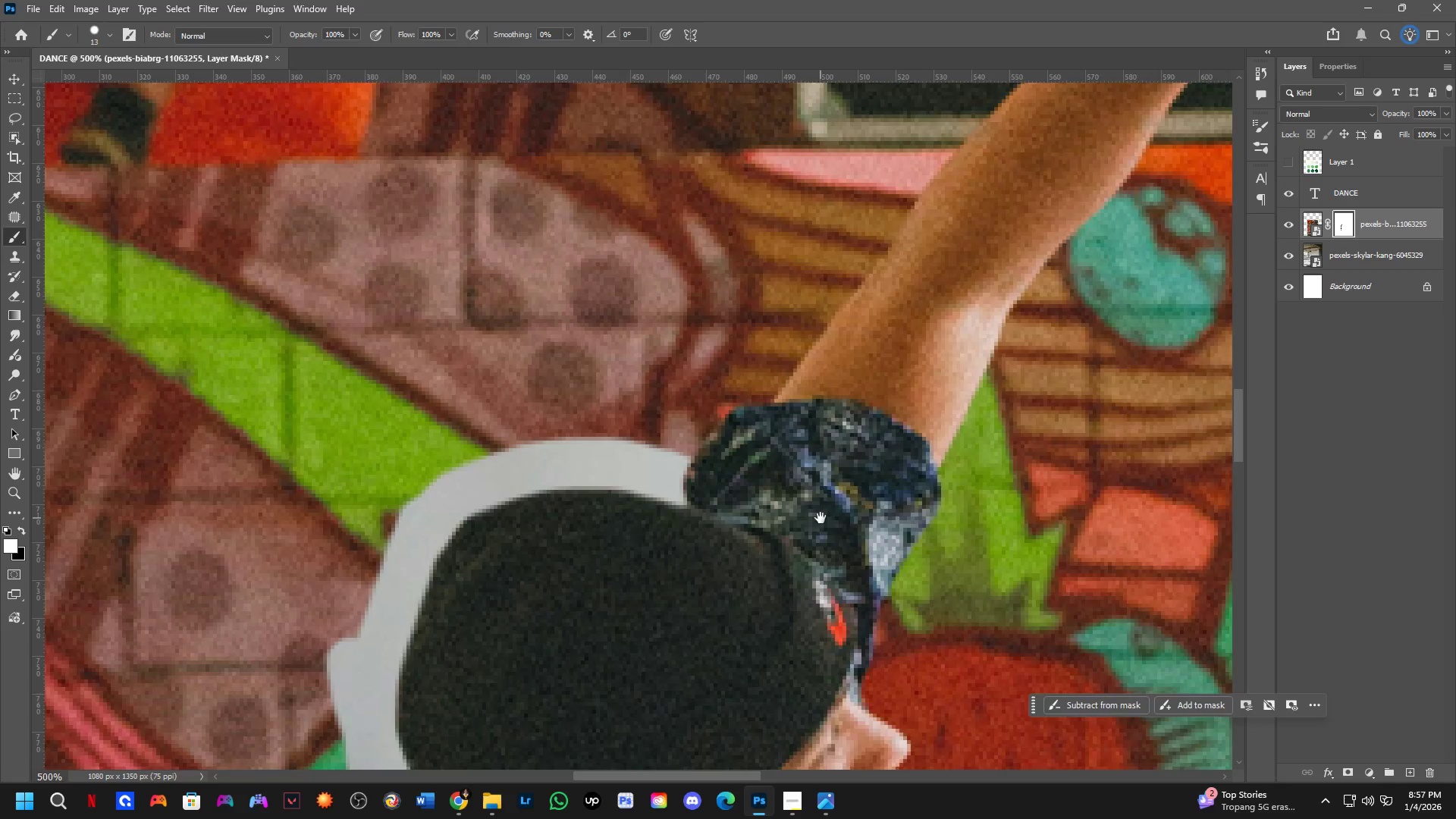 
hold_key(key=Space, duration=0.5)
 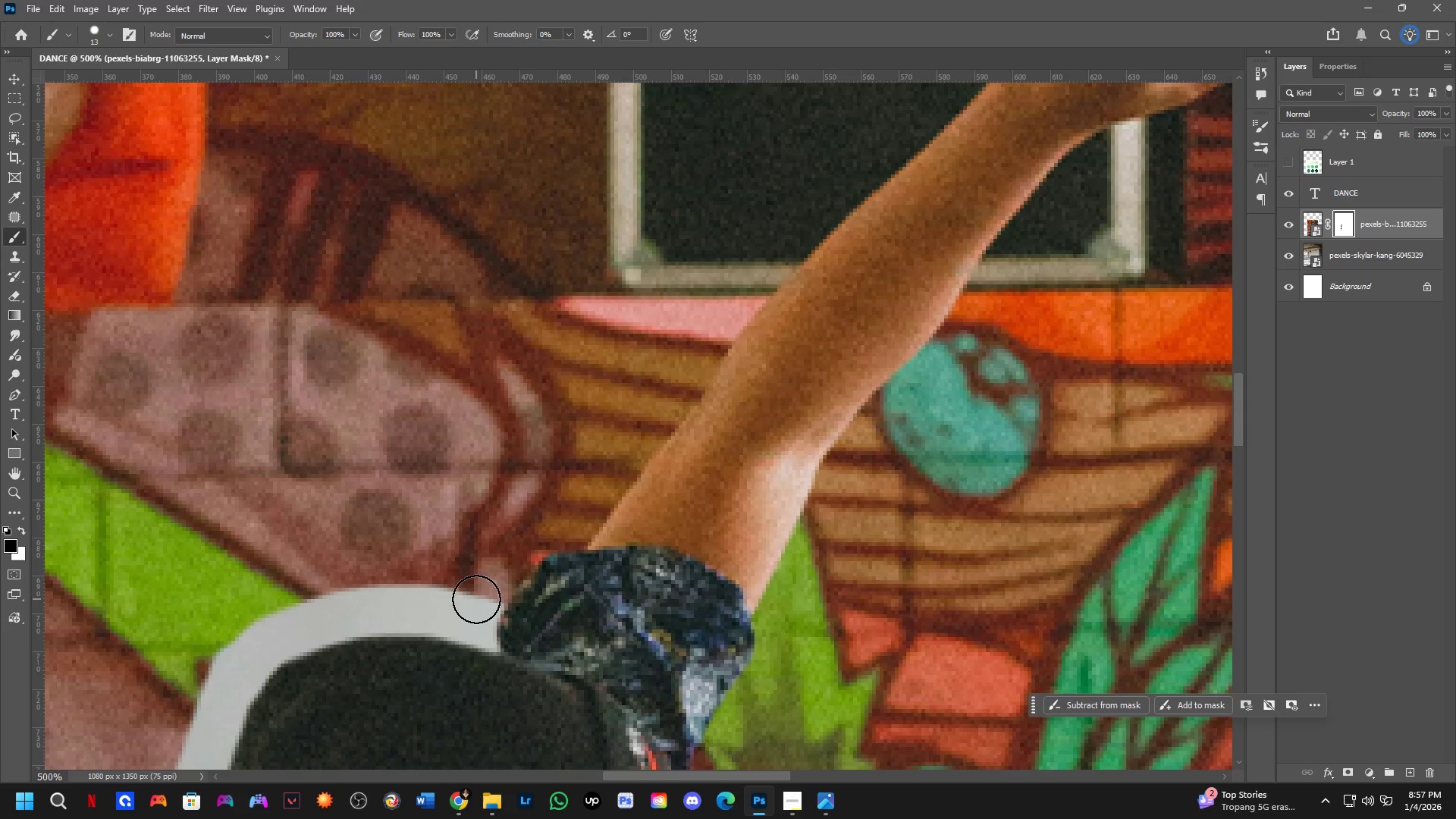 
left_click_drag(start_coordinate=[803, 529], to_coordinate=[617, 676])
 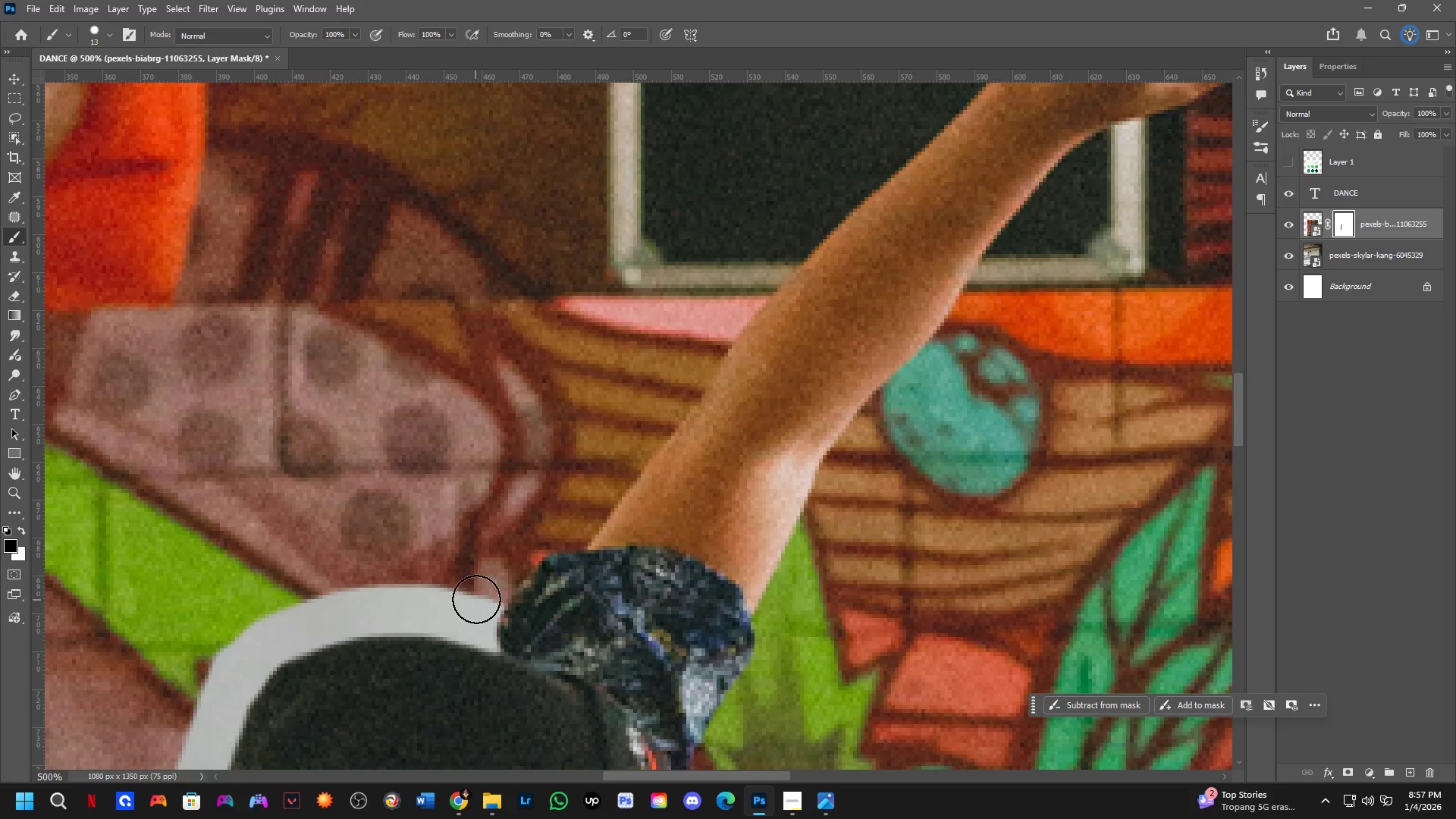 
left_click_drag(start_coordinate=[476, 599], to_coordinate=[576, 529])
 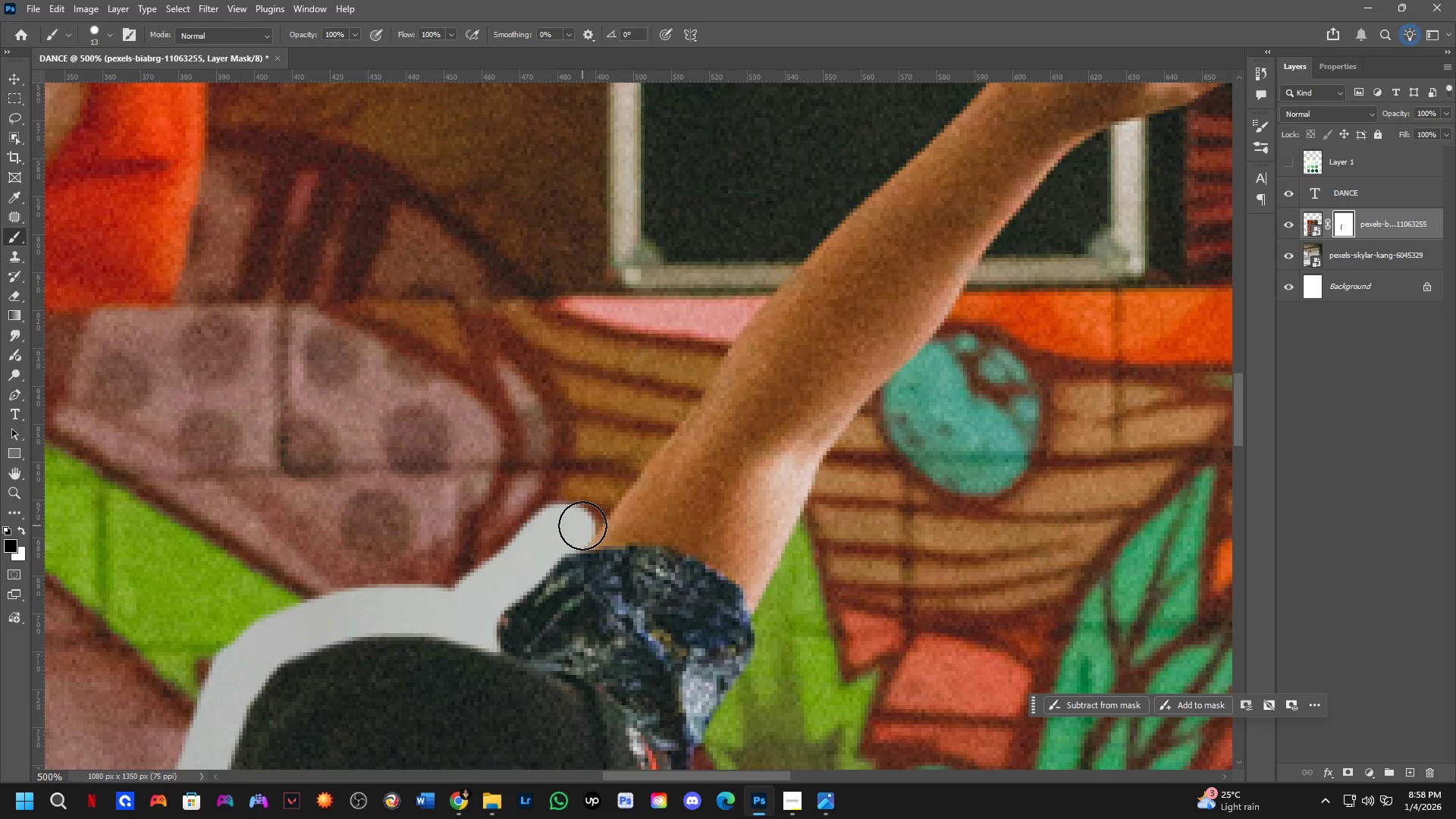 
wait(29.92)
 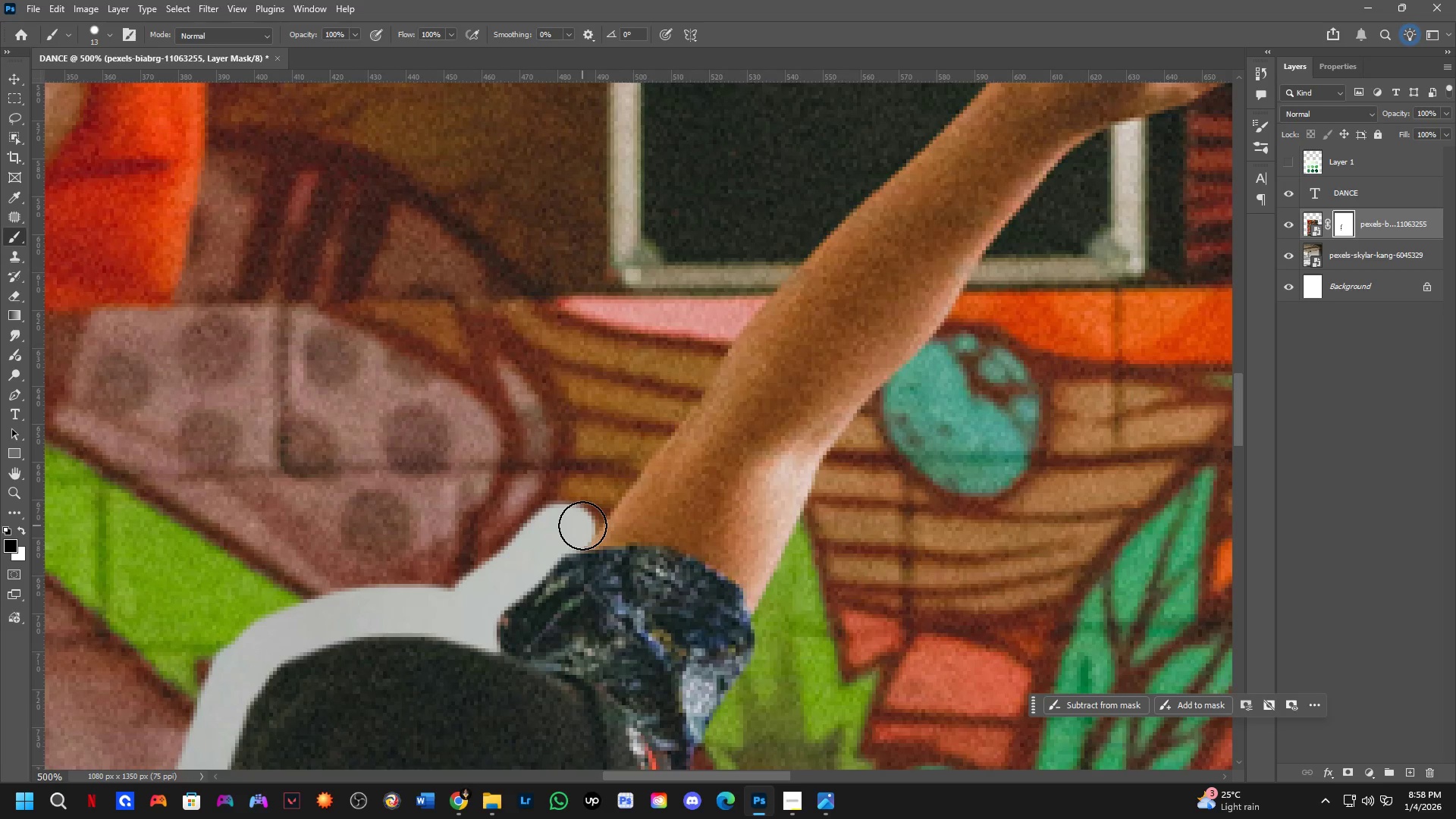 
left_click([581, 516])
 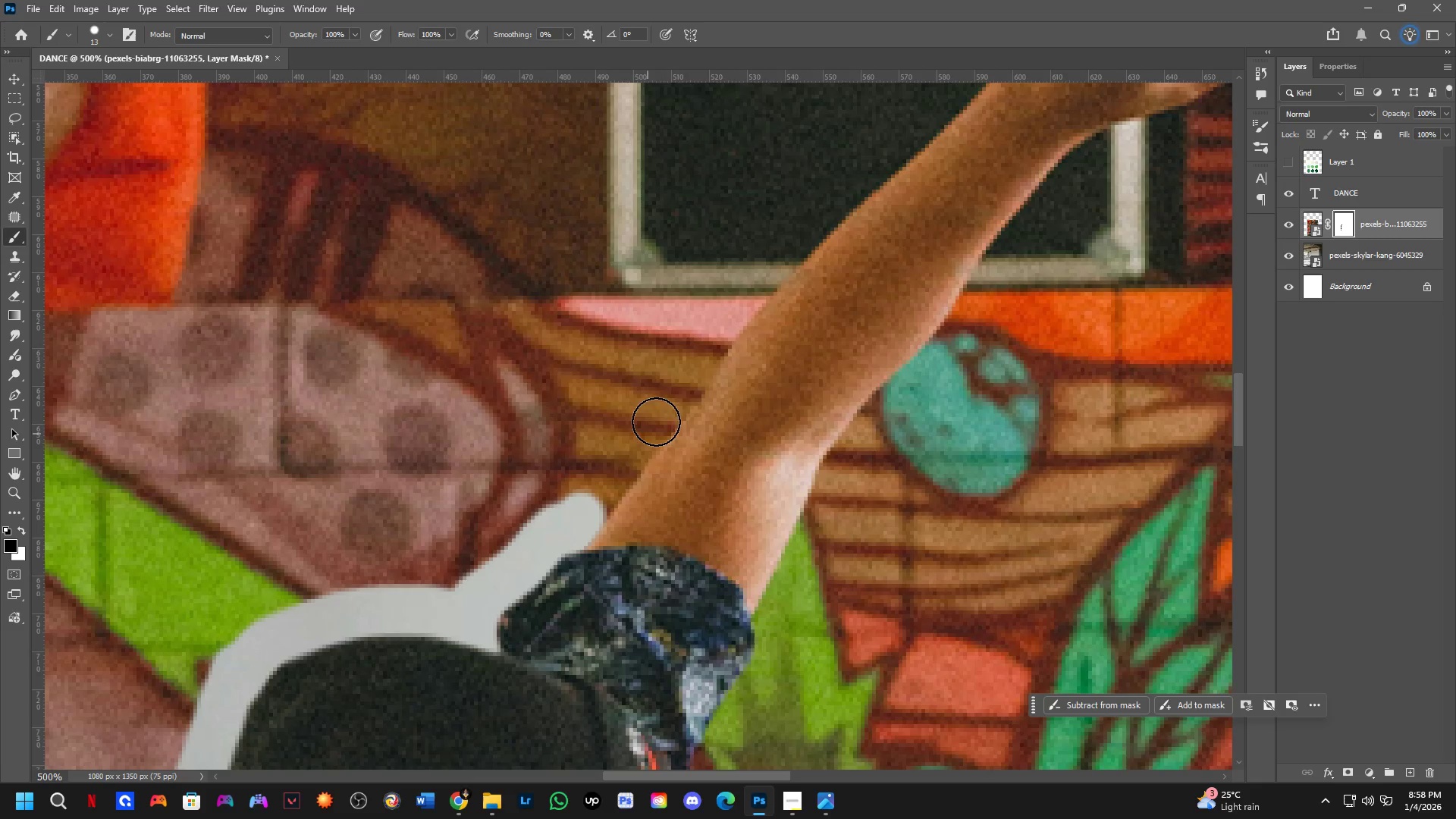 
hold_key(key=ShiftLeft, duration=0.59)
left_click([700, 361])
 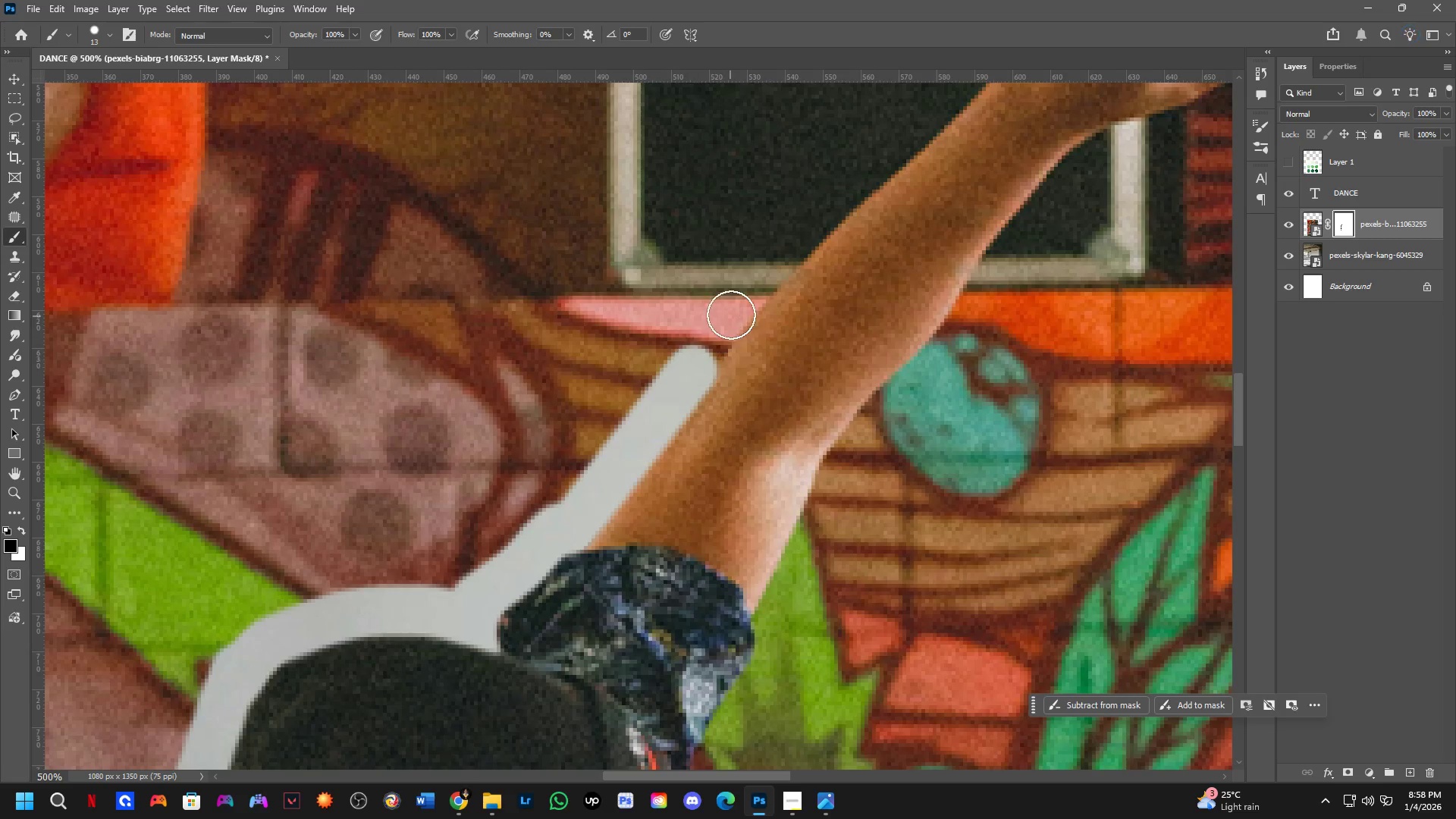 
hold_key(key=ShiftLeft, duration=0.69)
left_click([795, 240])
 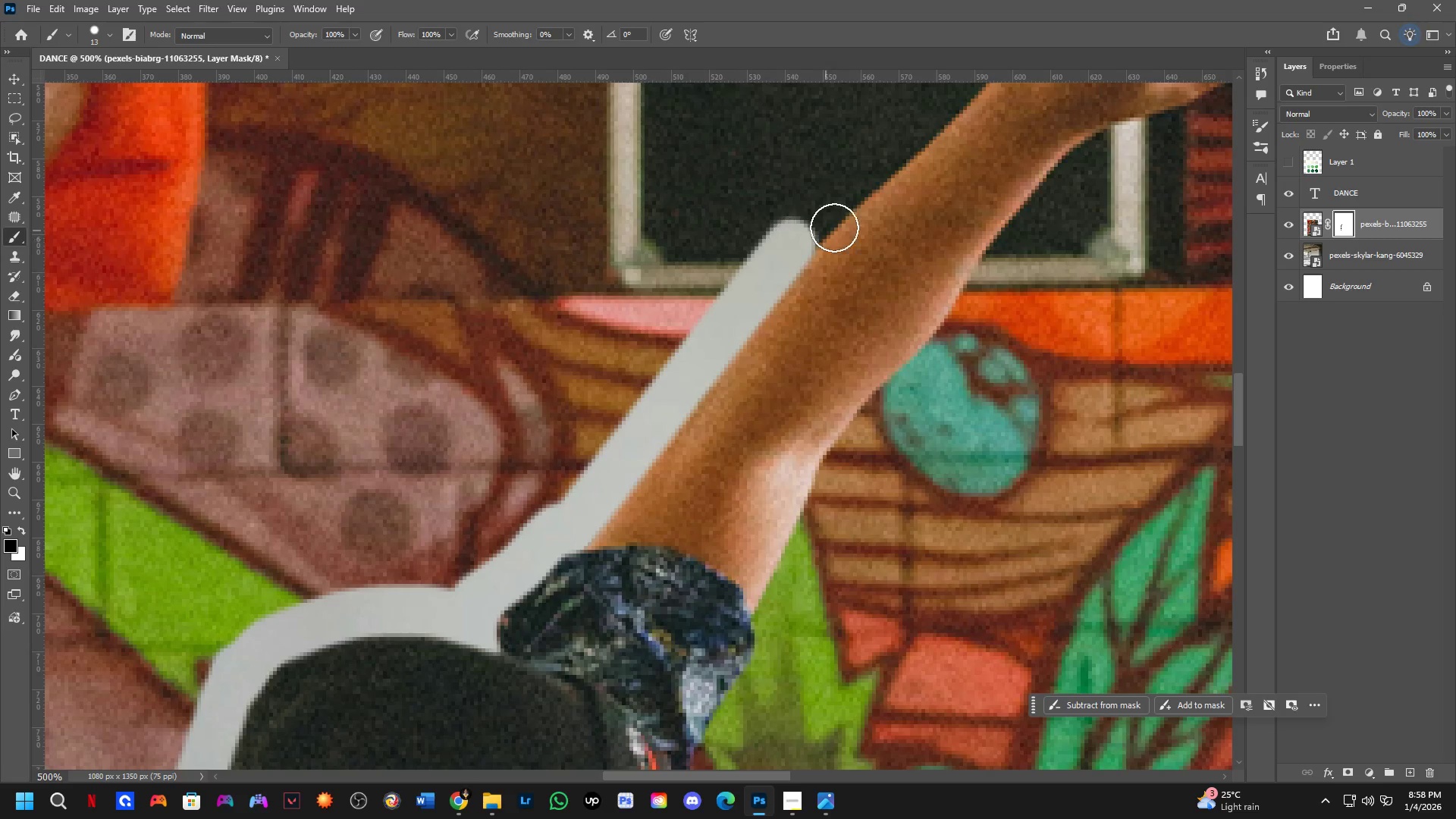 
hold_key(key=Space, duration=0.53)
 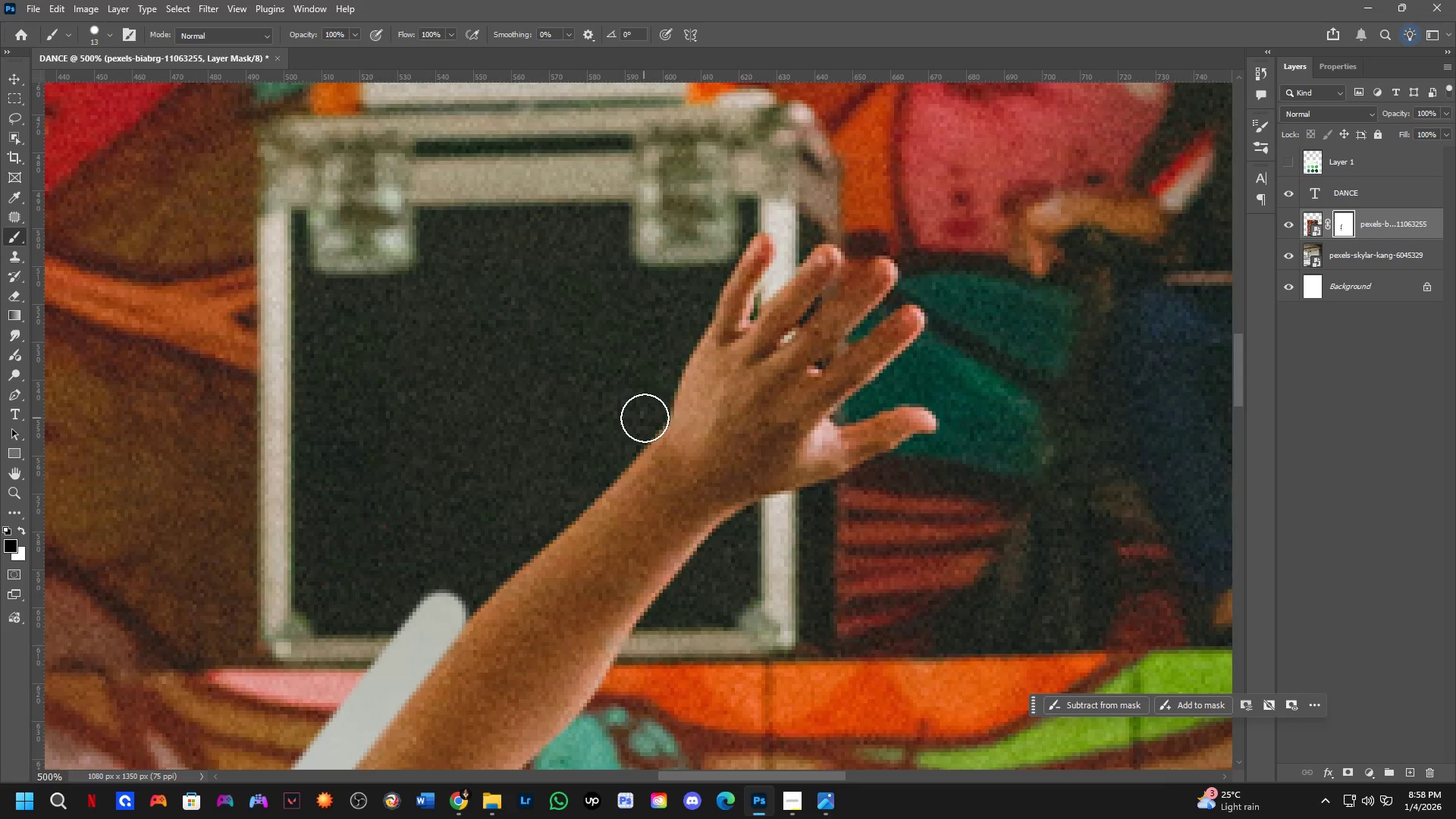 
left_click_drag(start_coordinate=[851, 228], to_coordinate=[501, 601])
 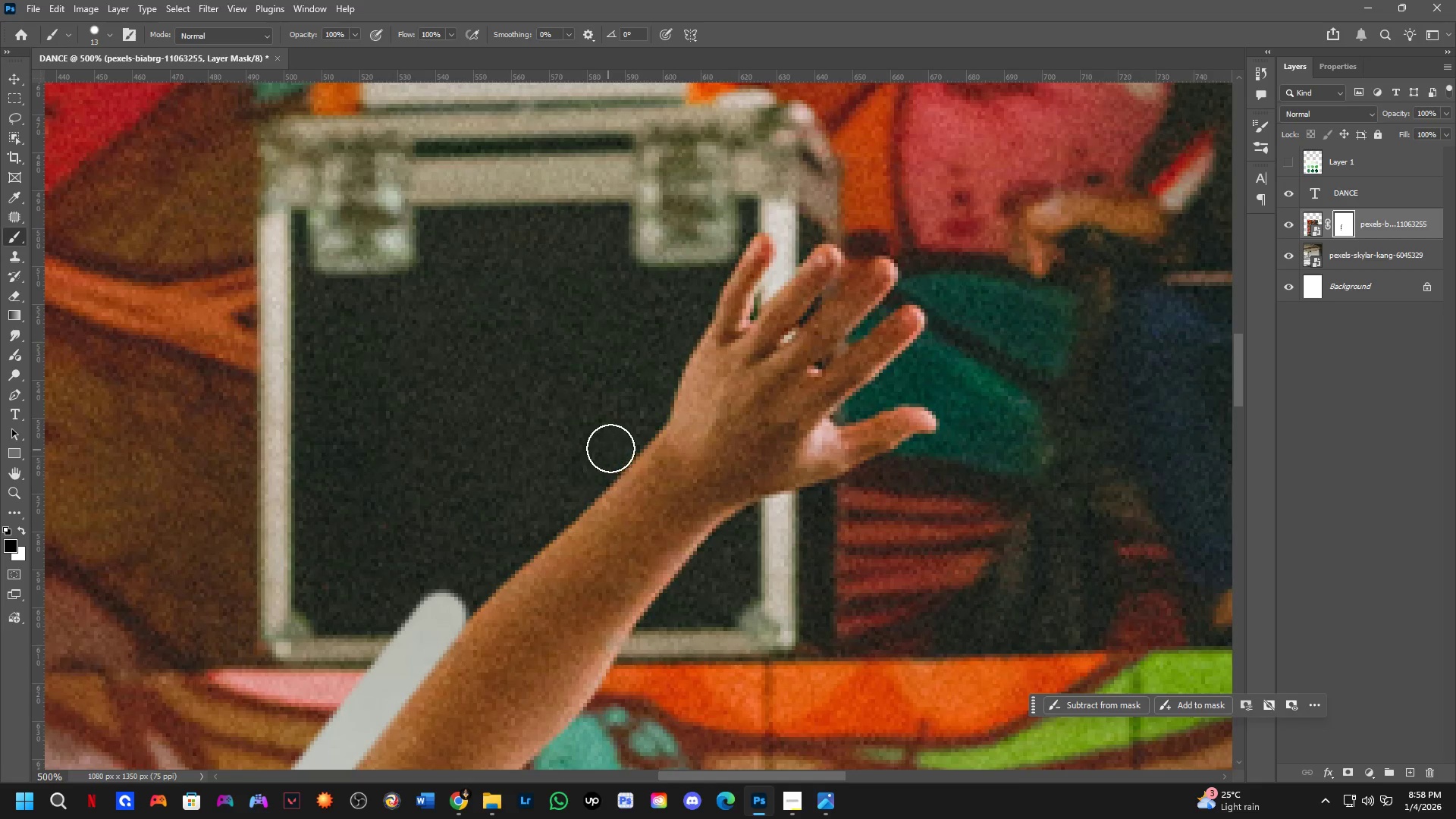 
hold_key(key=ShiftLeft, duration=0.95)
left_click([645, 415])
 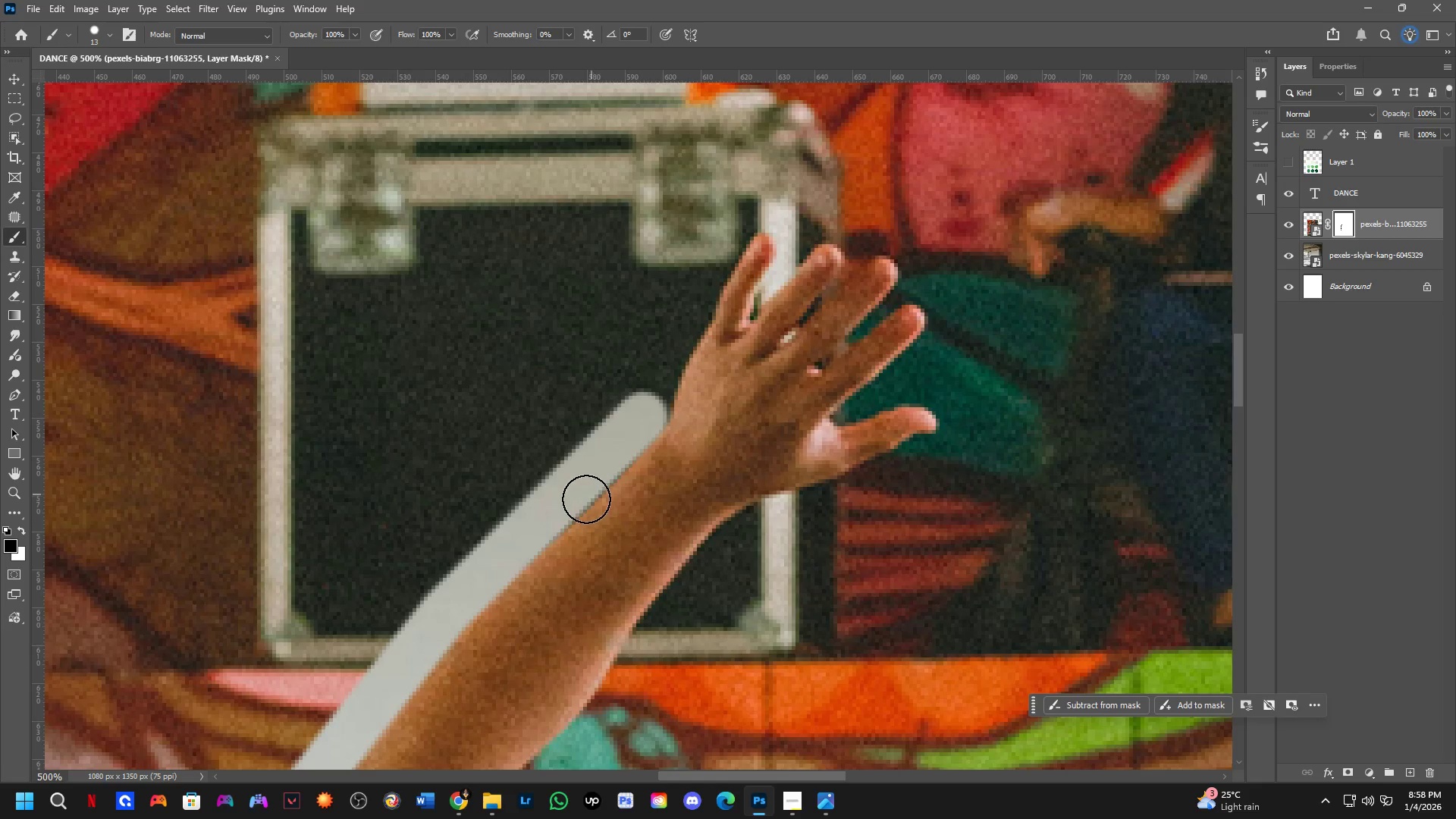 
hold_key(key=ShiftLeft, duration=0.73)
left_click([522, 535])
 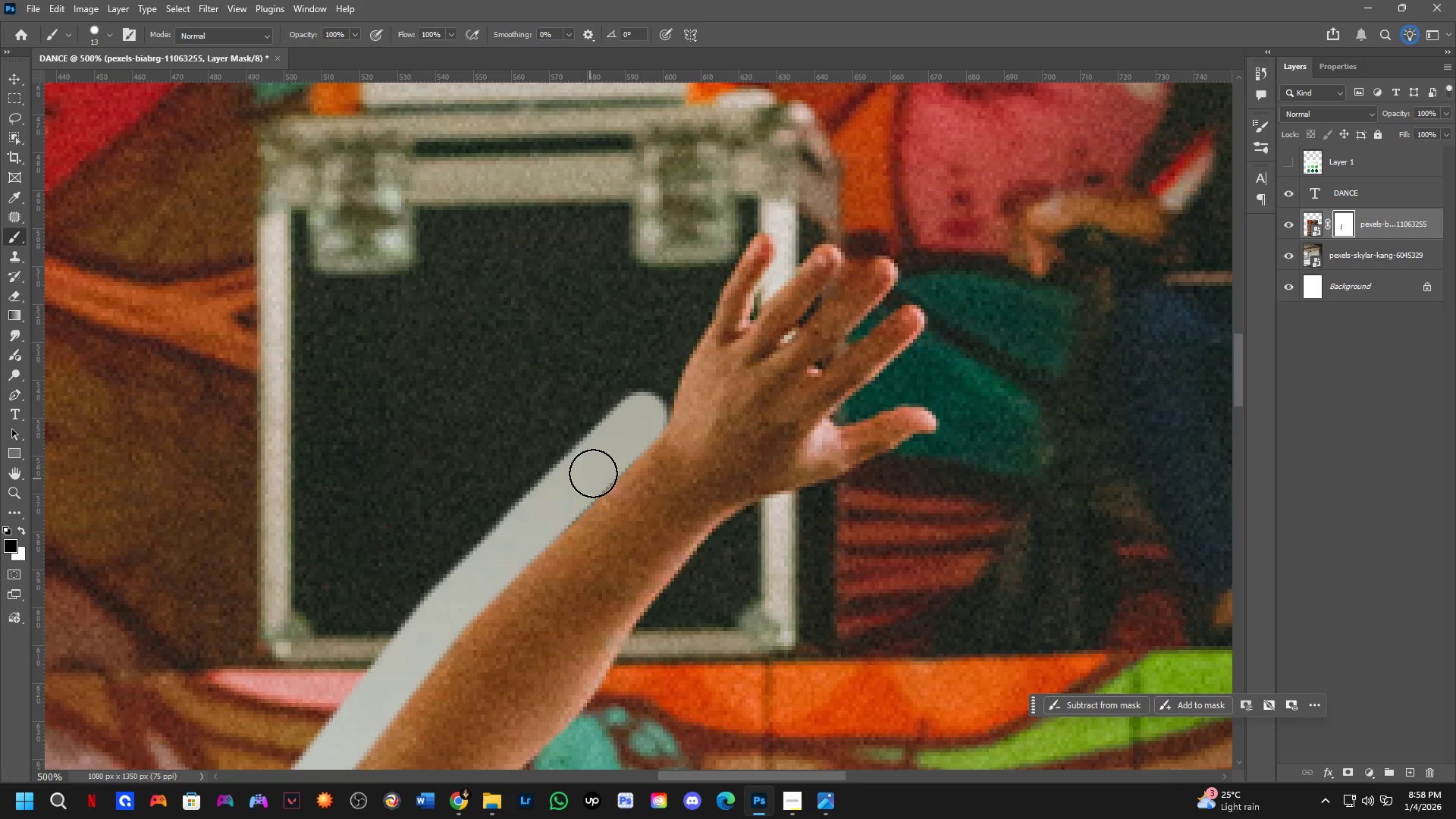 
hold_key(key=ShiftLeft, duration=0.53)
left_click([639, 419])
 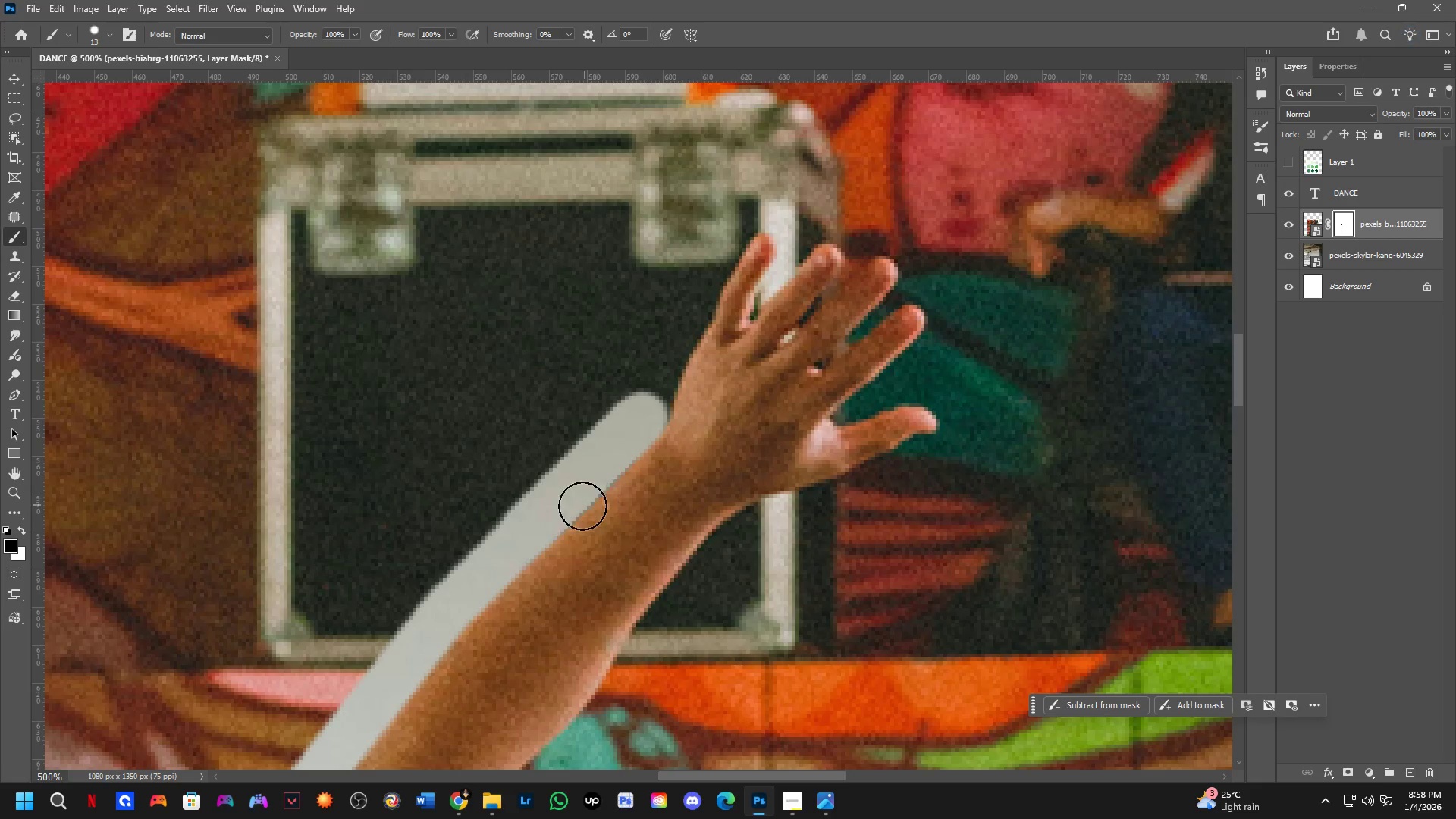 
hold_key(key=ShiftLeft, duration=0.77)
left_click([548, 516])
 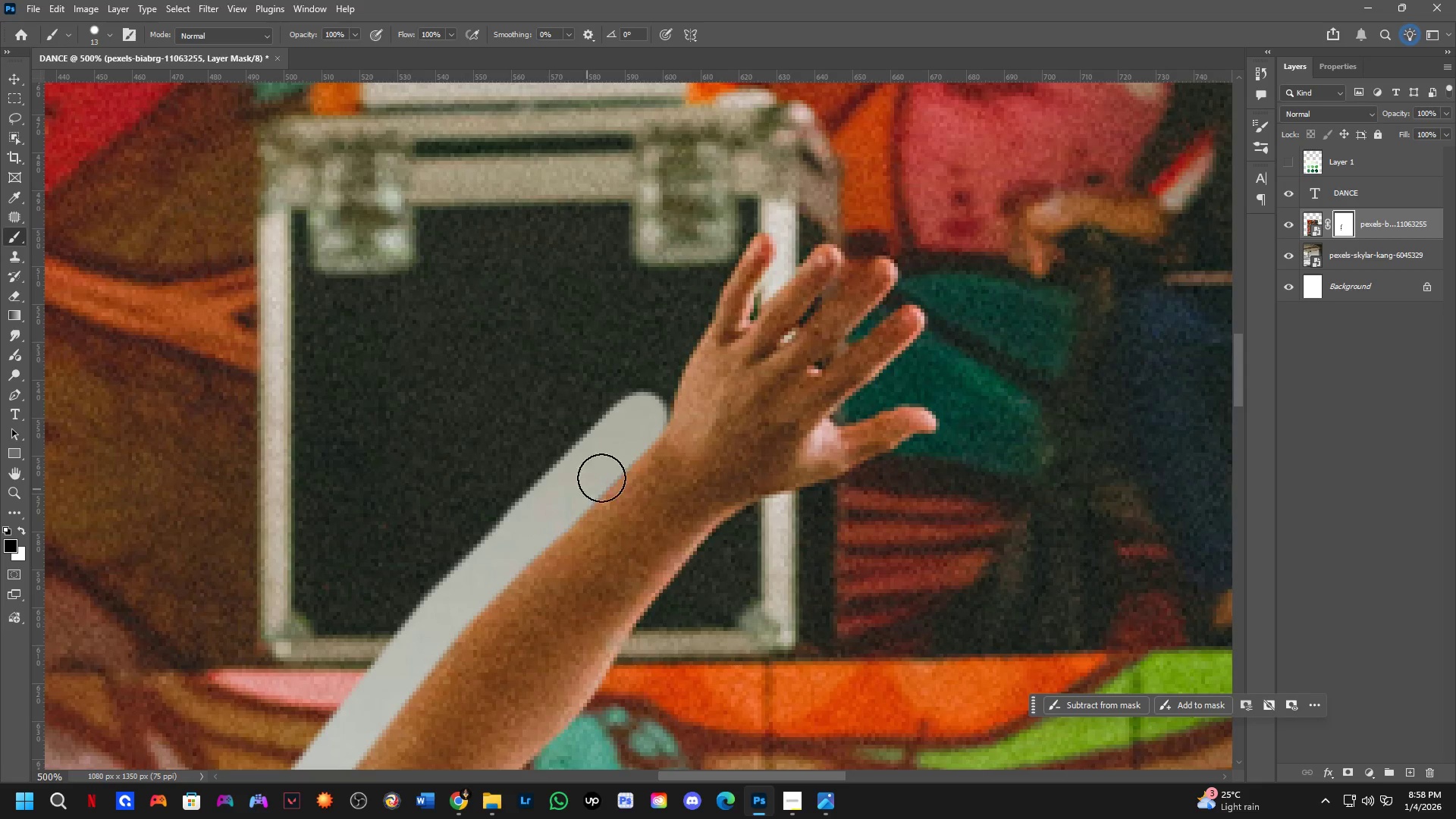 
hold_key(key=Space, duration=0.44)
 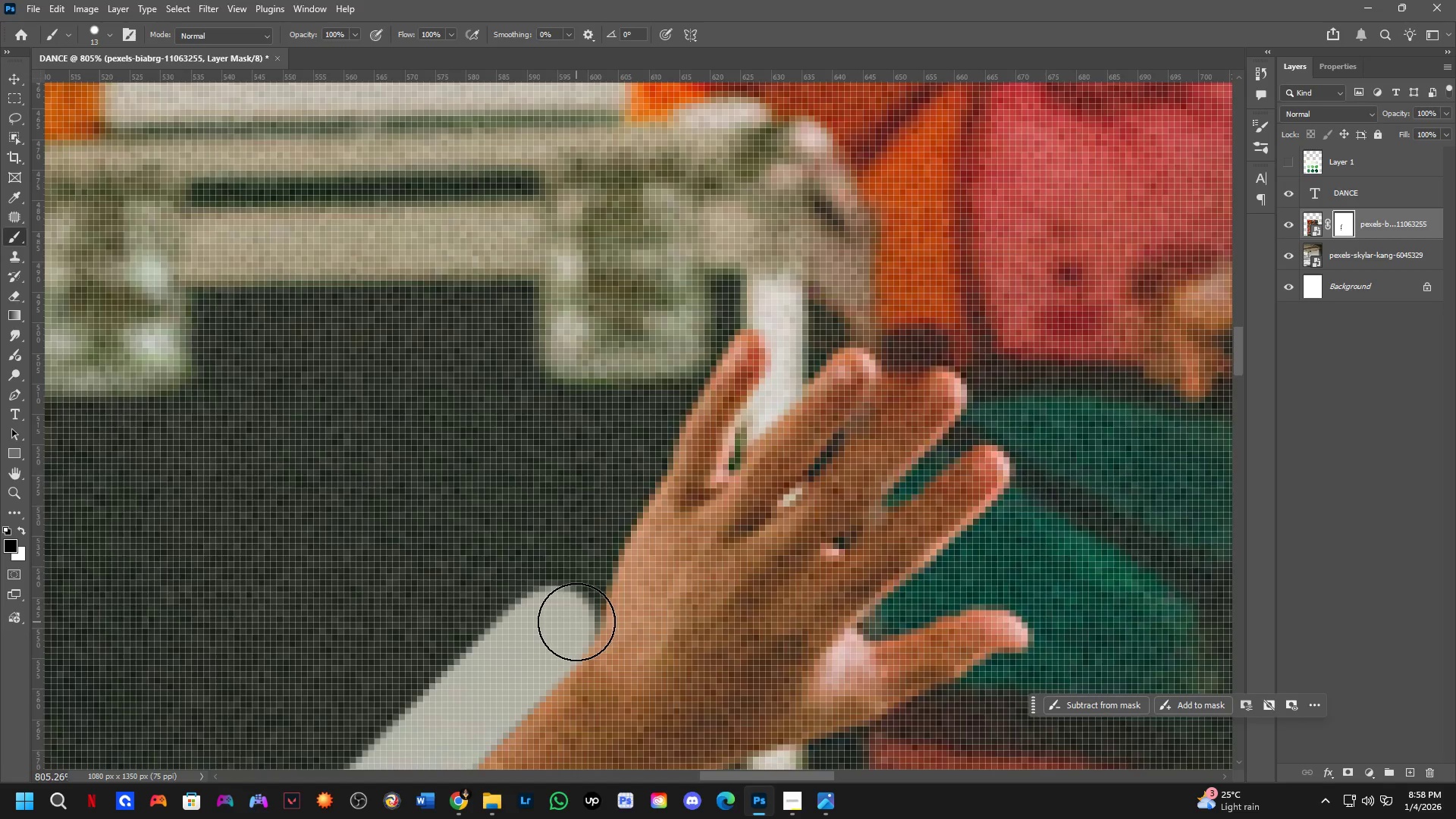 
left_click_drag(start_coordinate=[638, 441], to_coordinate=[567, 647])
 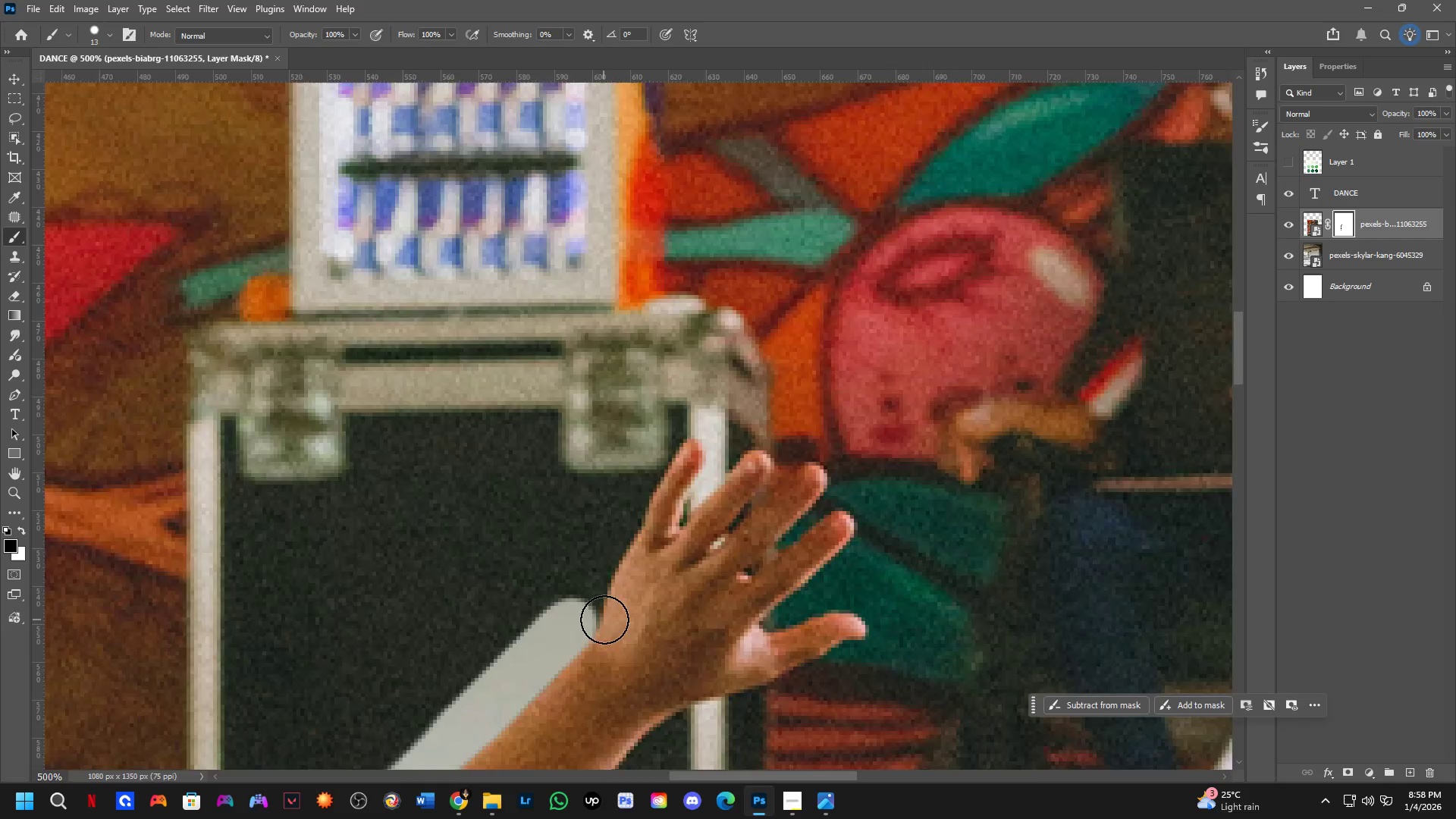 
hold_key(key=AltLeft, duration=0.31)
 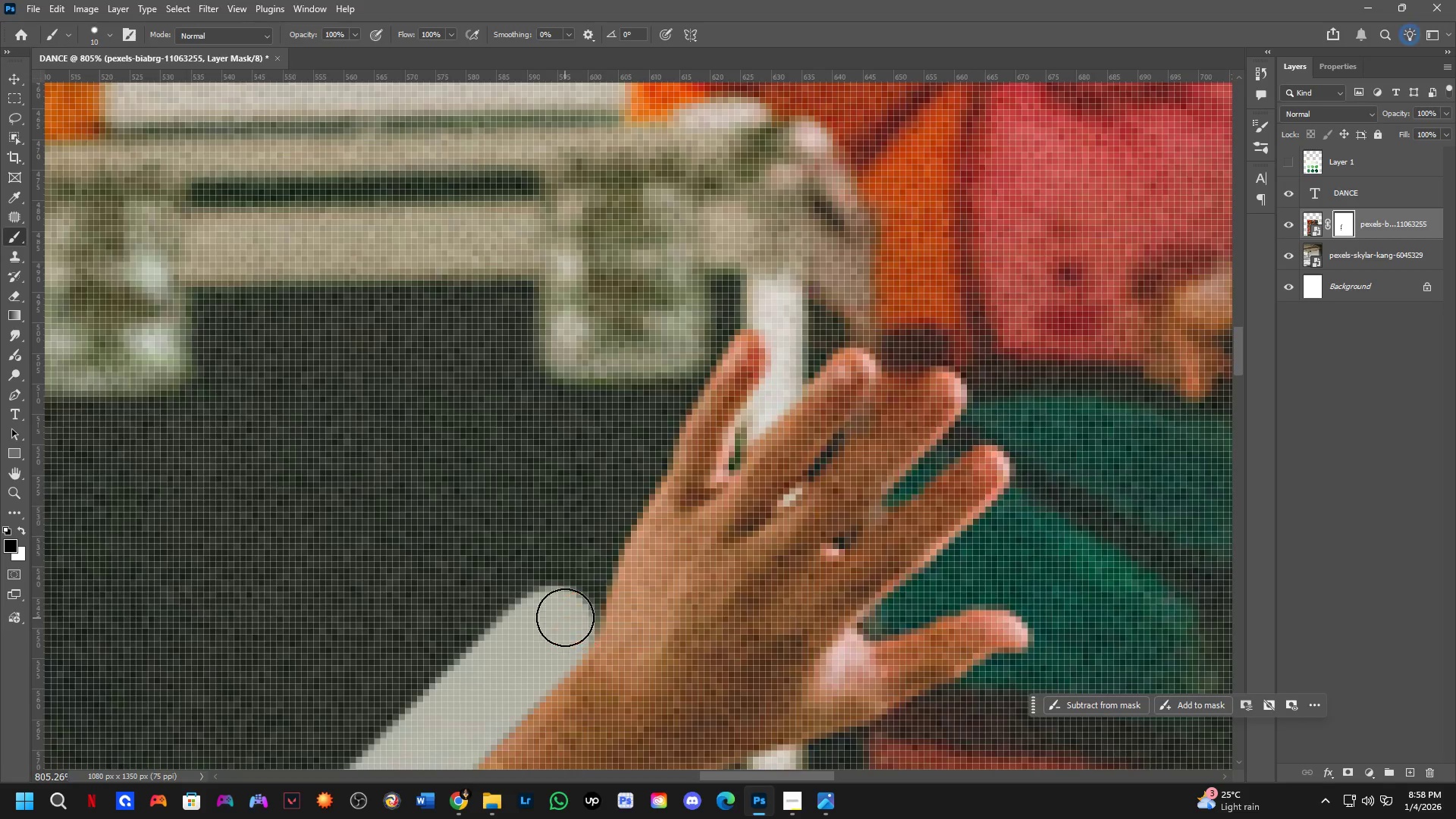 
scroll: coordinate [585, 620], scroll_direction: up, amount: 5.0
 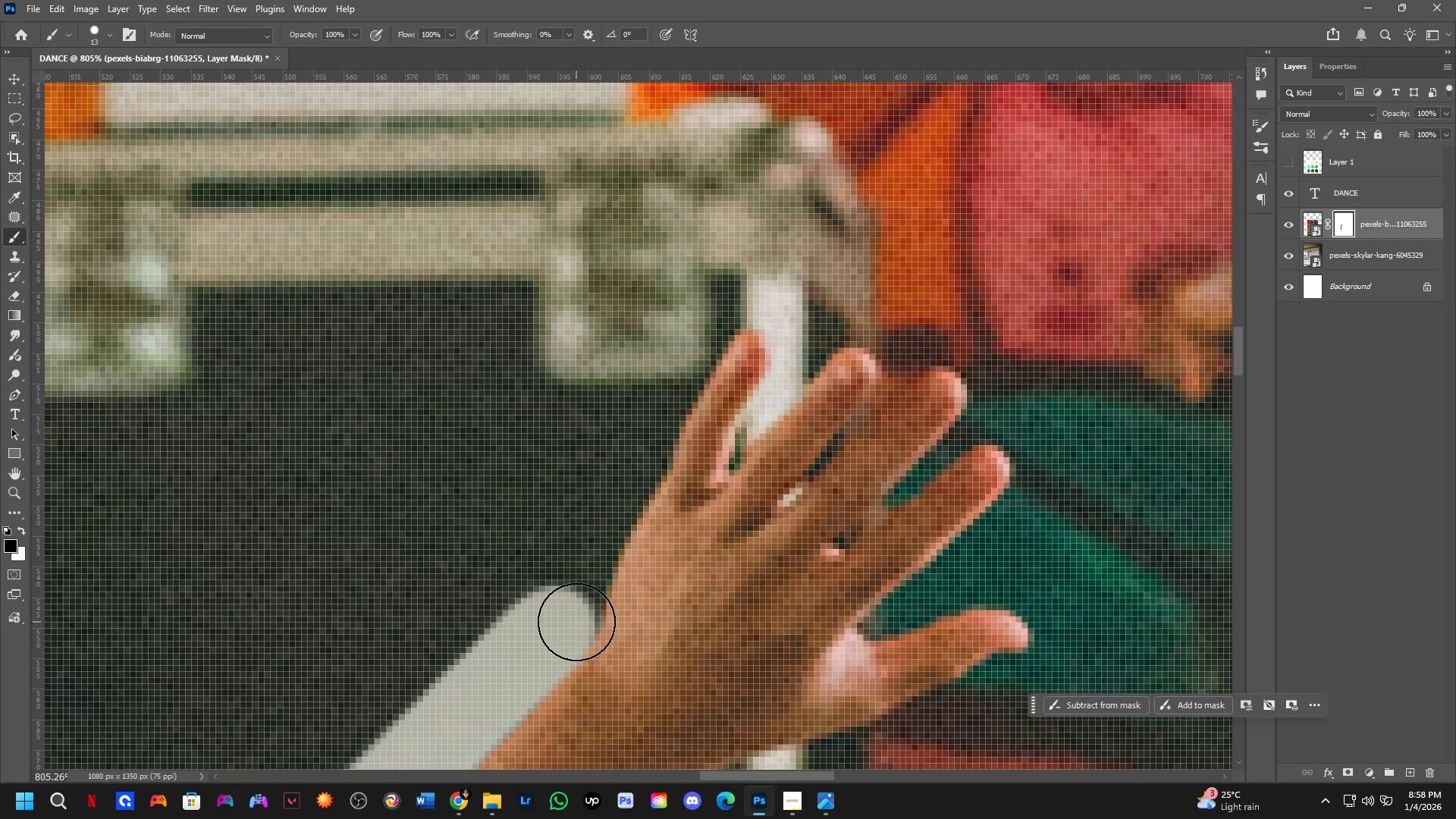 
scroll: coordinate [568, 609], scroll_direction: down, amount: 3.0
 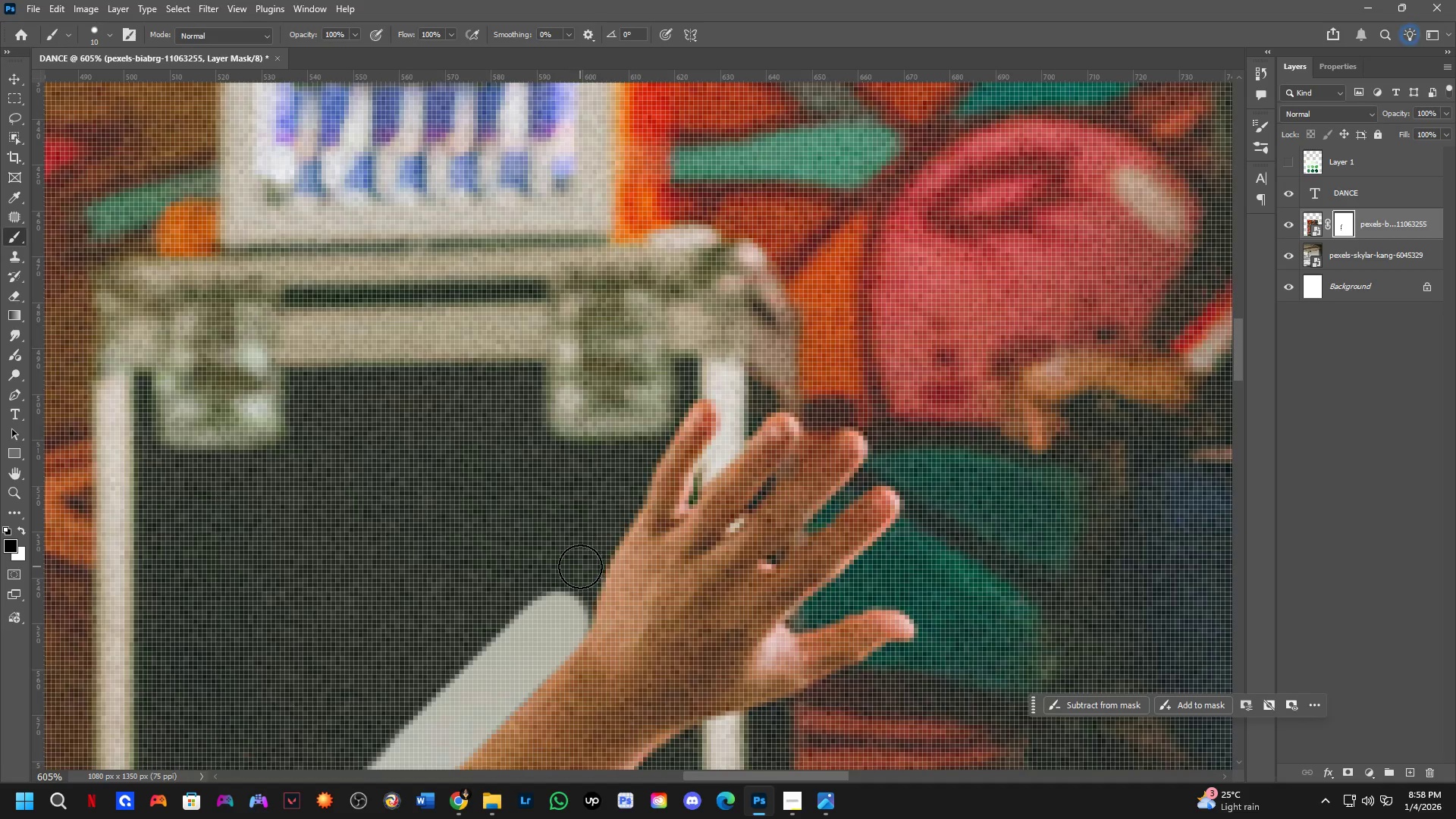 
left_click_drag(start_coordinate=[576, 572], to_coordinate=[576, 604])
 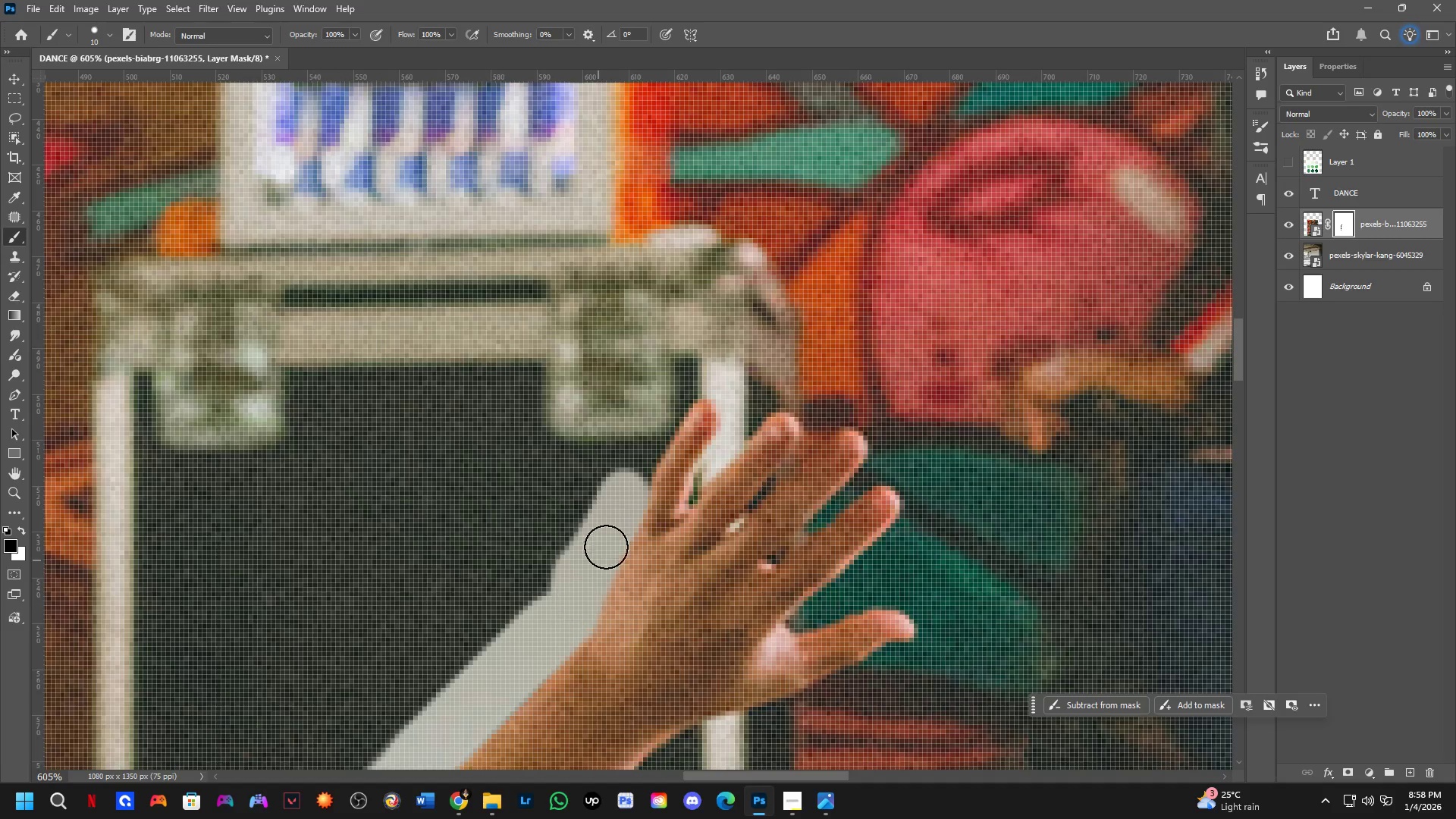 
hold_key(key=Space, duration=0.41)
 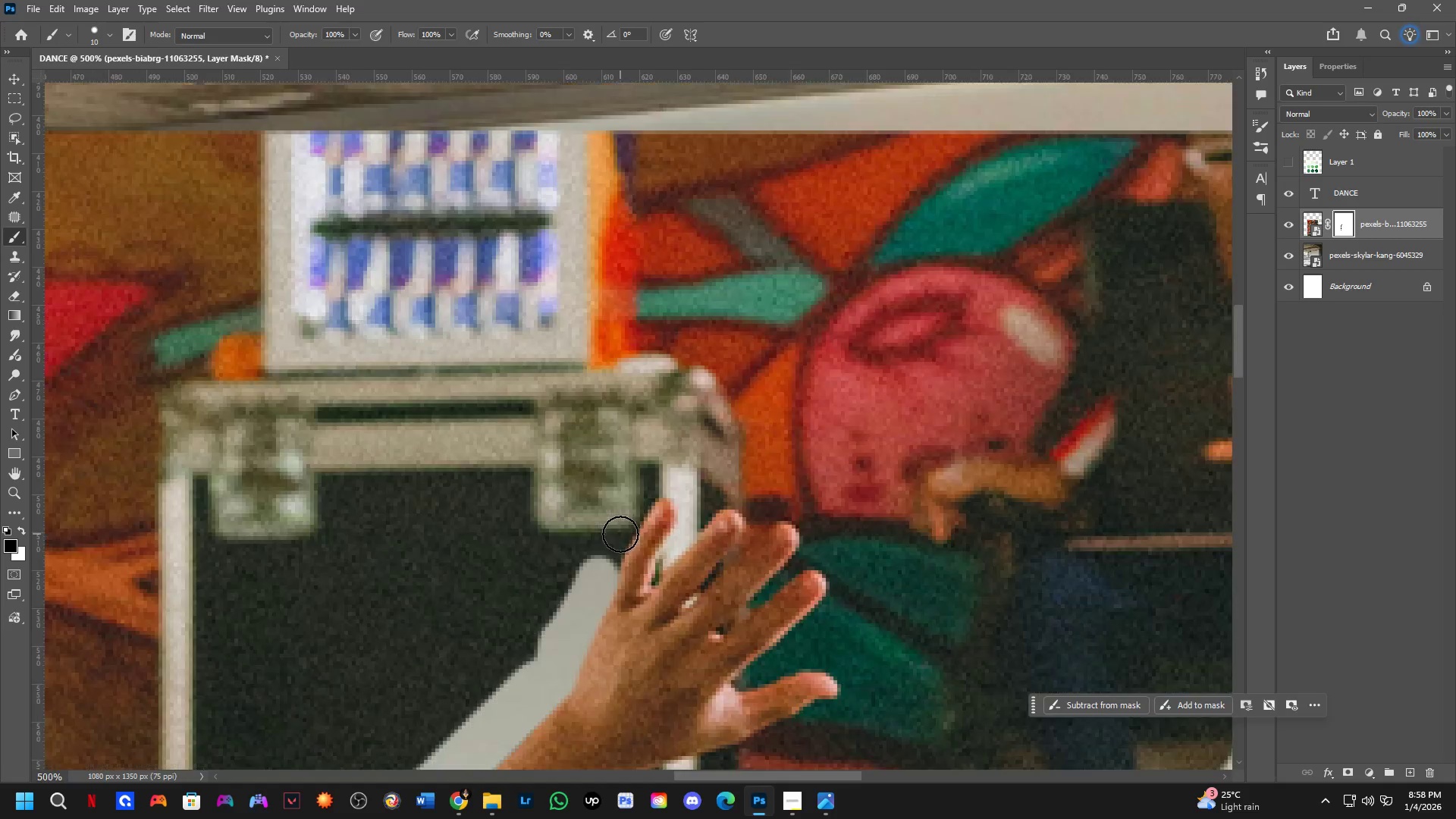 
left_click_drag(start_coordinate=[619, 510], to_coordinate=[590, 596])
 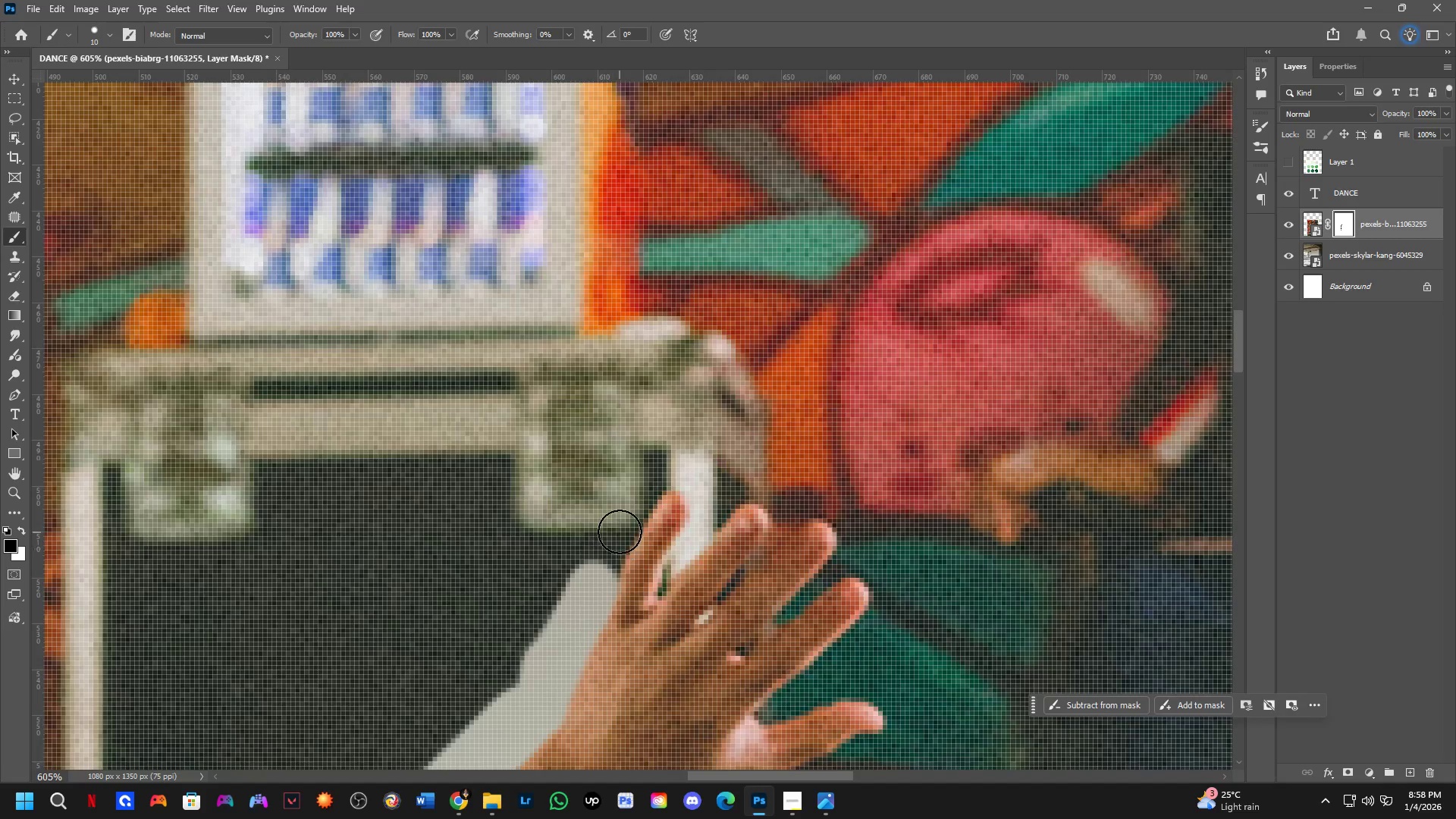 
scroll: coordinate [620, 534], scroll_direction: down, amount: 2.0
 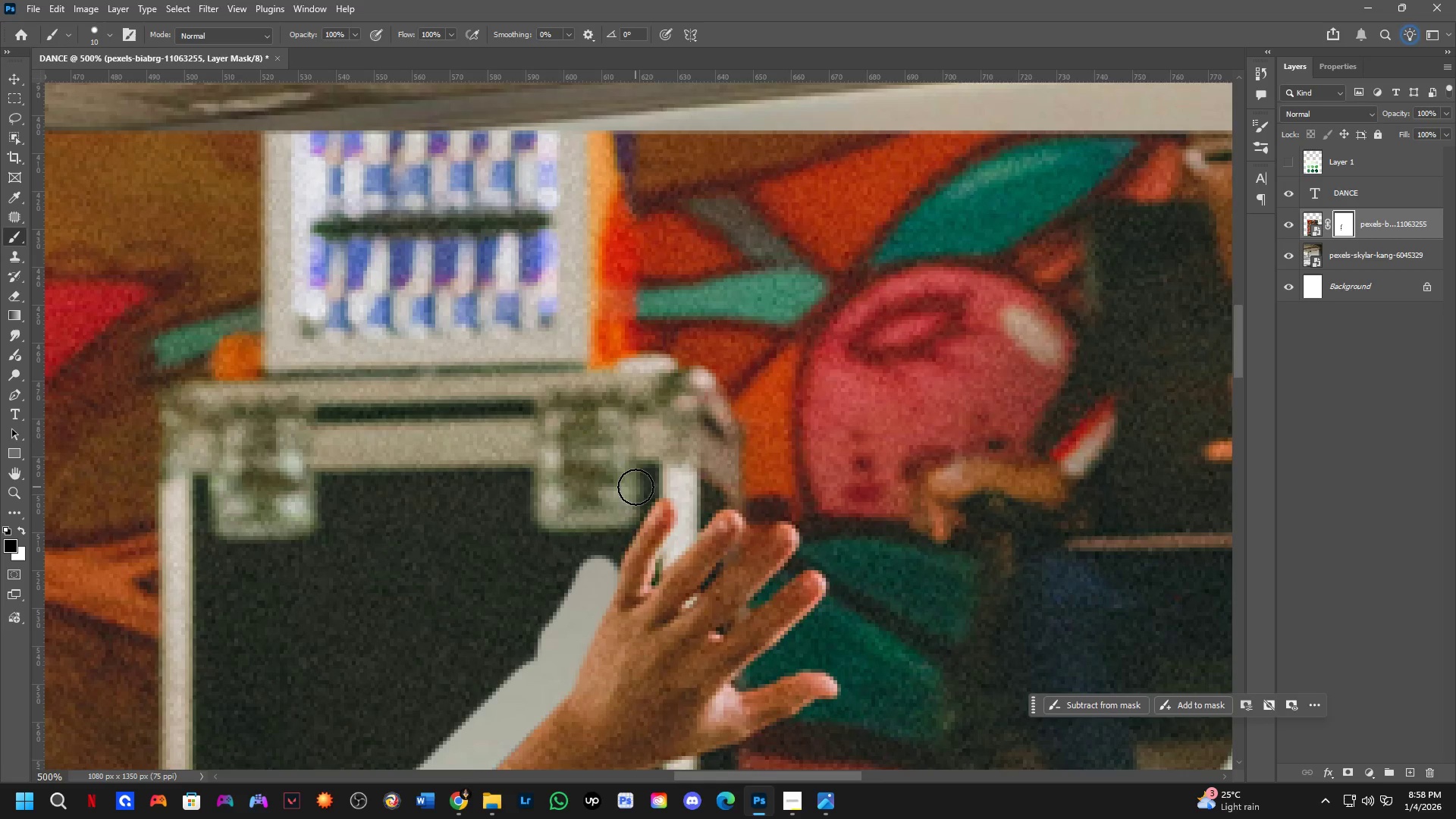 
left_click_drag(start_coordinate=[639, 487], to_coordinate=[598, 582])
 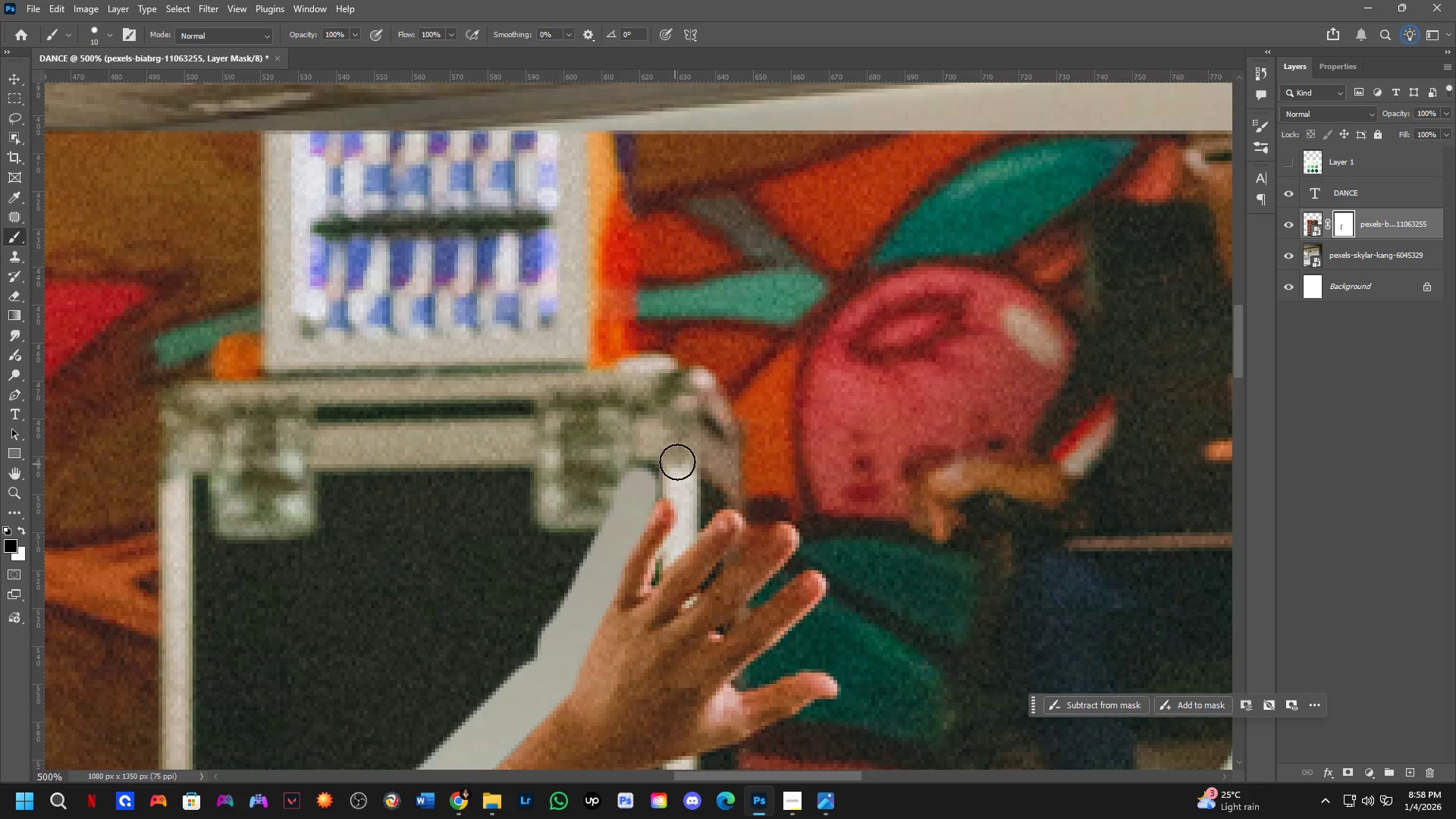 
hold_key(key=AltLeft, duration=0.48)
 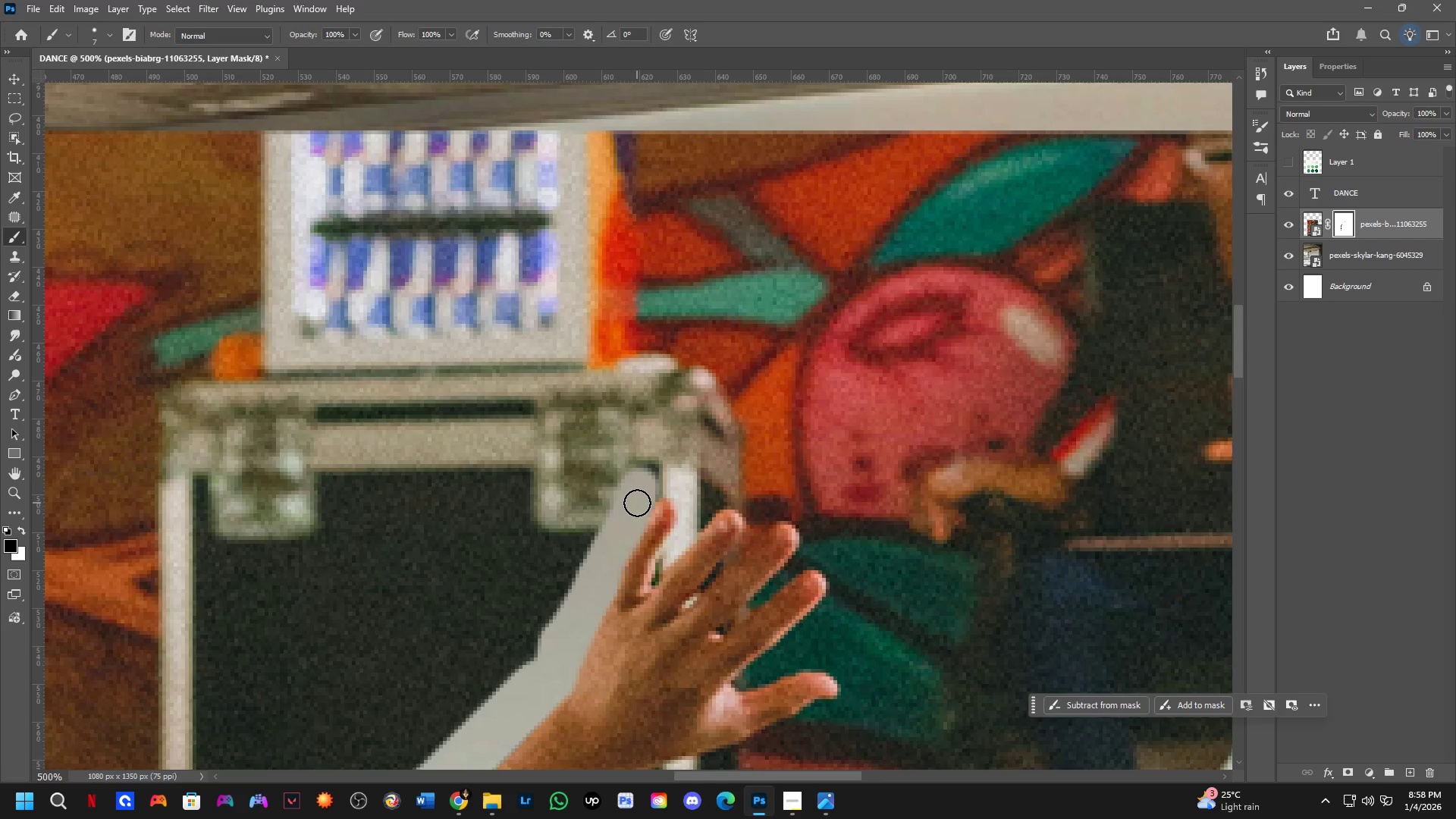 
left_click_drag(start_coordinate=[637, 504], to_coordinate=[661, 485])
 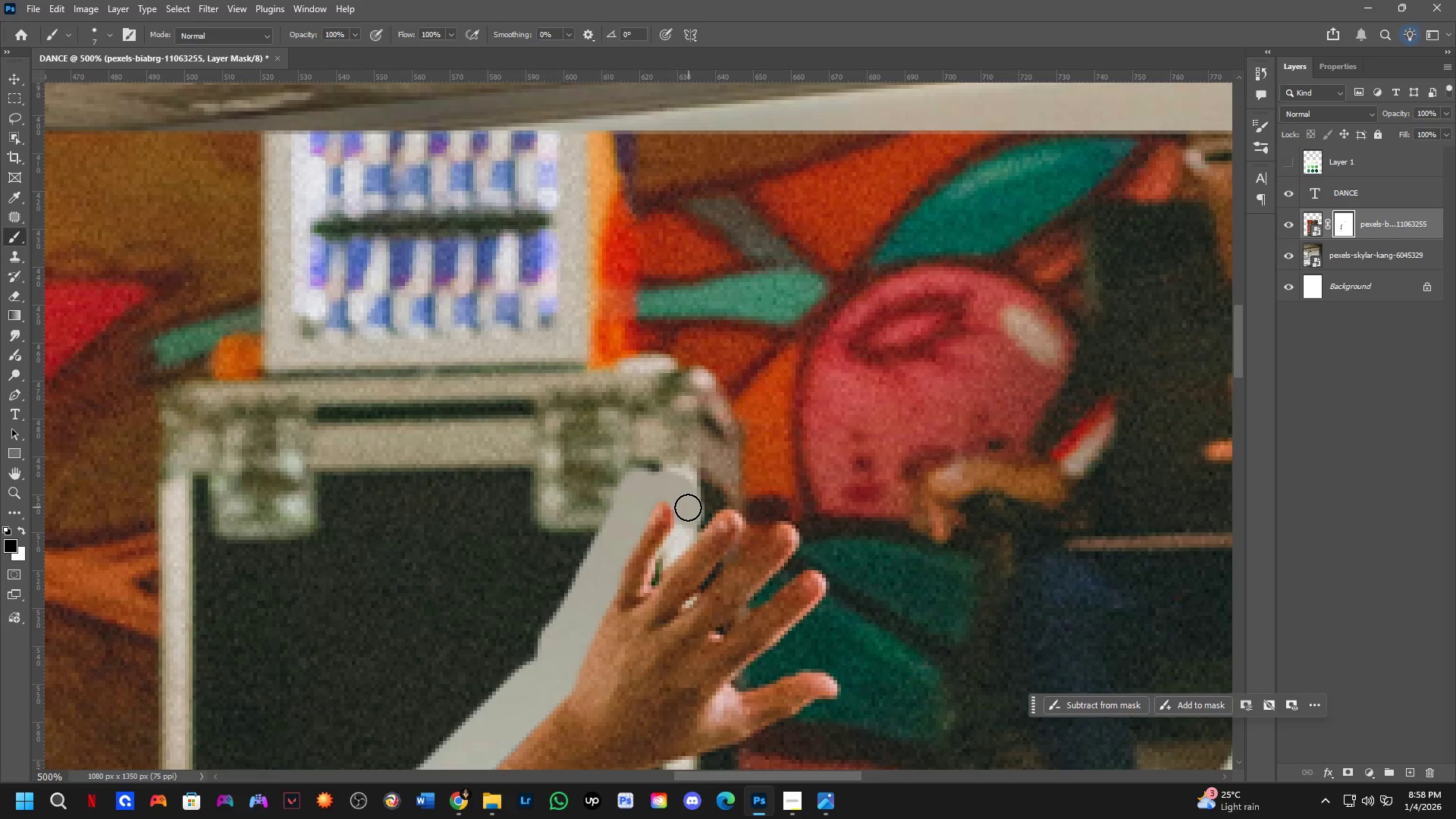 
left_click_drag(start_coordinate=[687, 507], to_coordinate=[657, 592])
 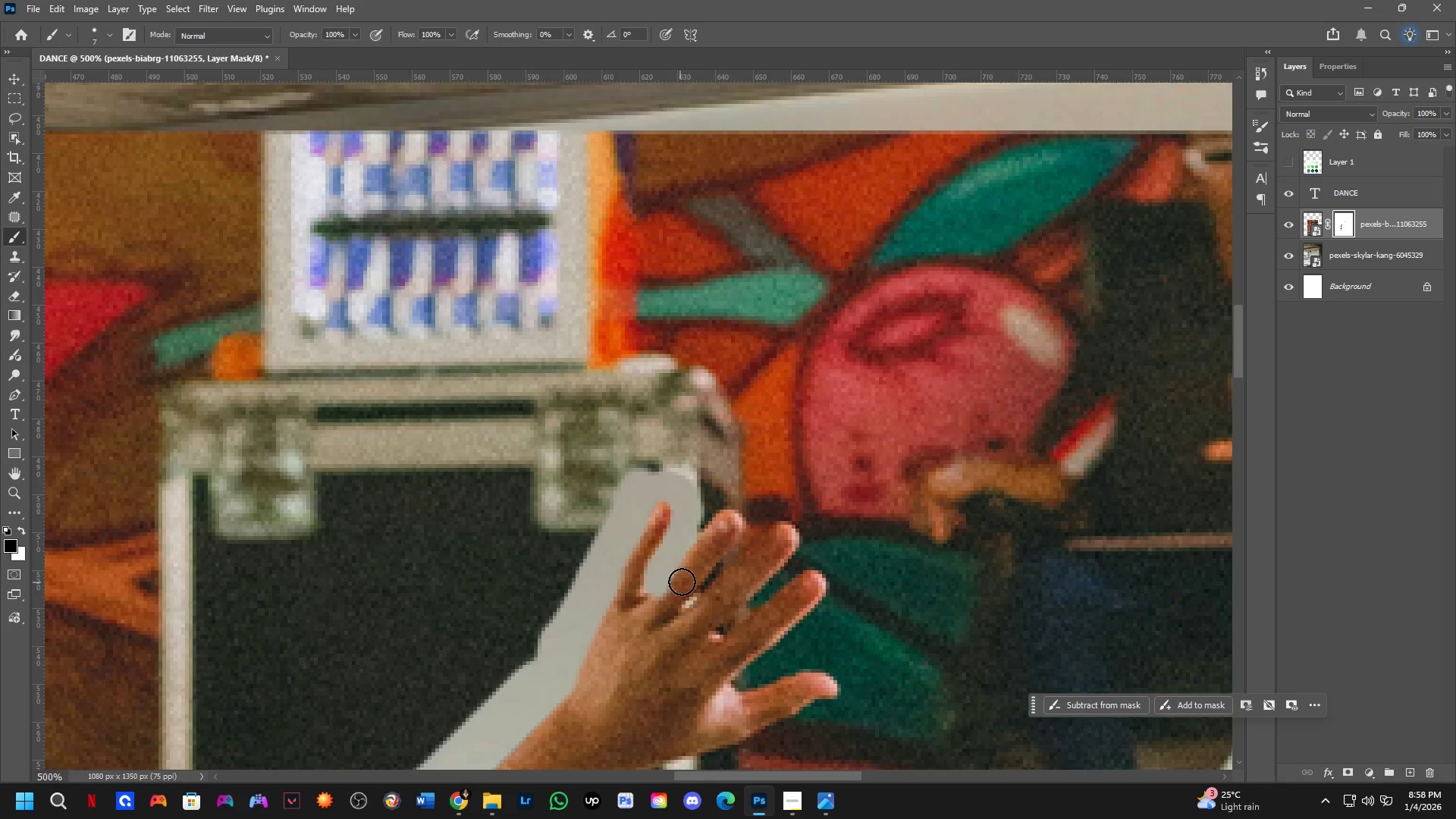 
type(xx)
 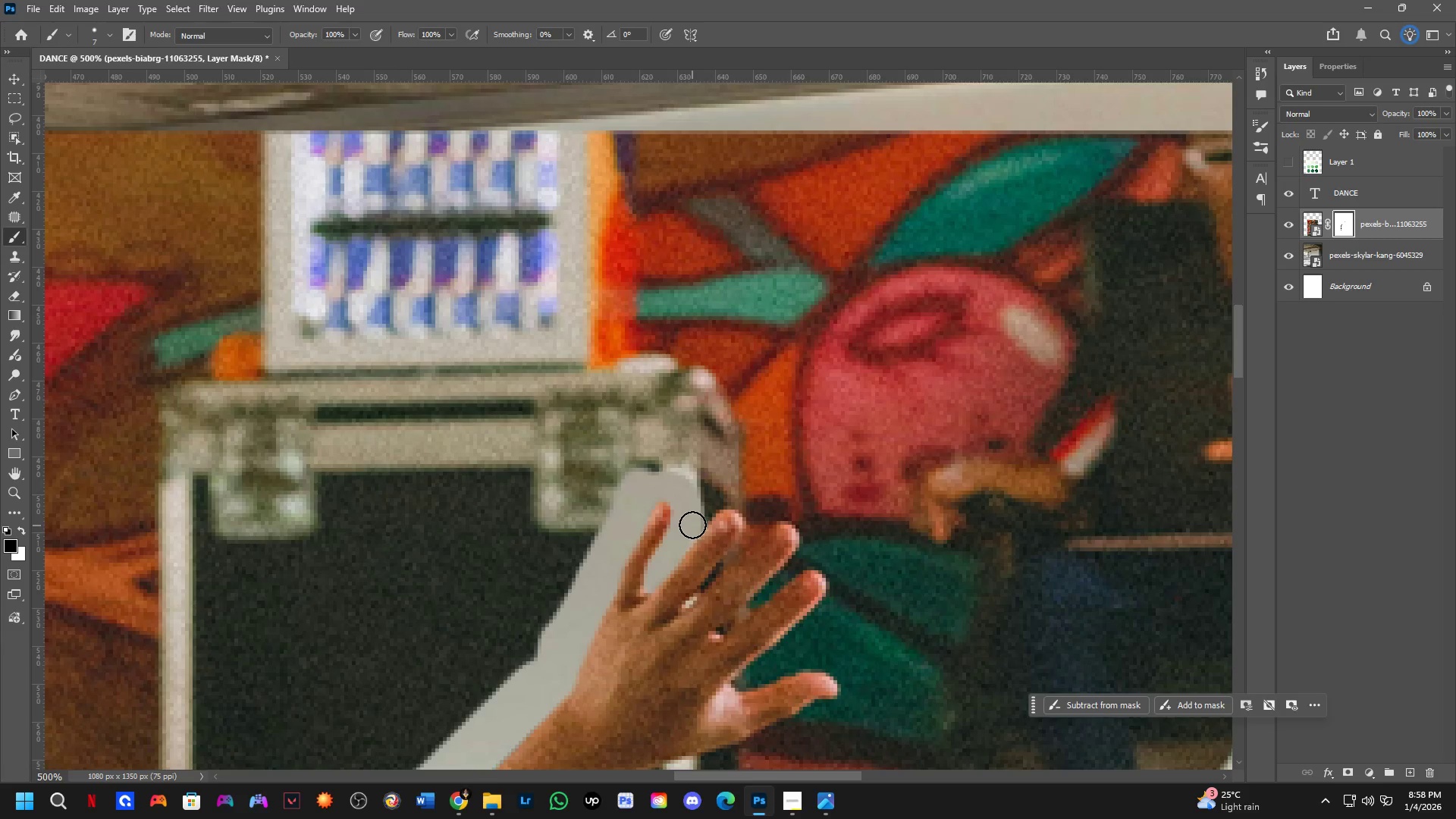 
left_click_drag(start_coordinate=[682, 584], to_coordinate=[652, 613])
 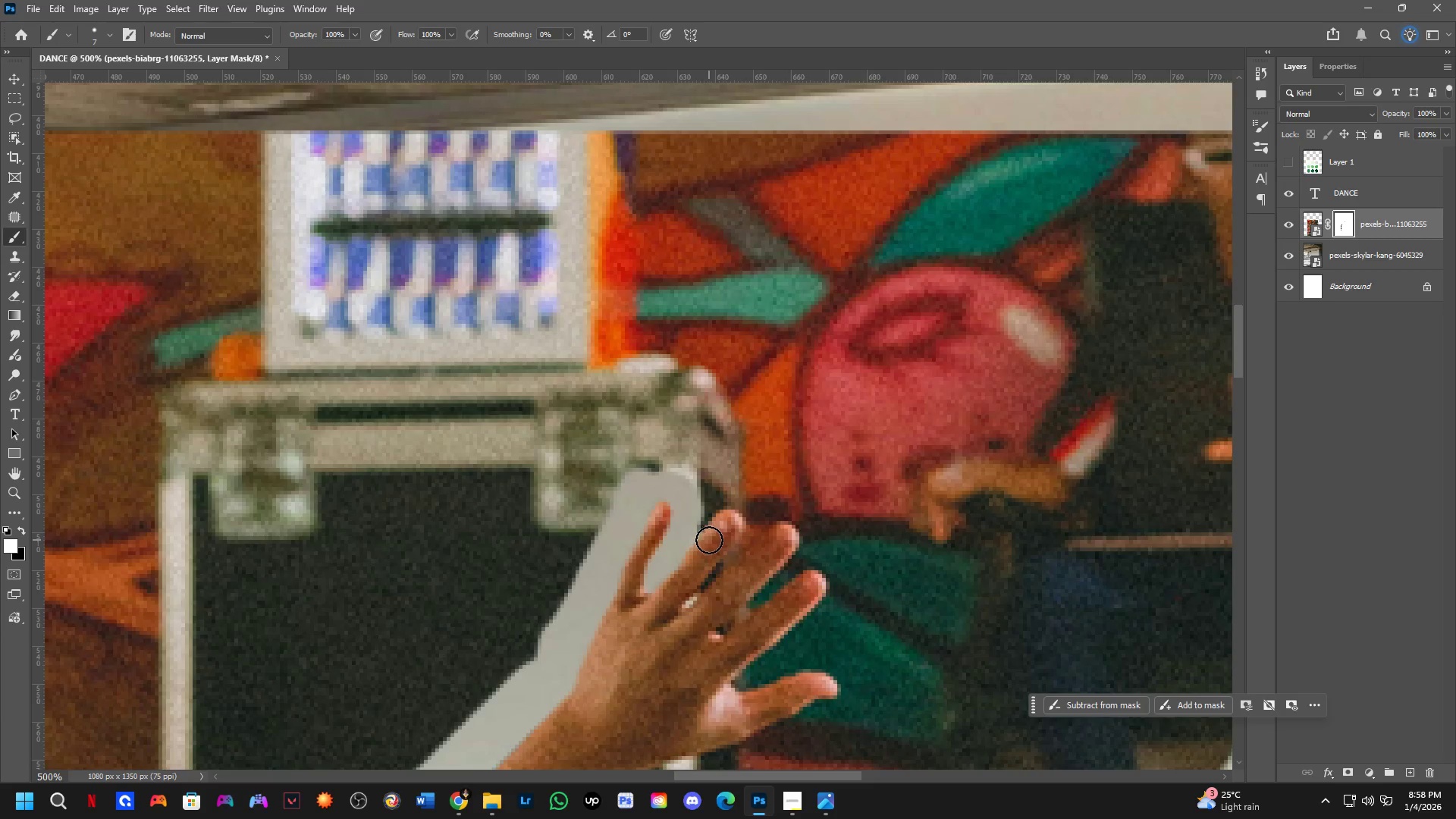 
left_click_drag(start_coordinate=[708, 547], to_coordinate=[659, 614])
 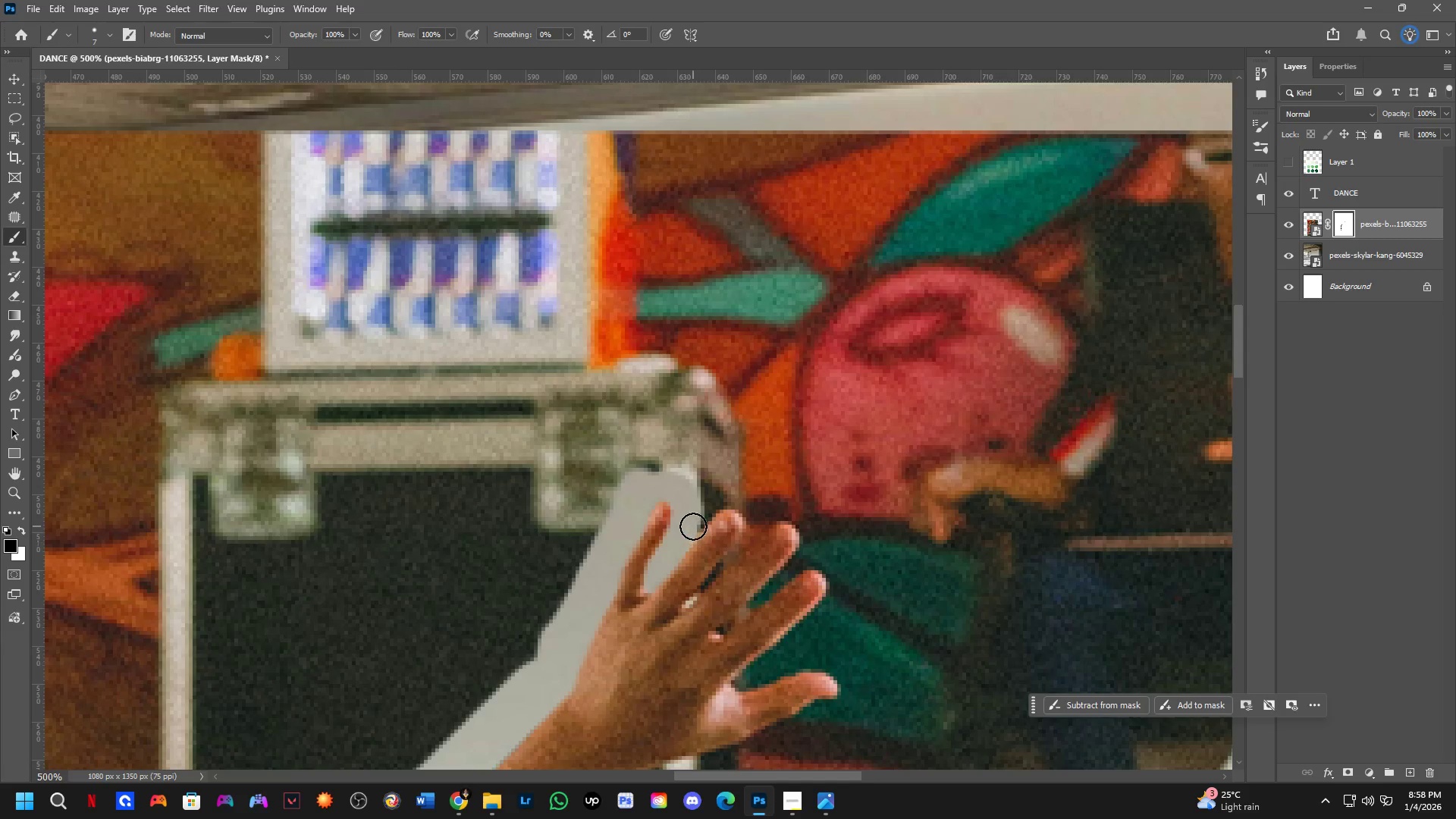 
left_click_drag(start_coordinate=[692, 526], to_coordinate=[736, 494])
 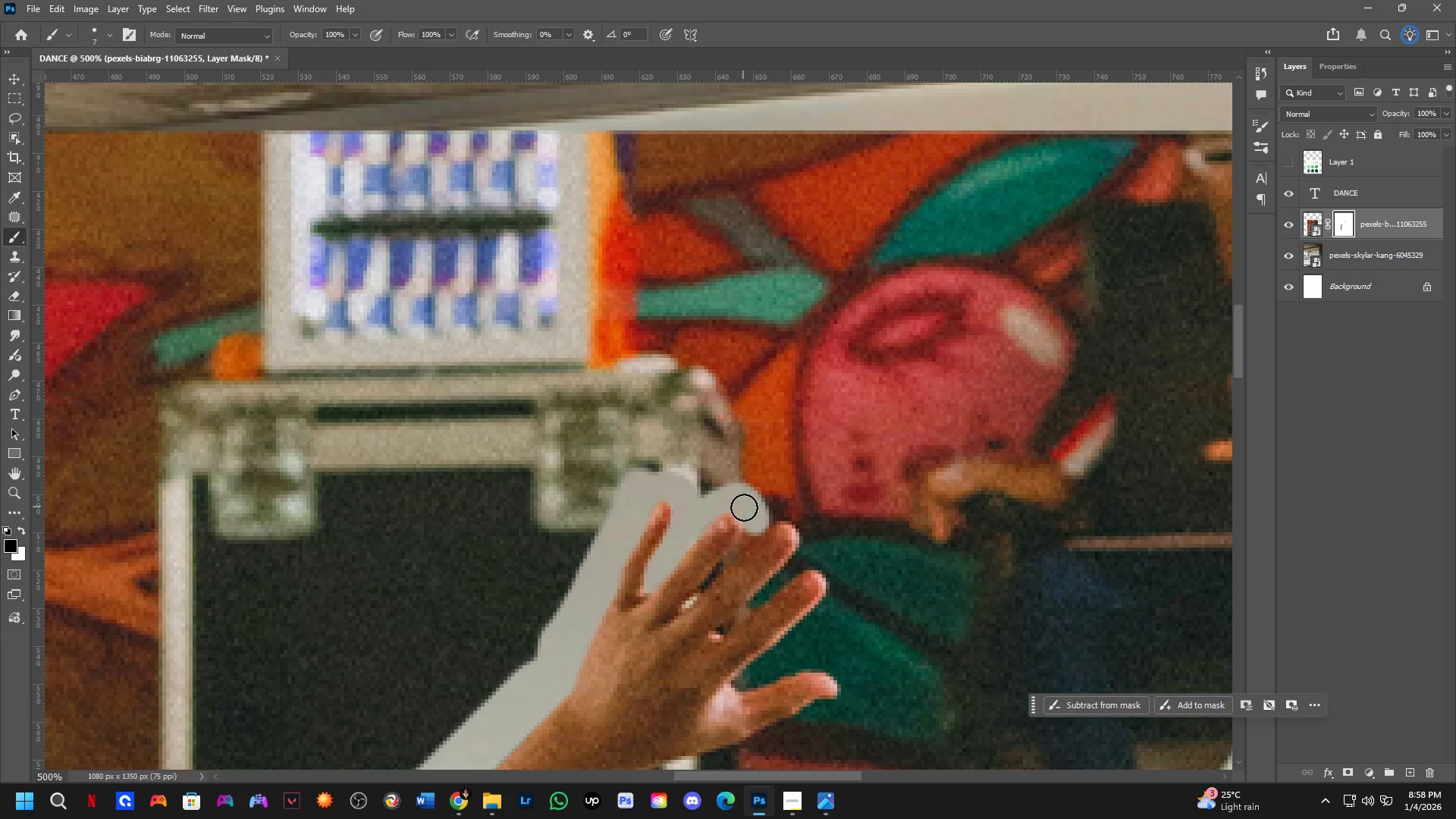 
left_click_drag(start_coordinate=[749, 513], to_coordinate=[685, 627])
 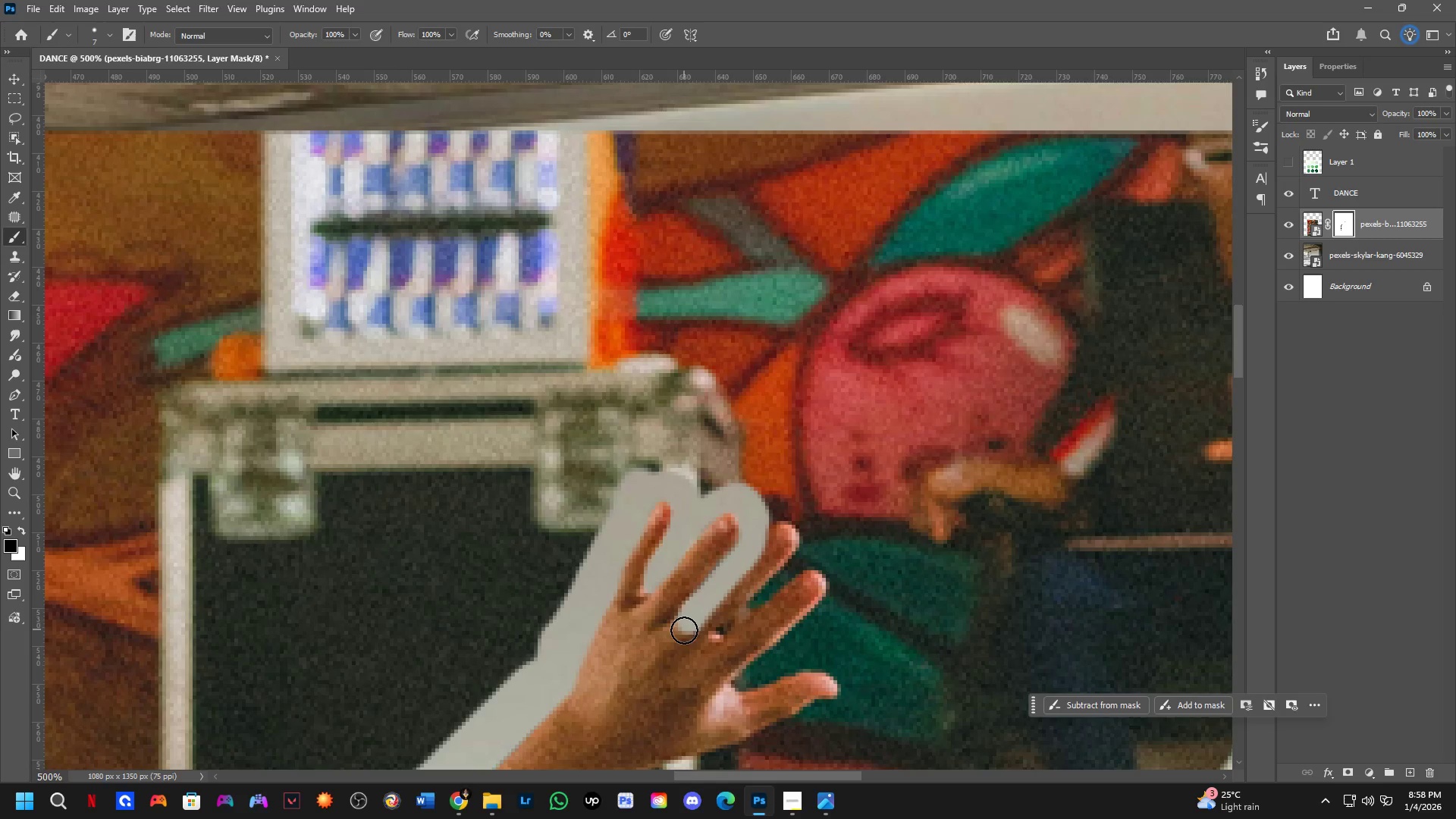 
type(xx)
 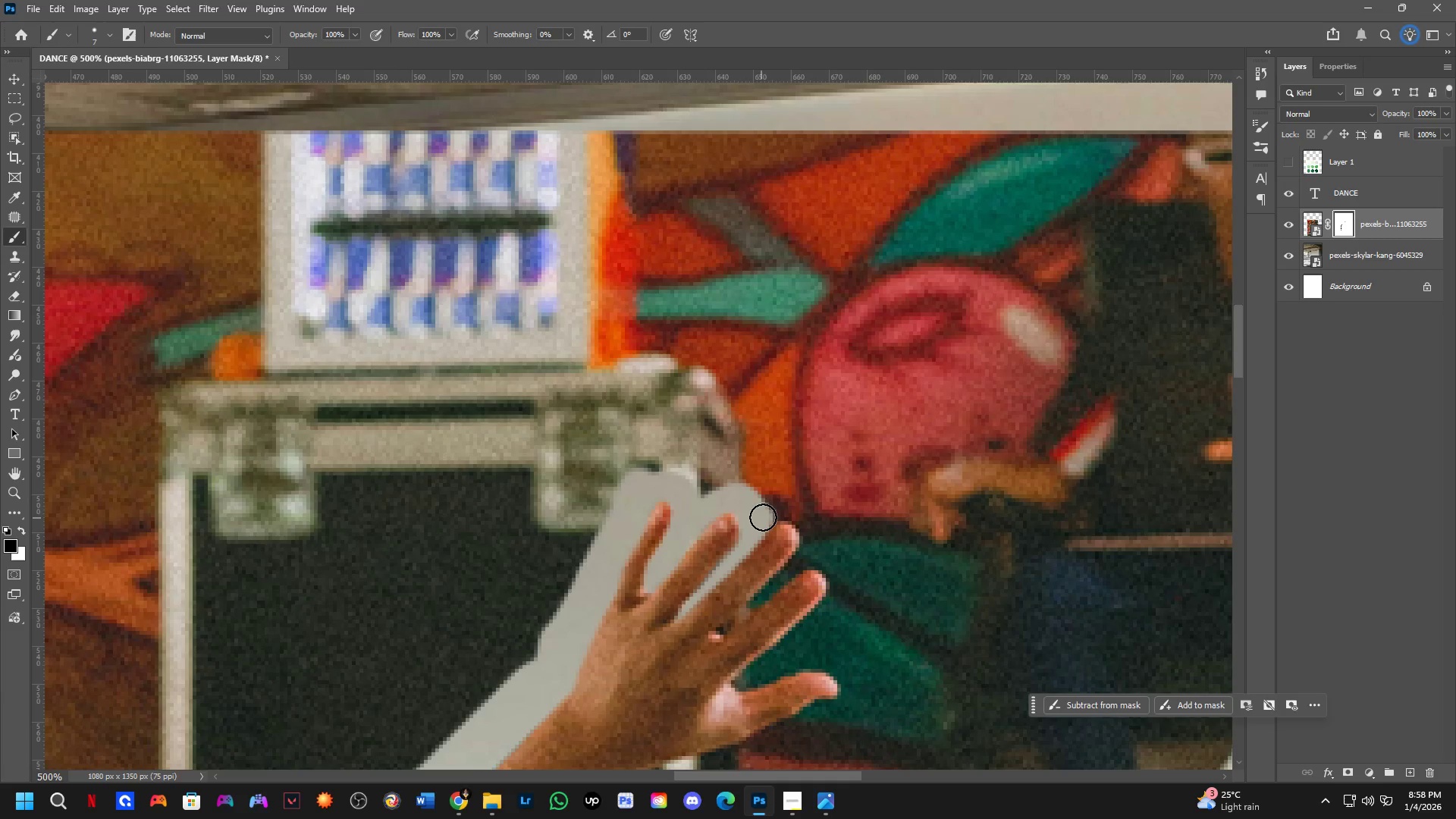 
left_click_drag(start_coordinate=[681, 636], to_coordinate=[790, 525])
 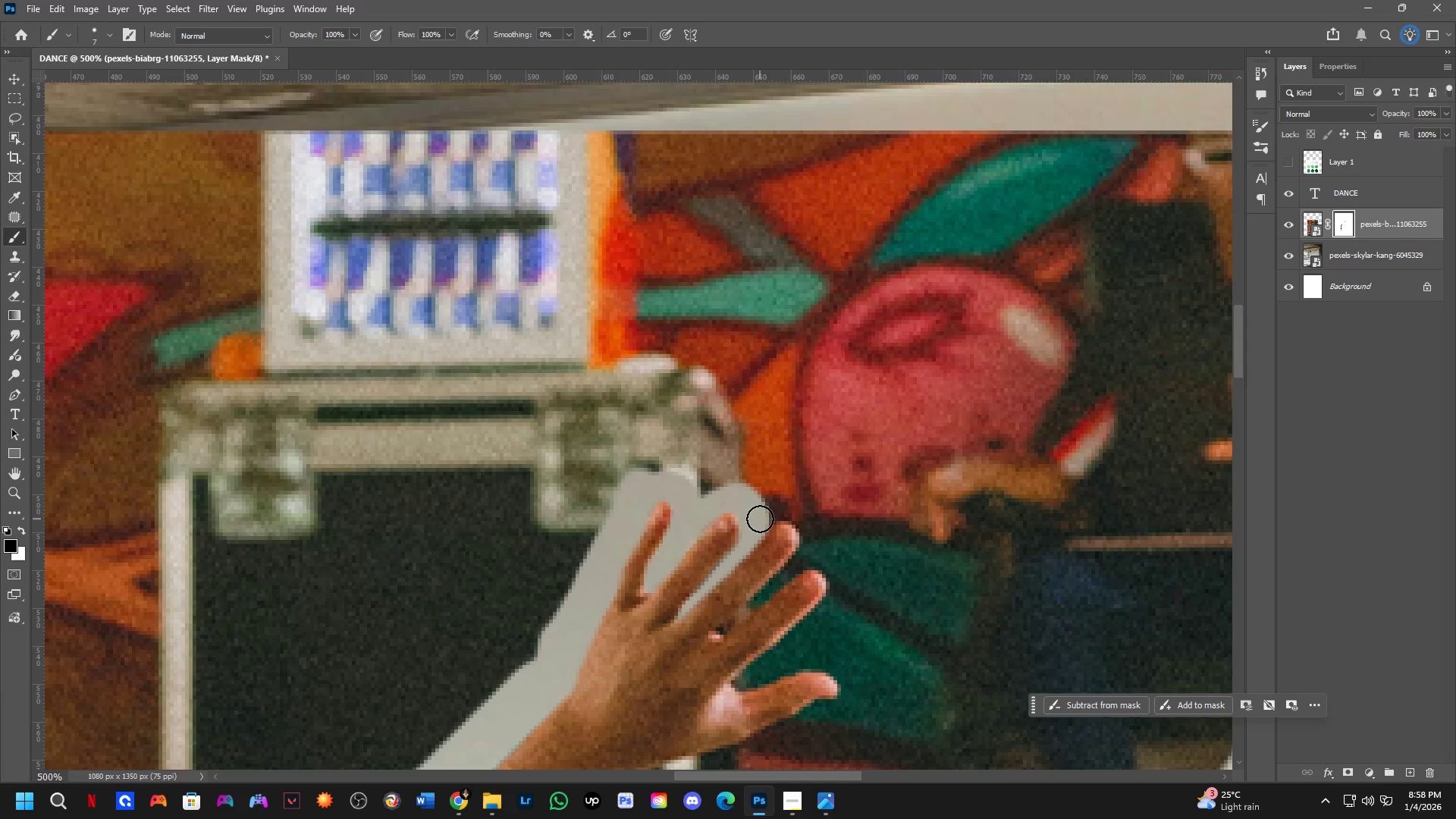 
left_click_drag(start_coordinate=[761, 518], to_coordinate=[811, 545])
 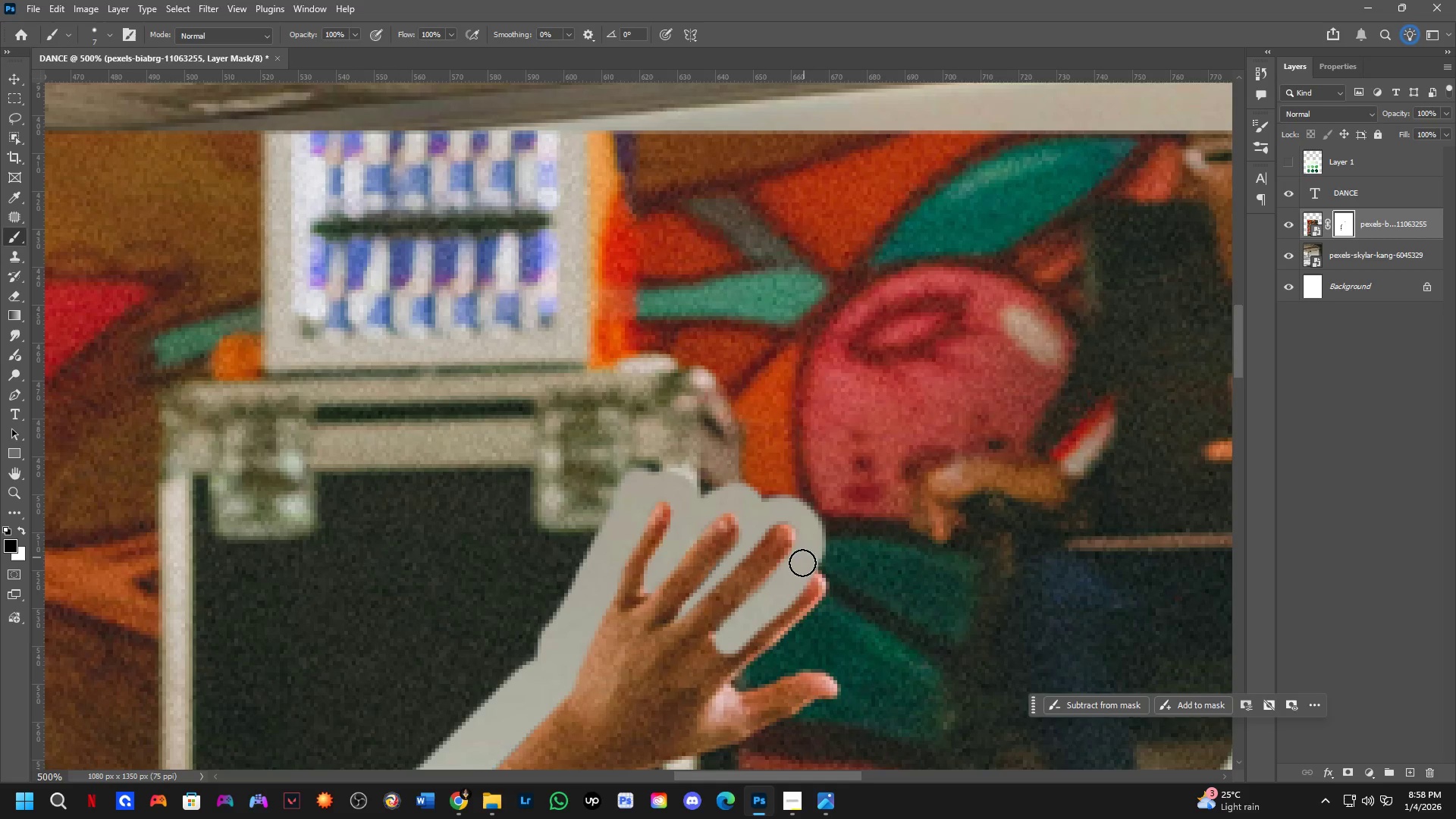 
key(X)
 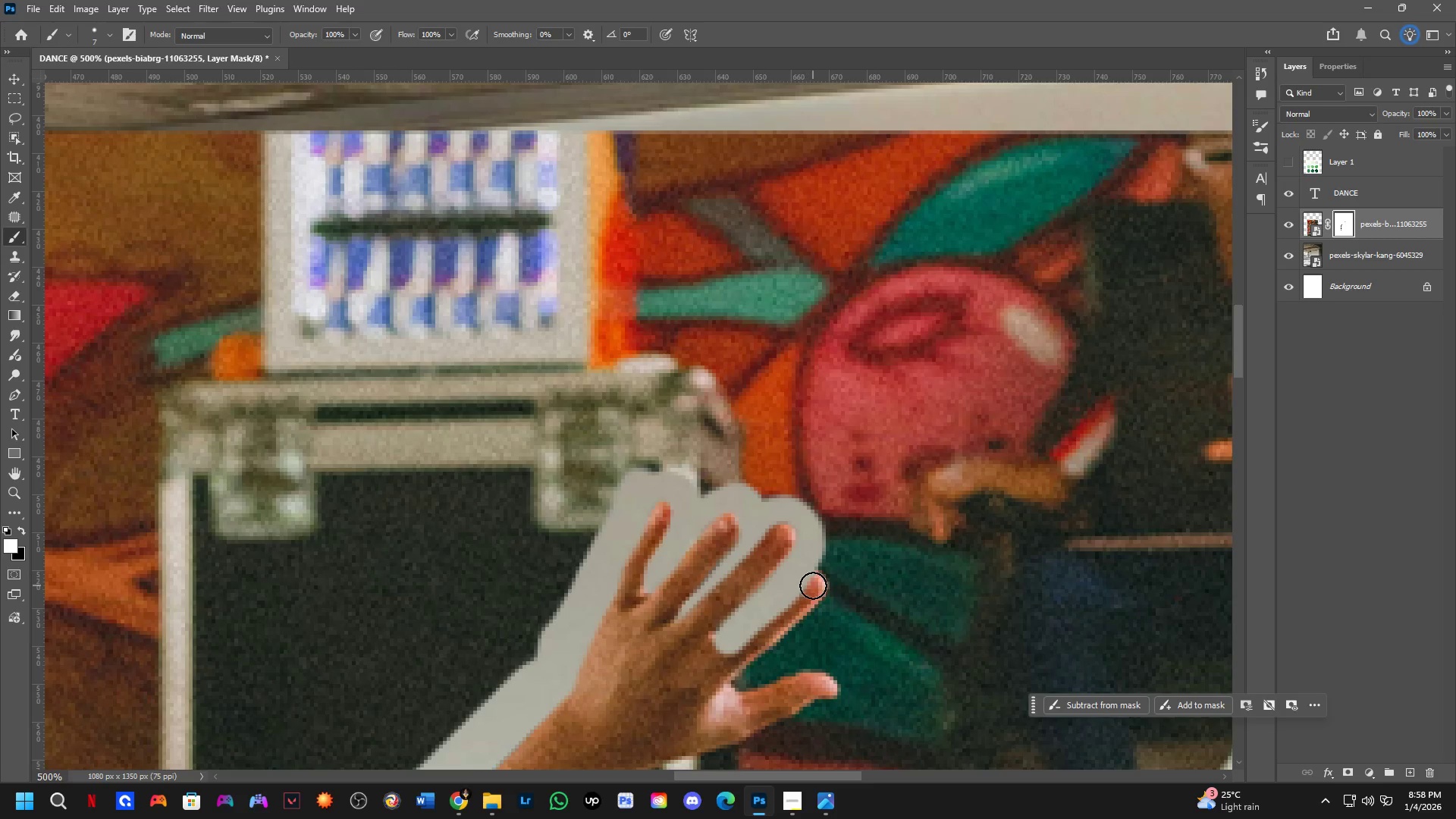 
left_click_drag(start_coordinate=[812, 586], to_coordinate=[805, 591])
 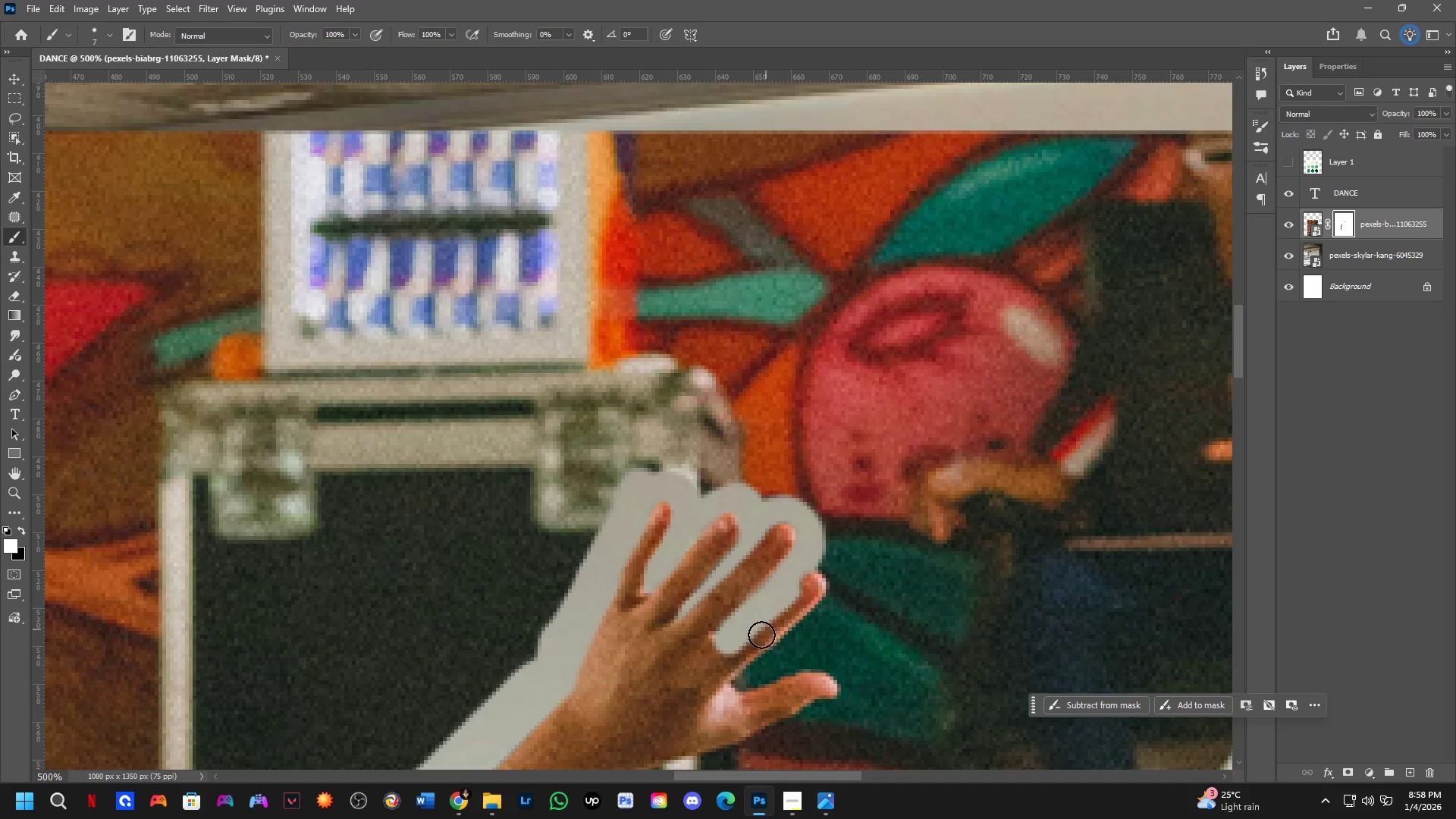 
hold_key(key=ShiftLeft, duration=0.61)
left_click([720, 657])
 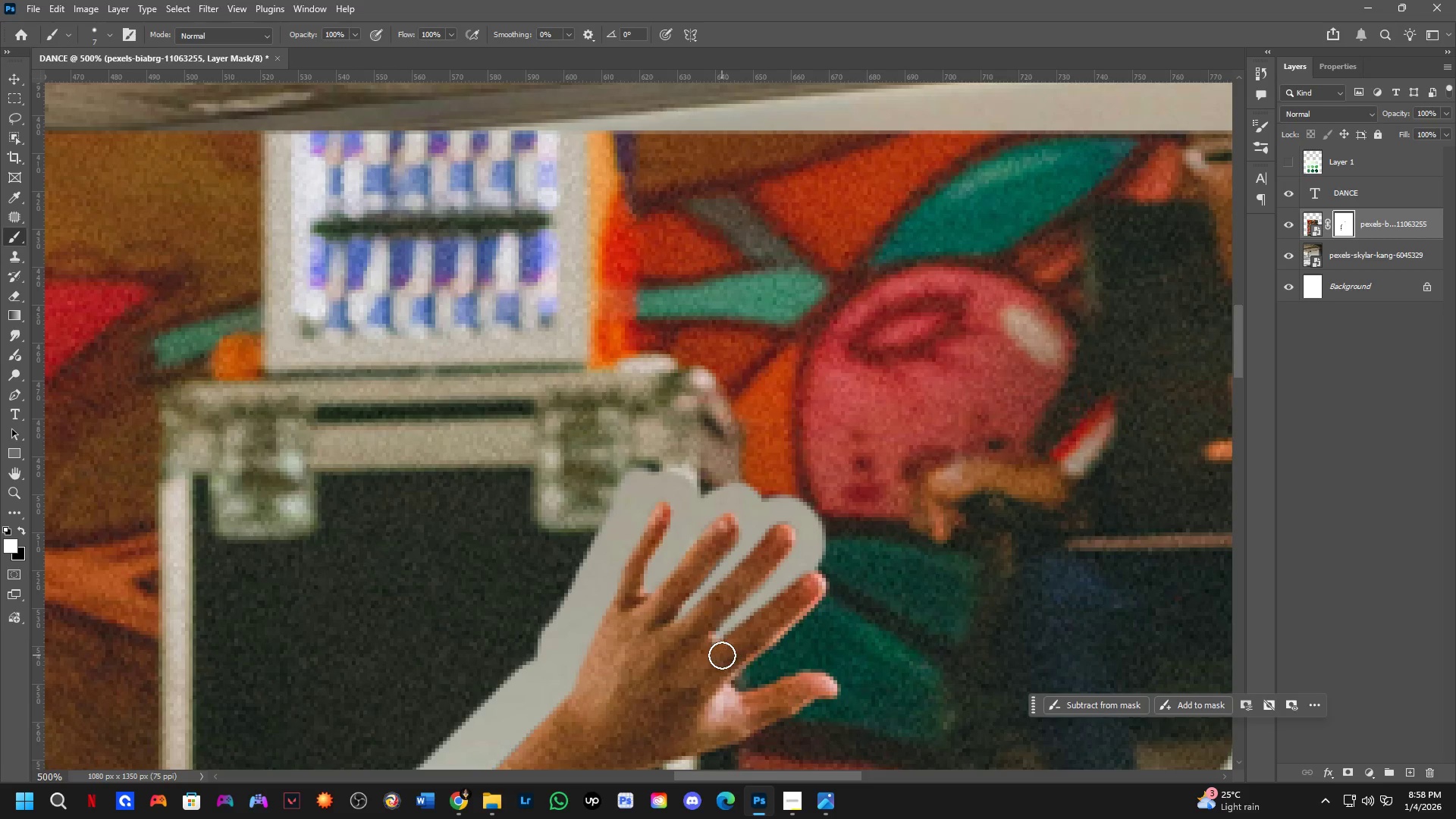 
left_click_drag(start_coordinate=[719, 655], to_coordinate=[691, 645])
 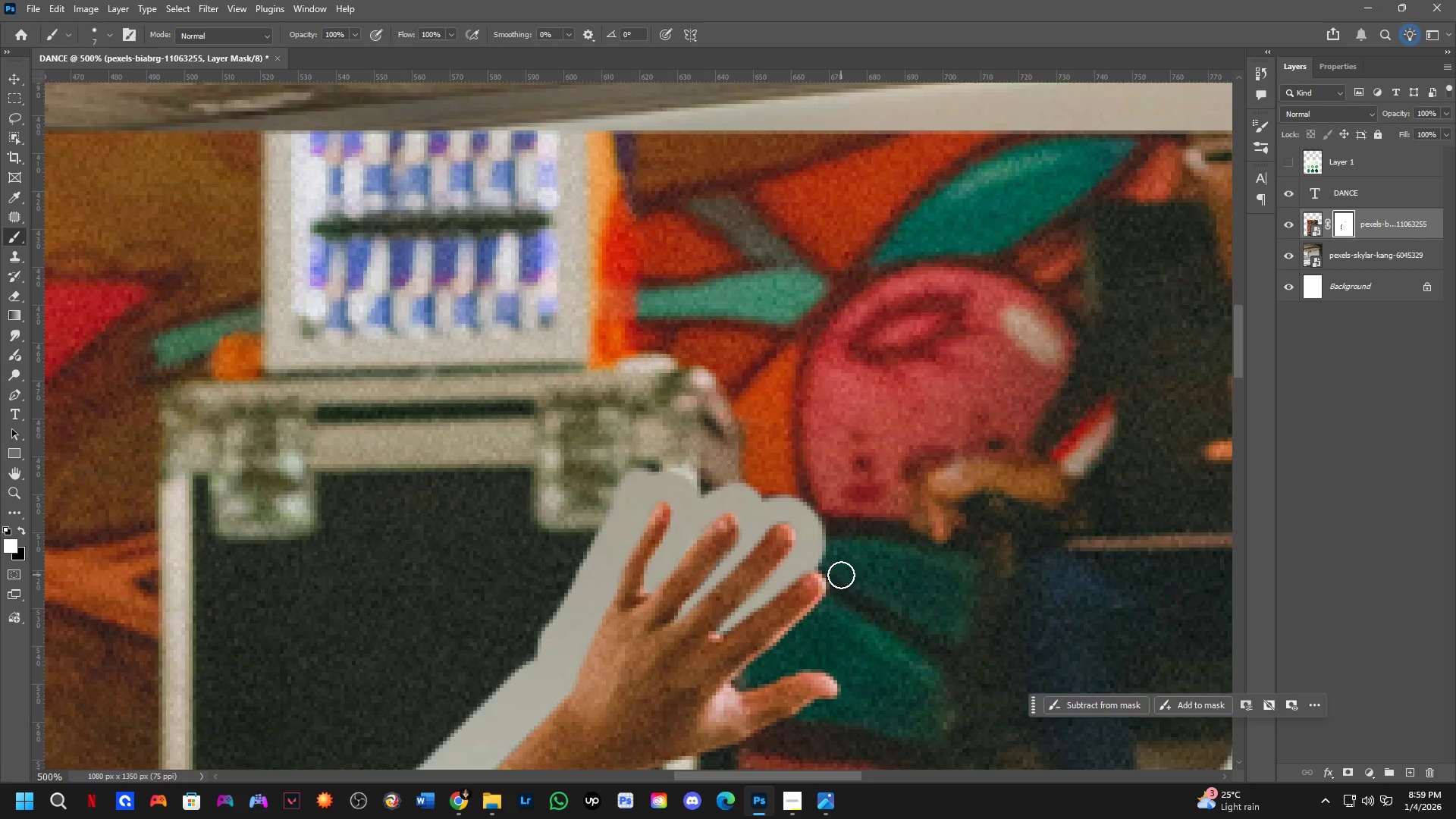 
key(X)
 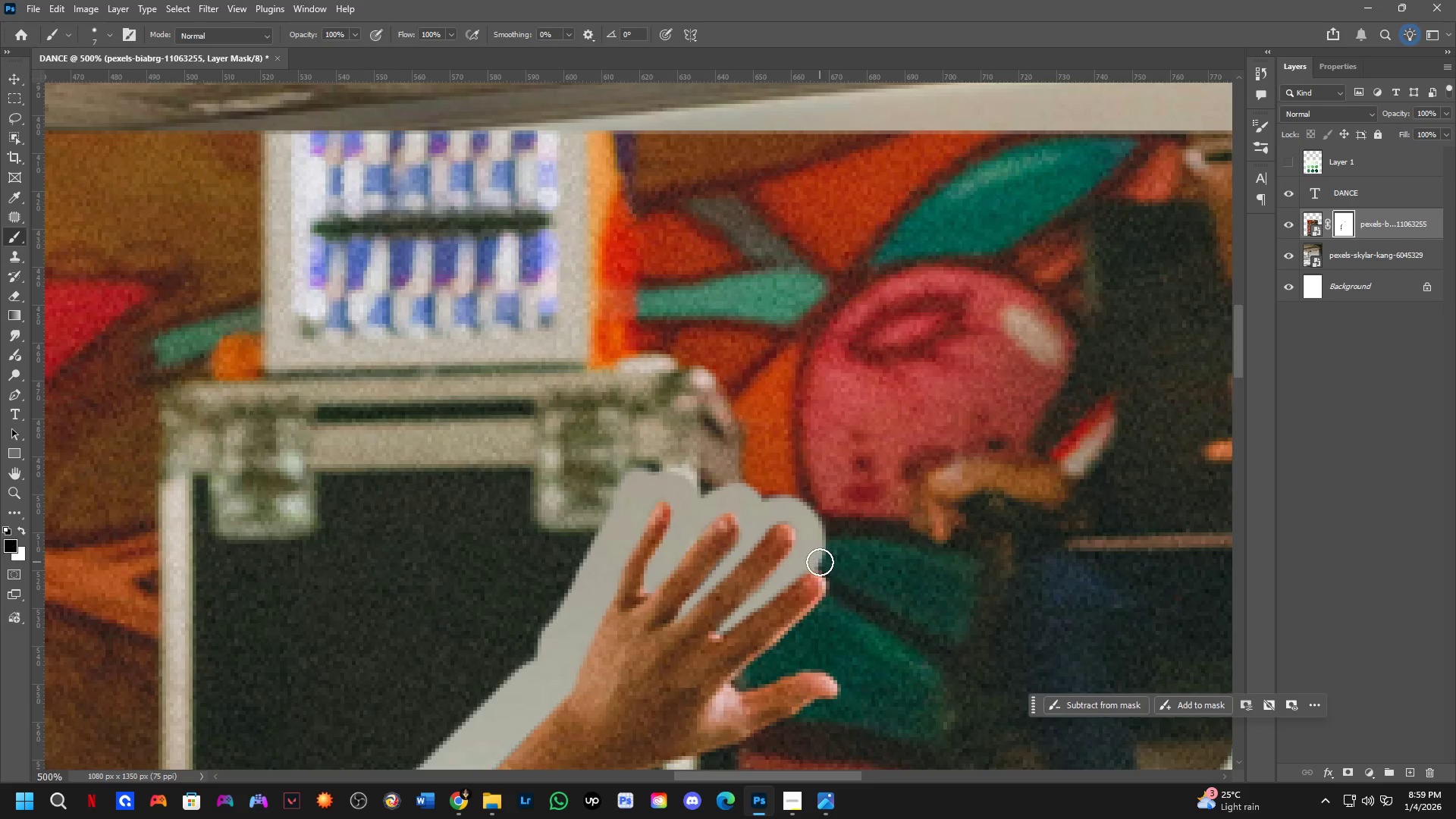 
left_click_drag(start_coordinate=[820, 562], to_coordinate=[812, 622])
 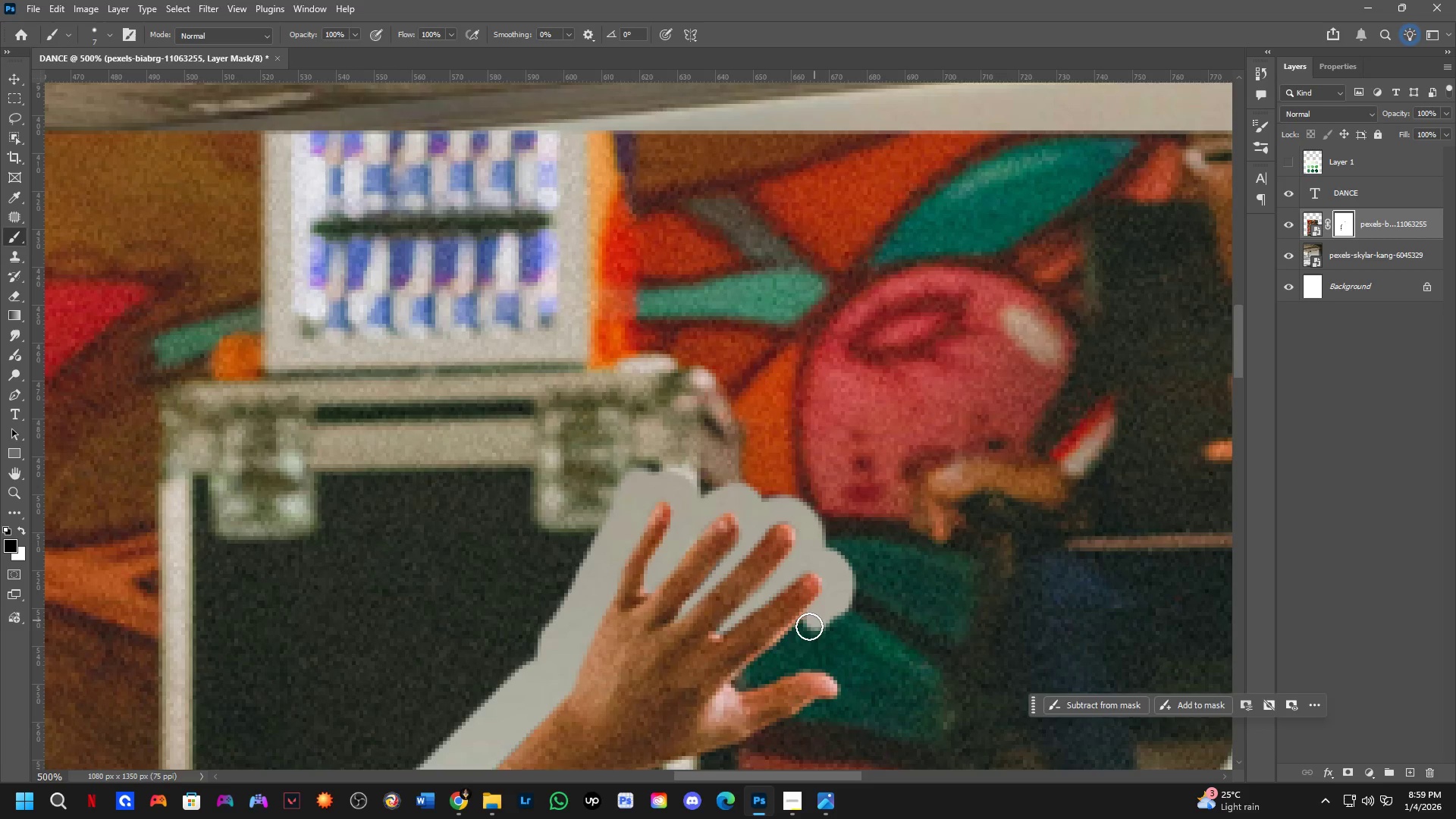 
hold_key(key=Space, duration=0.48)
 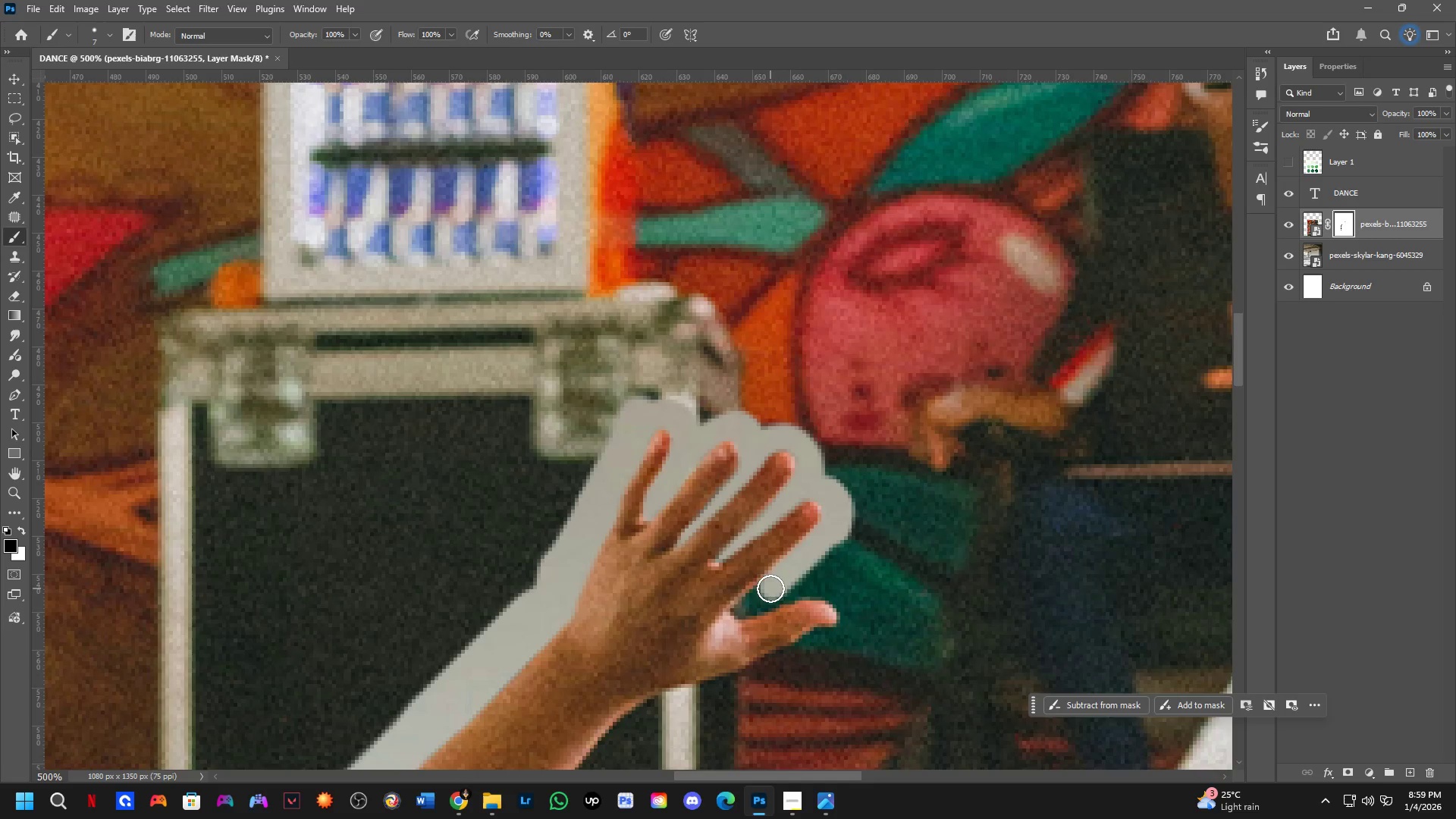 
left_click_drag(start_coordinate=[795, 655], to_coordinate=[794, 583])
 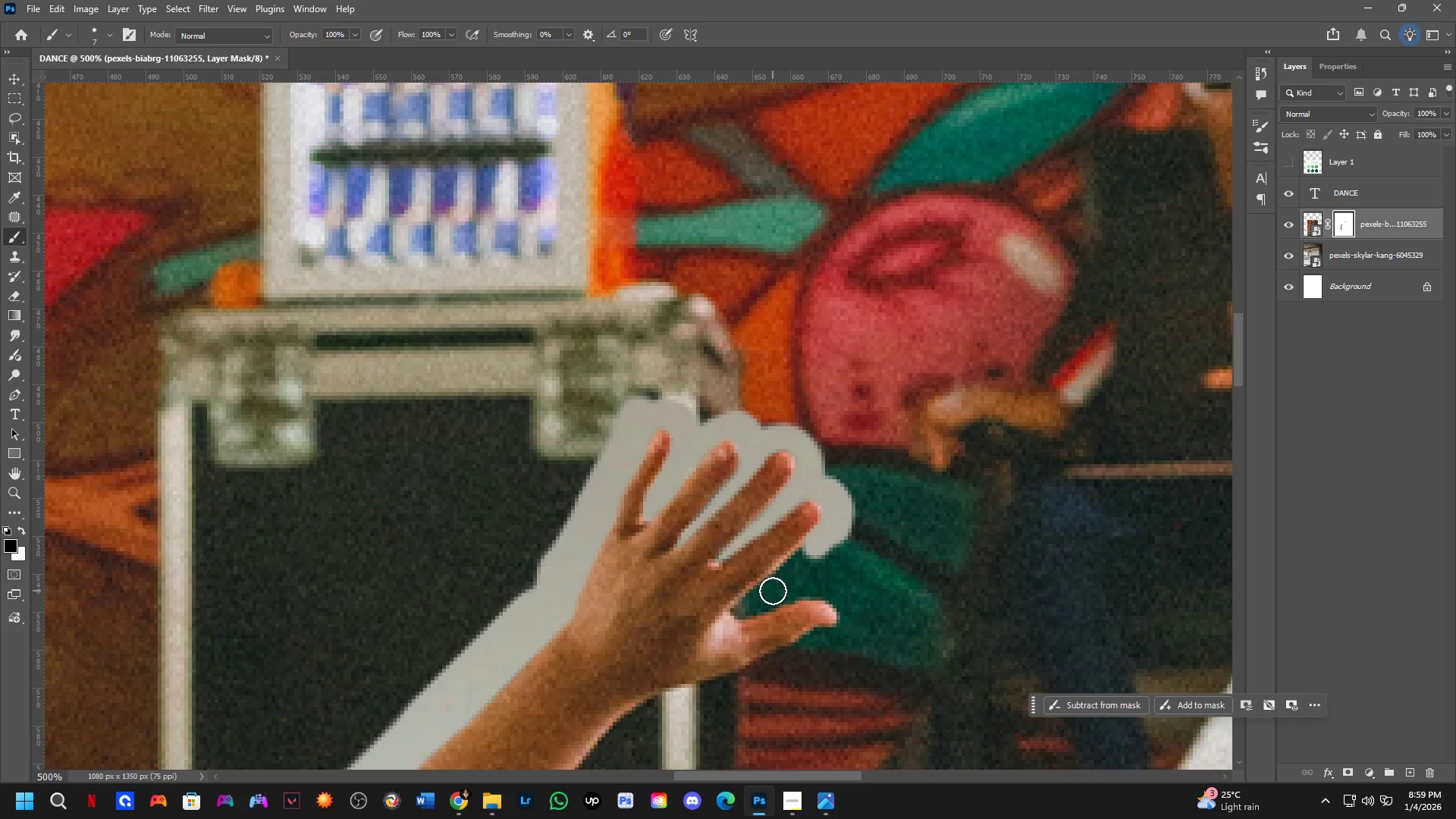 
key(Shift+ShiftLeft)
 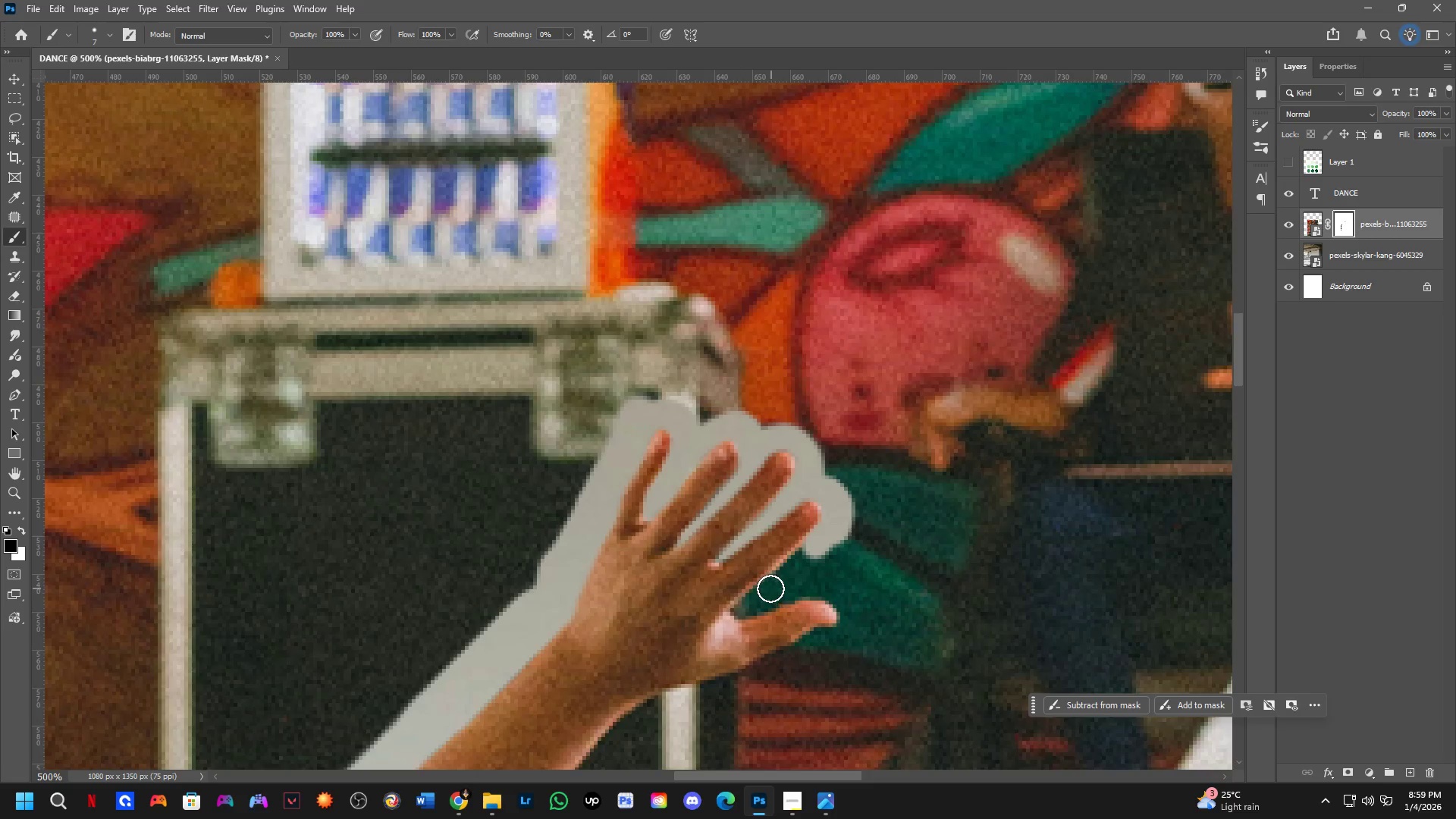 
left_click([770, 588])
 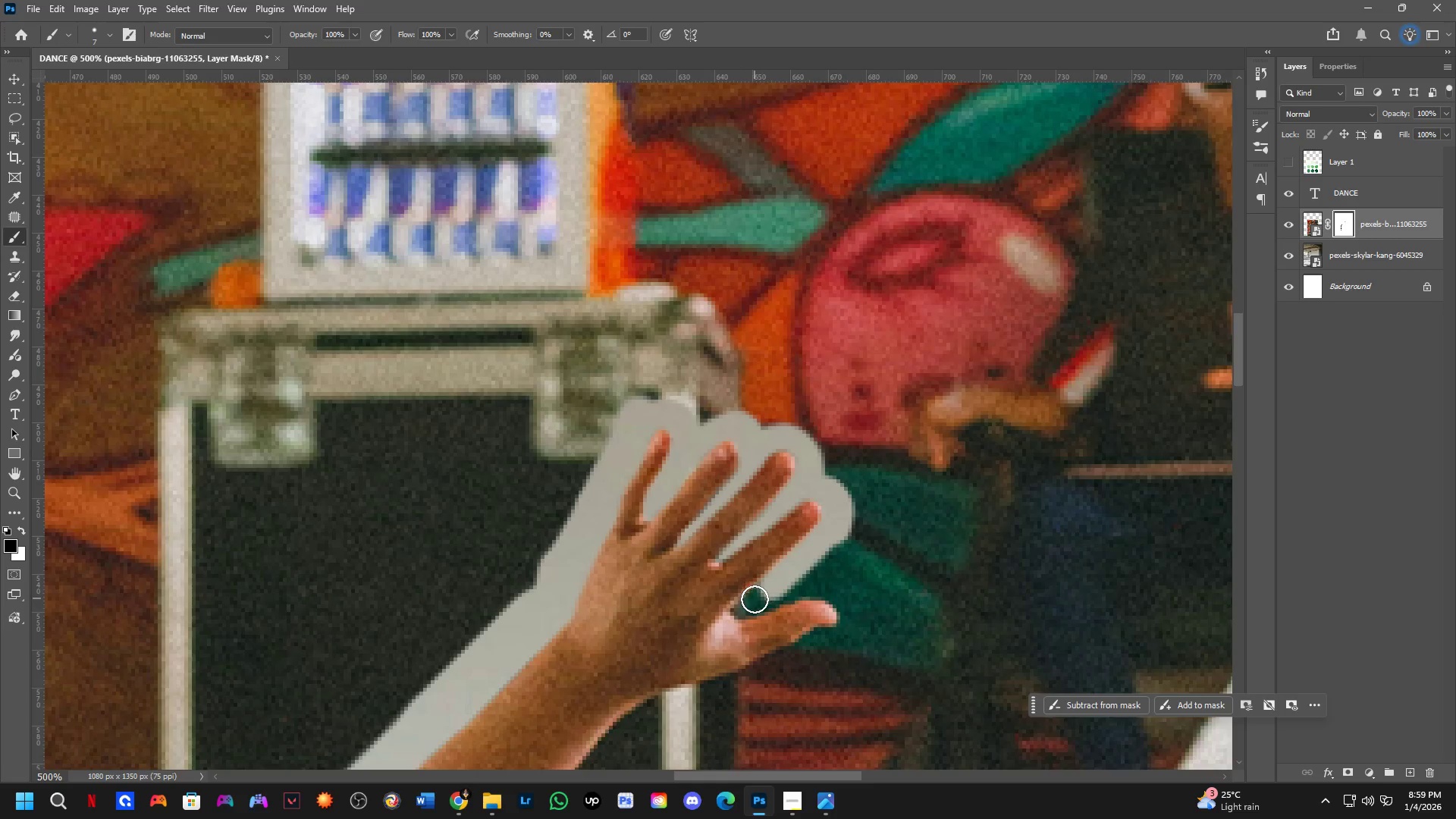 
hold_key(key=ShiftLeft, duration=0.34)
left_click([742, 609])
 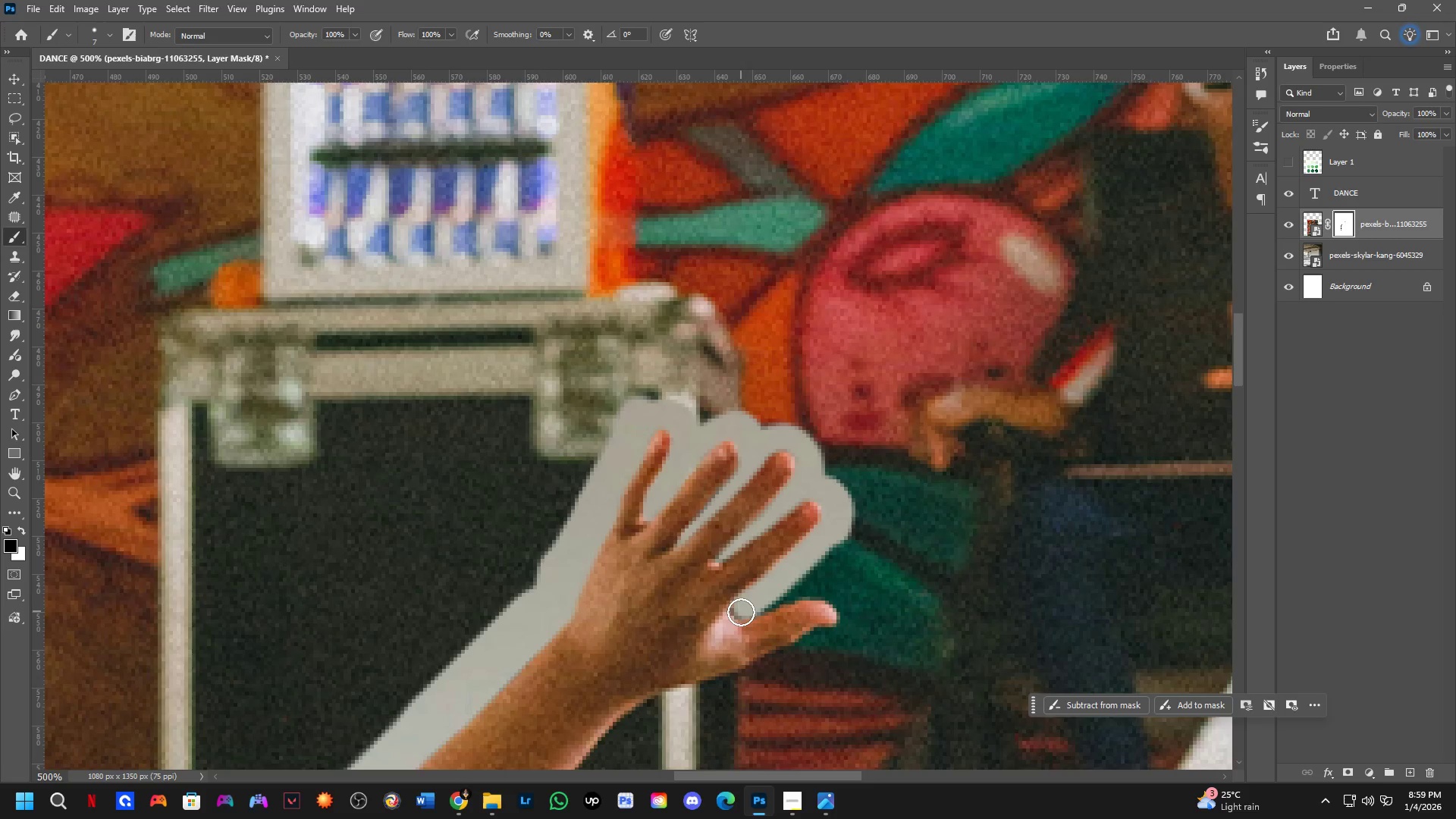 
key(Shift+ShiftLeft)
 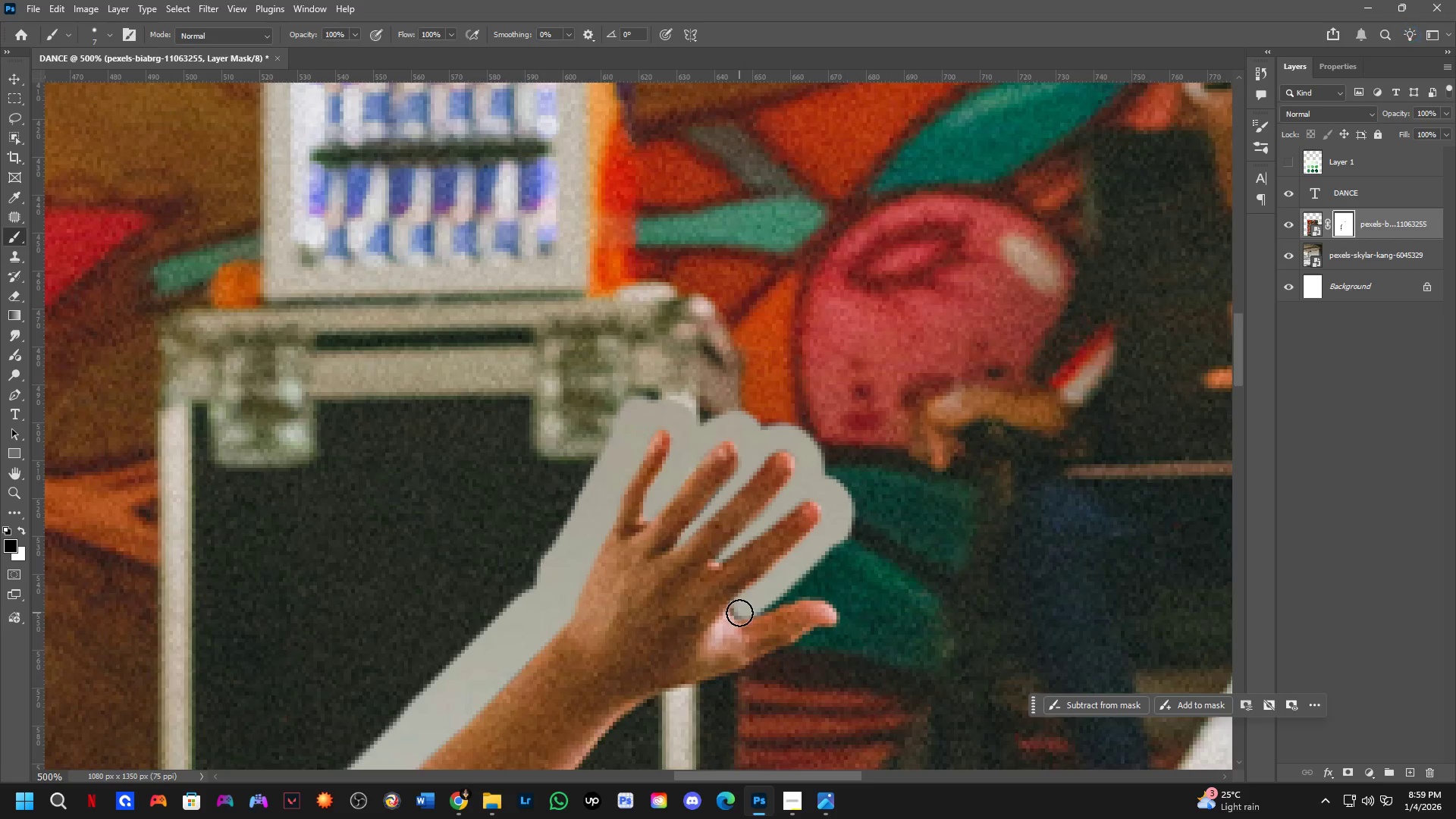 
double_click([739, 613])
 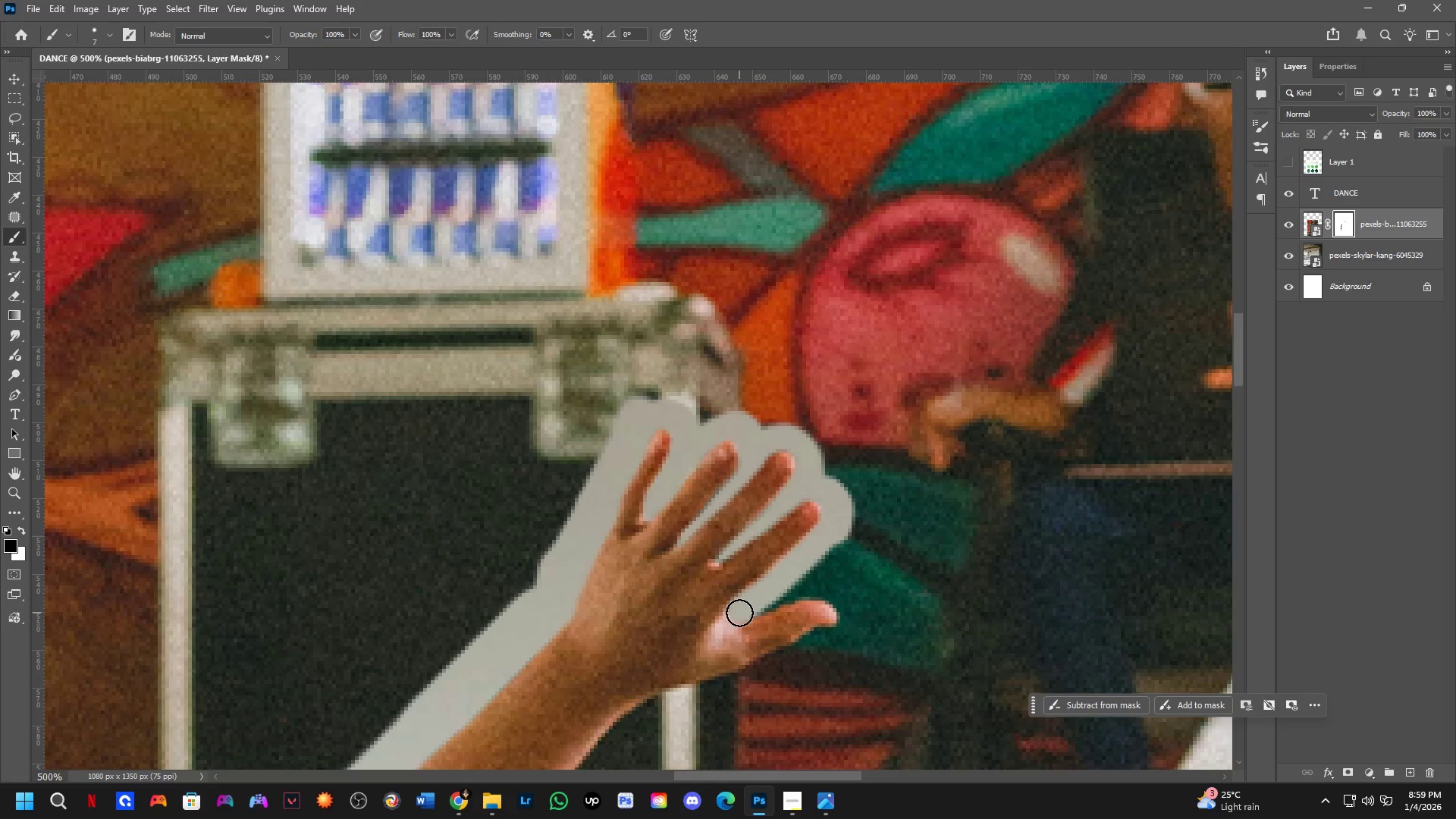 
left_click_drag(start_coordinate=[741, 613], to_coordinate=[809, 588])
 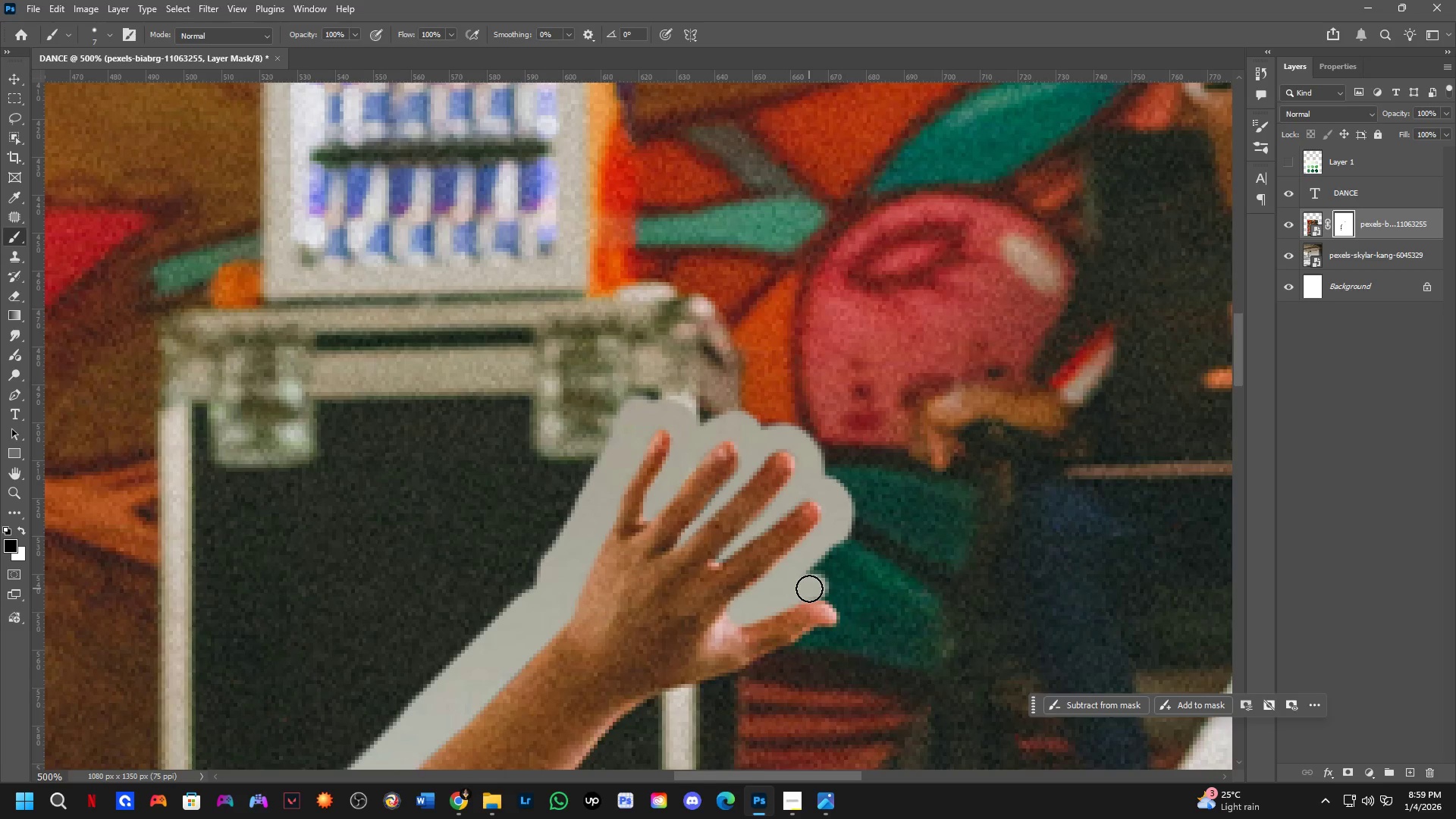 
left_click_drag(start_coordinate=[810, 588], to_coordinate=[849, 624])
 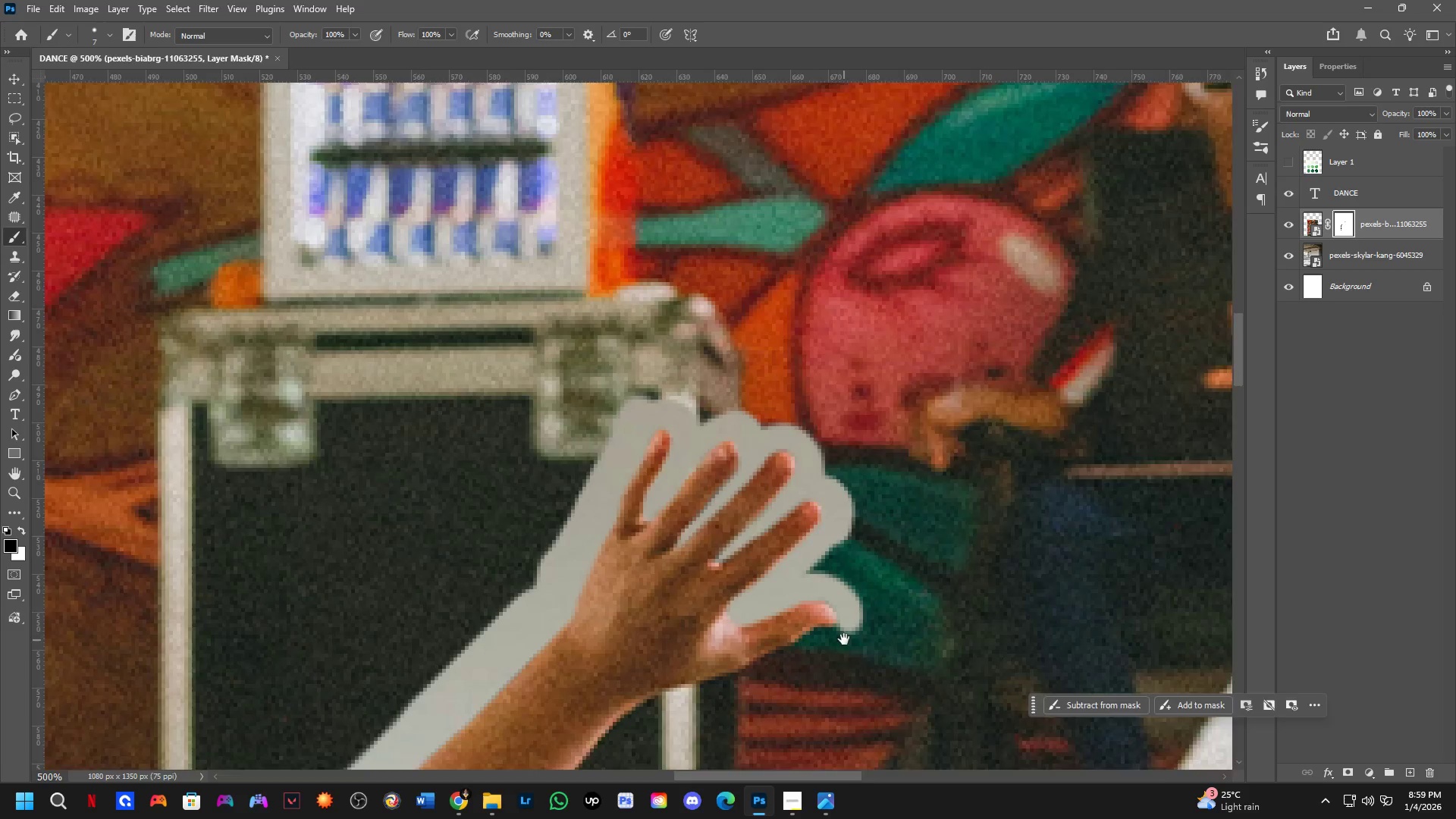 
hold_key(key=Space, duration=0.42)
 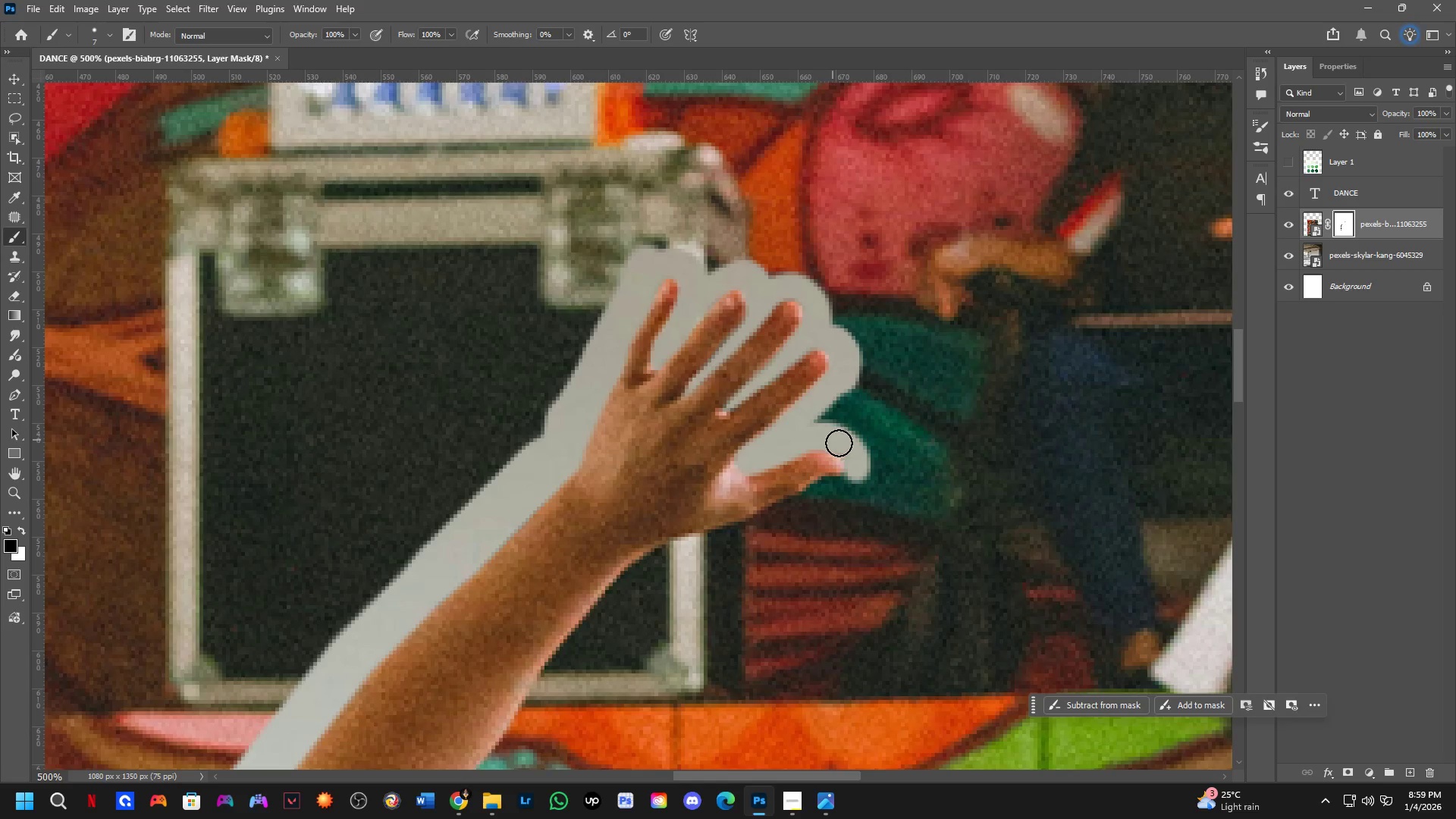 
left_click_drag(start_coordinate=[844, 635], to_coordinate=[852, 484])
 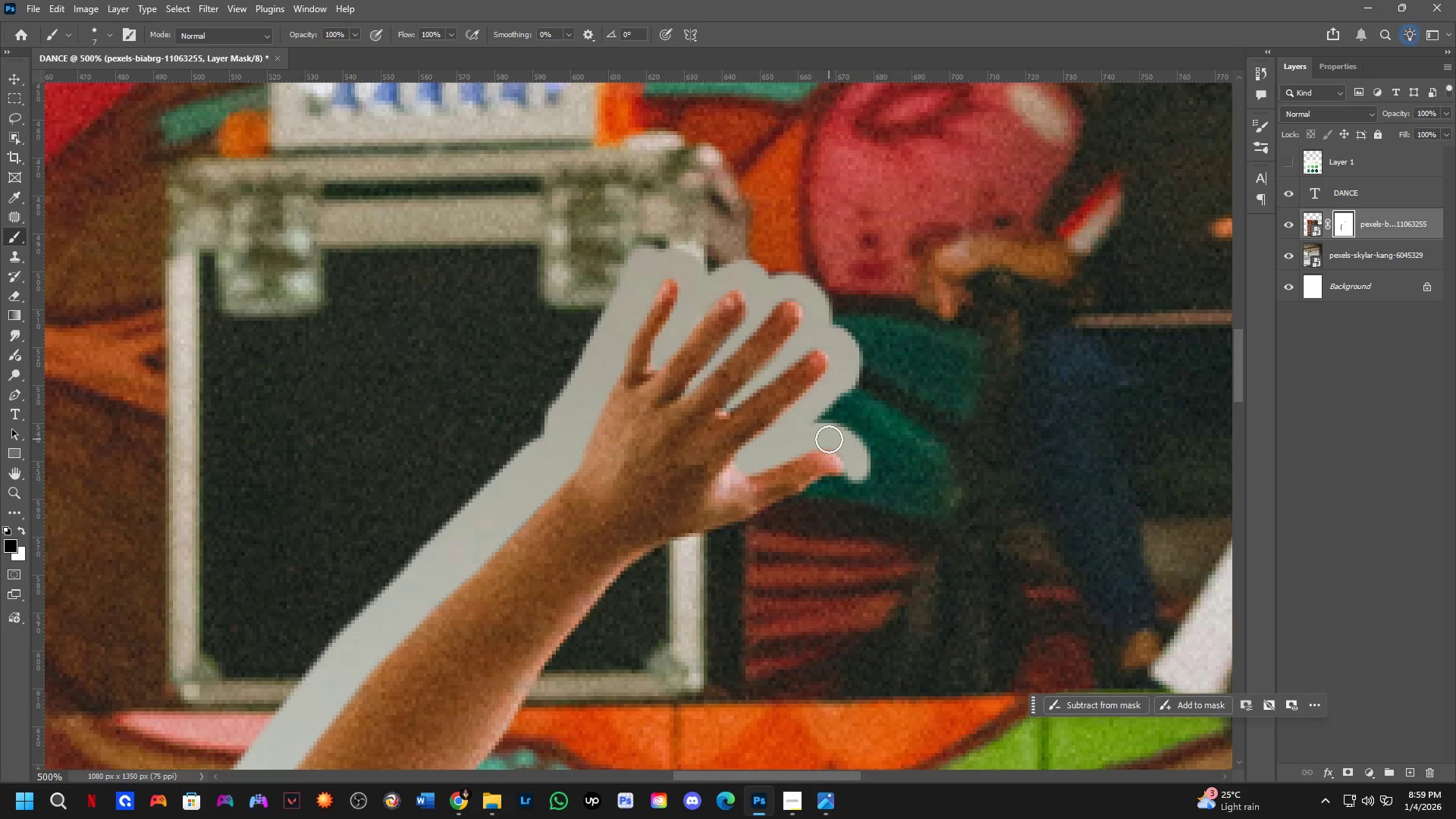 
left_click_drag(start_coordinate=[832, 439], to_coordinate=[643, 570])
 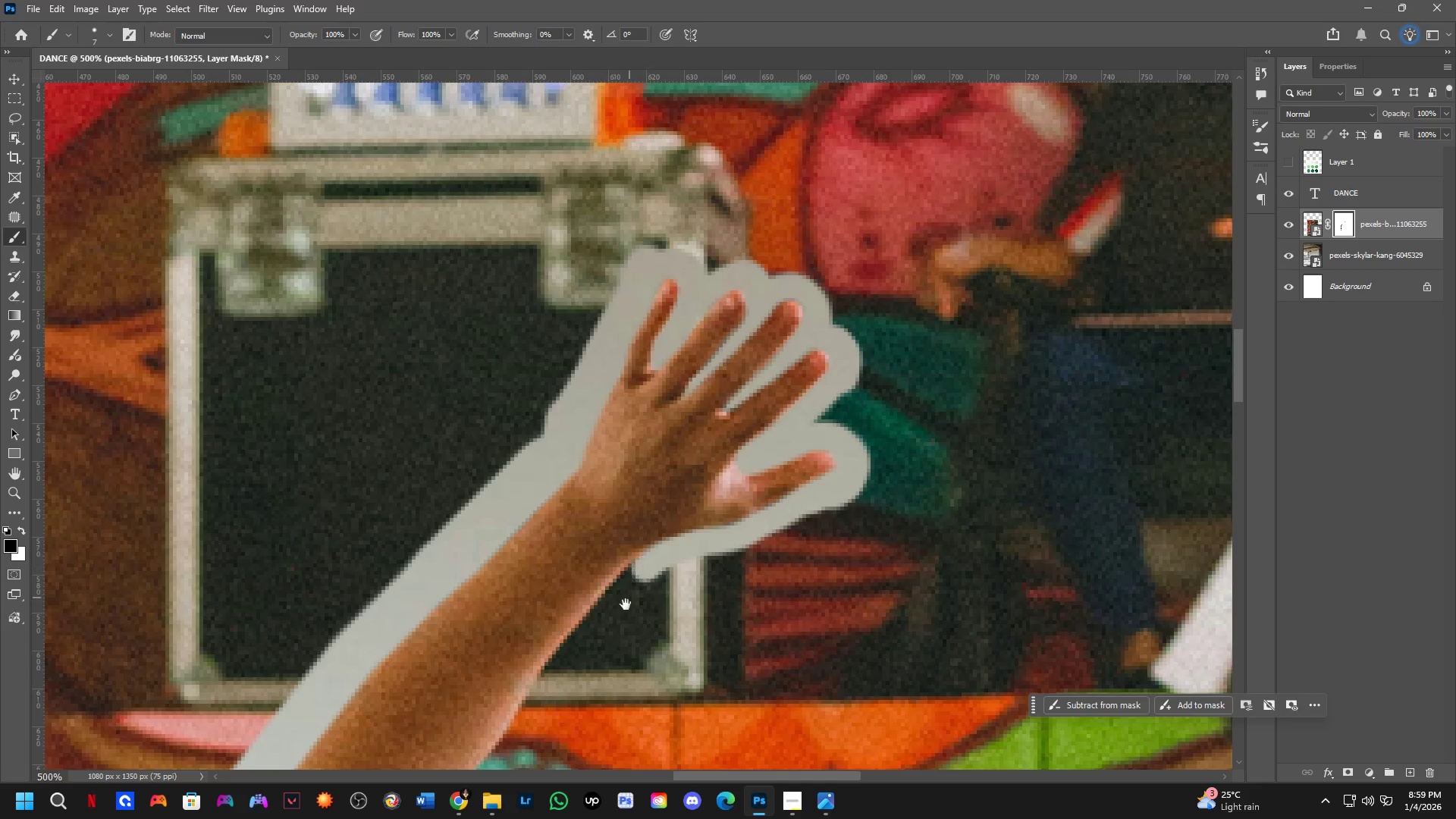 
hold_key(key=Space, duration=0.55)
 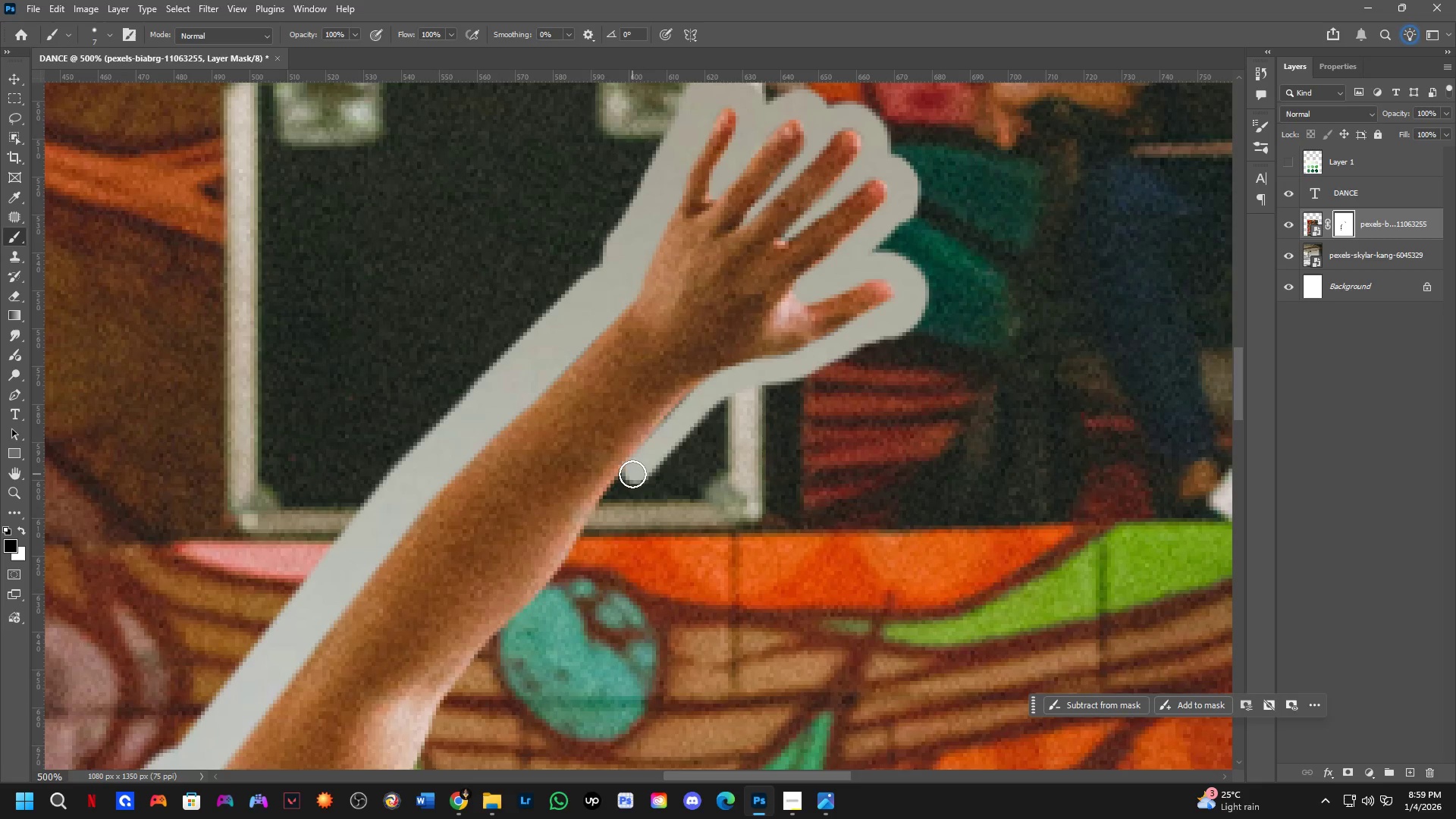 
left_click_drag(start_coordinate=[624, 605], to_coordinate=[682, 435])
 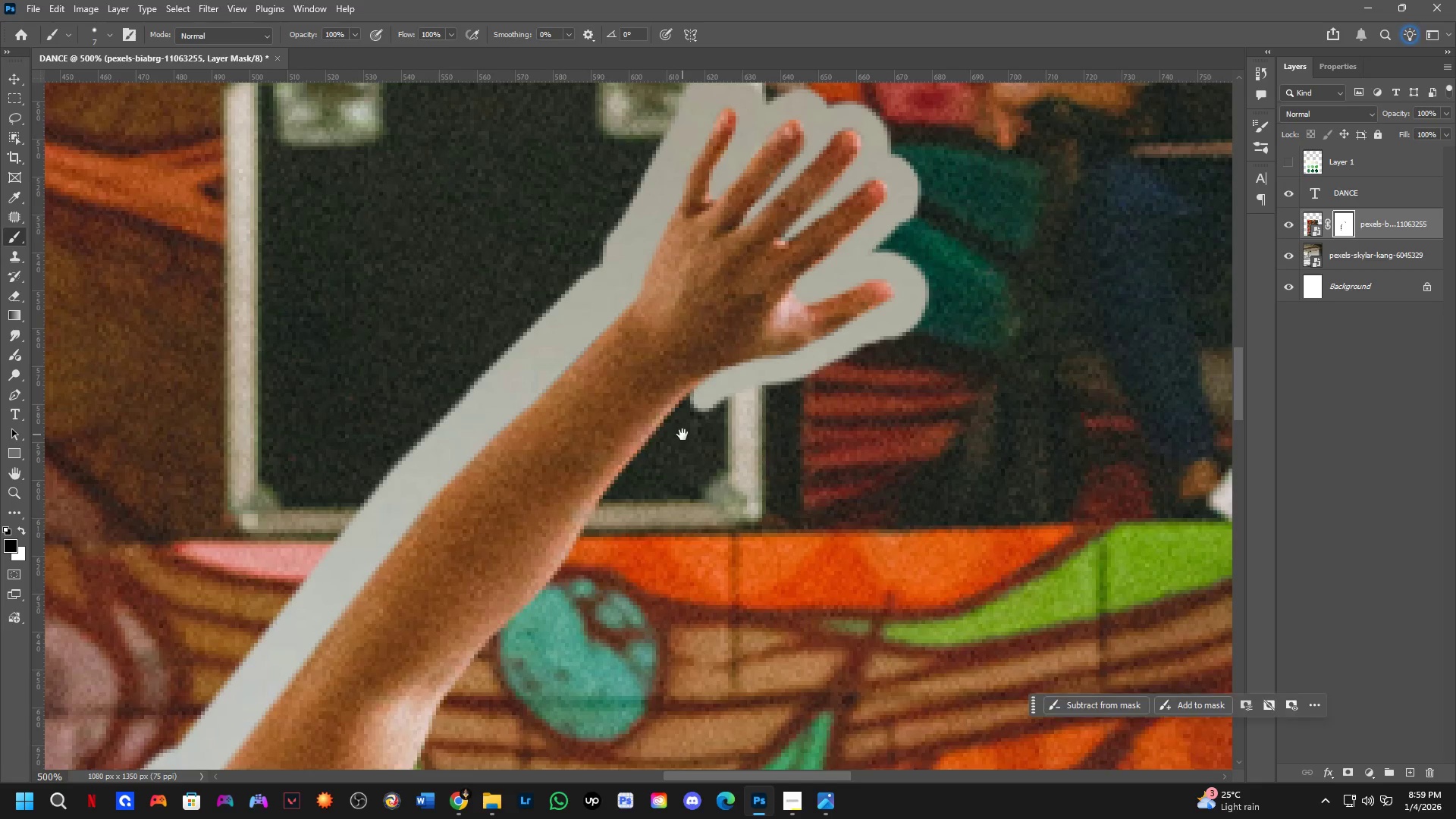 
hold_key(key=Space, duration=1.92)
 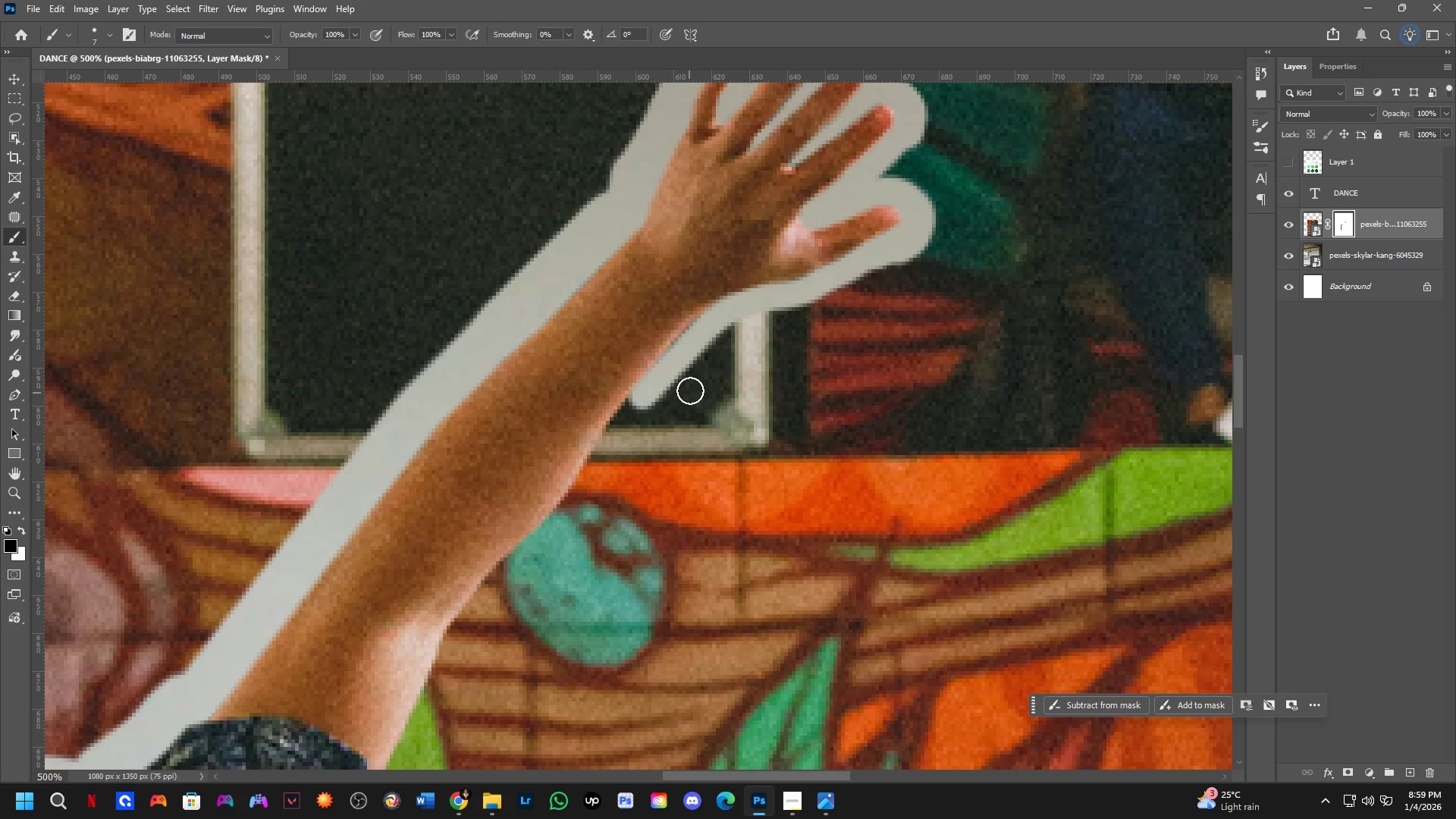 
hold_key(key=ShiftLeft, duration=0.33)
left_click([632, 474])
 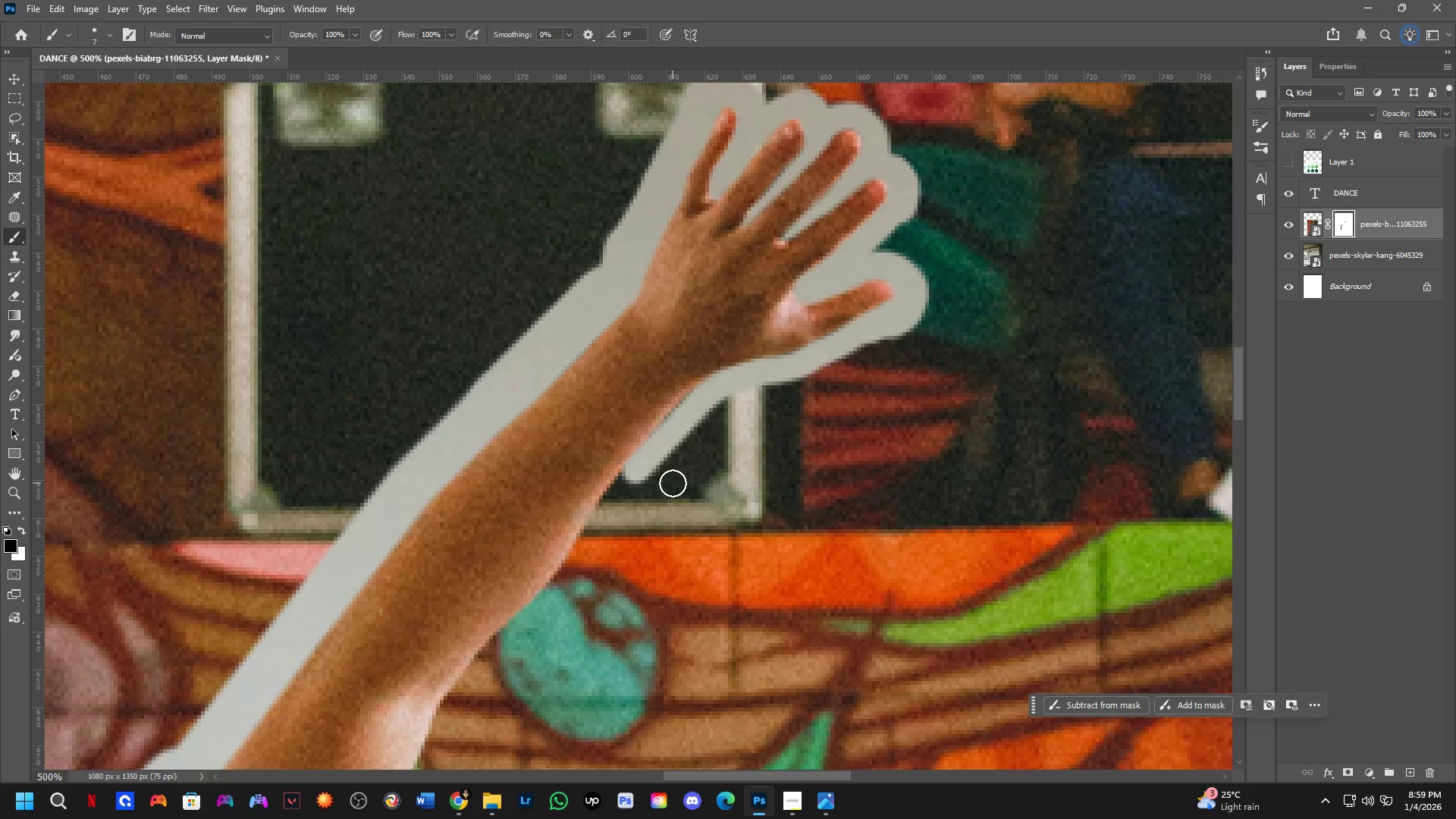 
left_click_drag(start_coordinate=[673, 483], to_coordinate=[679, 409])
 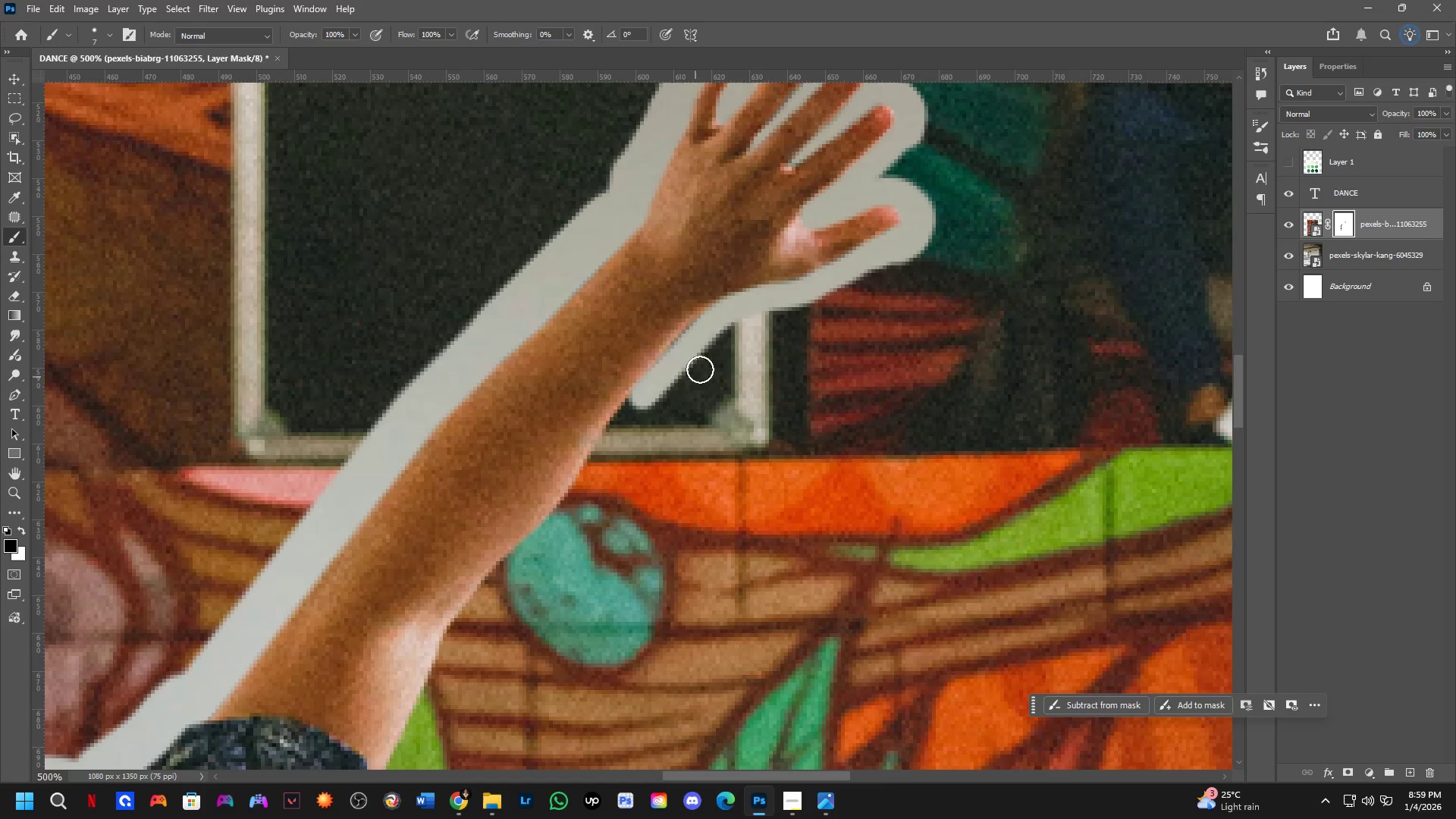 
key(Space)
 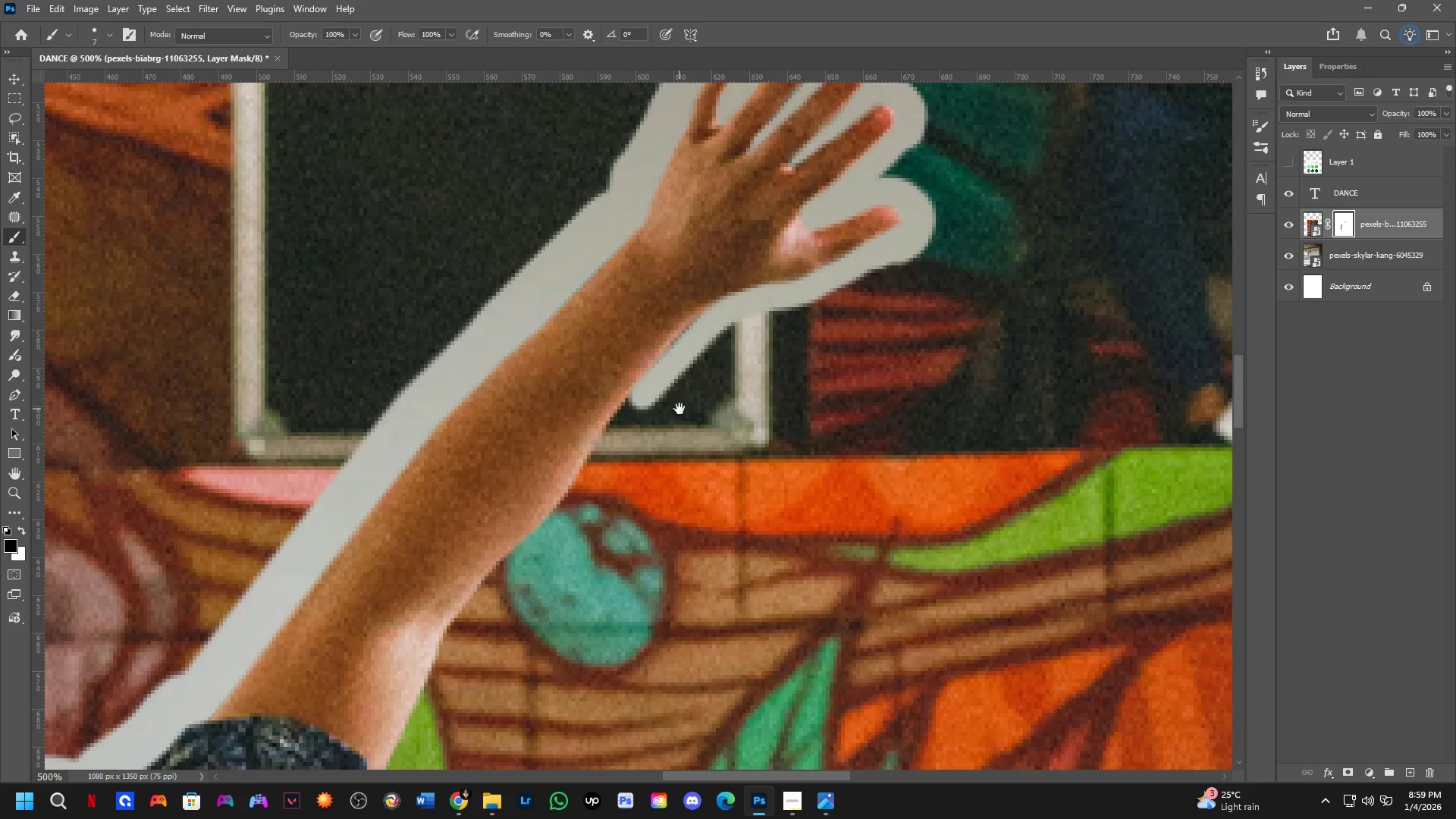 
key(Space)
 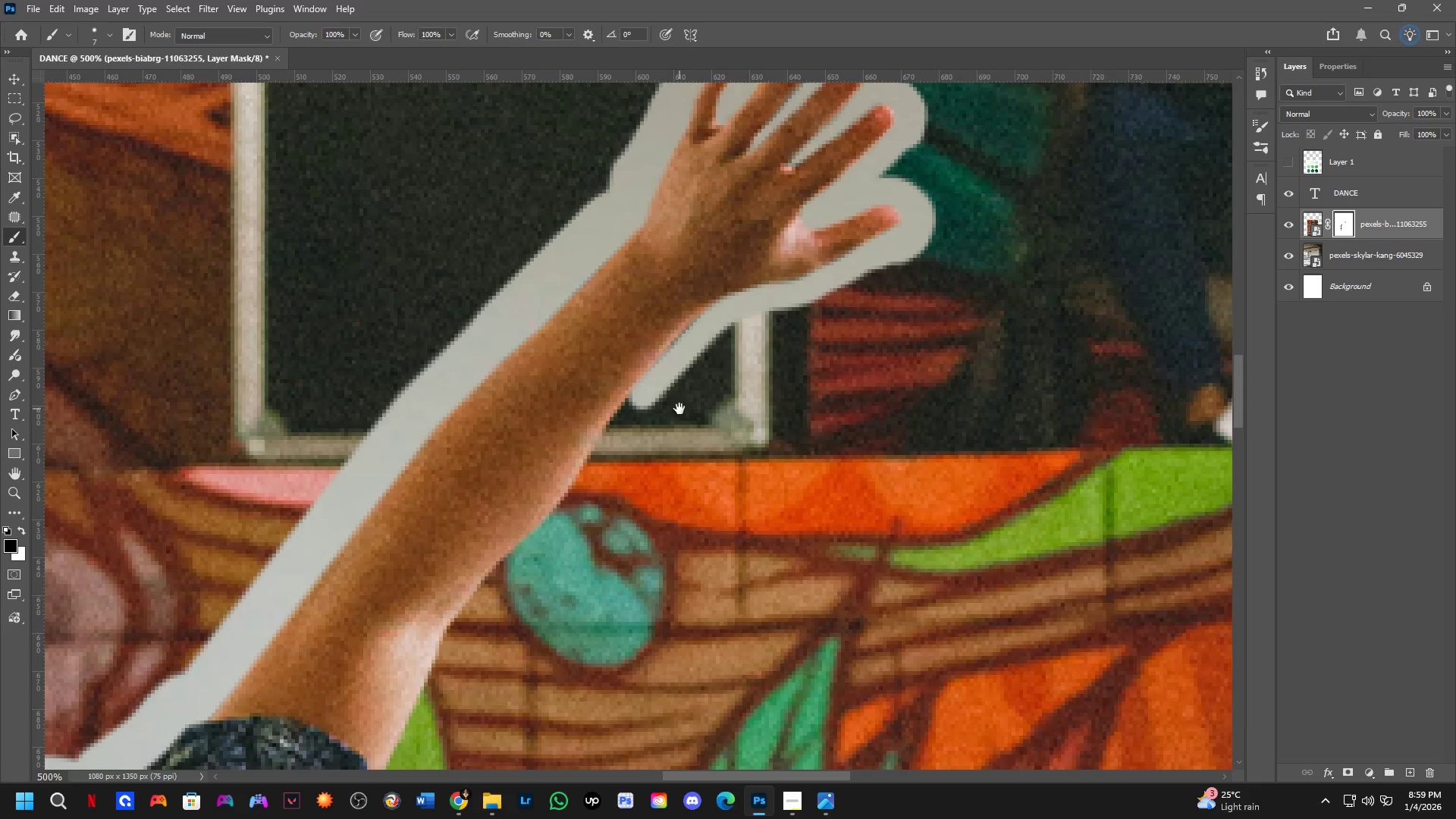 
key(Space)
 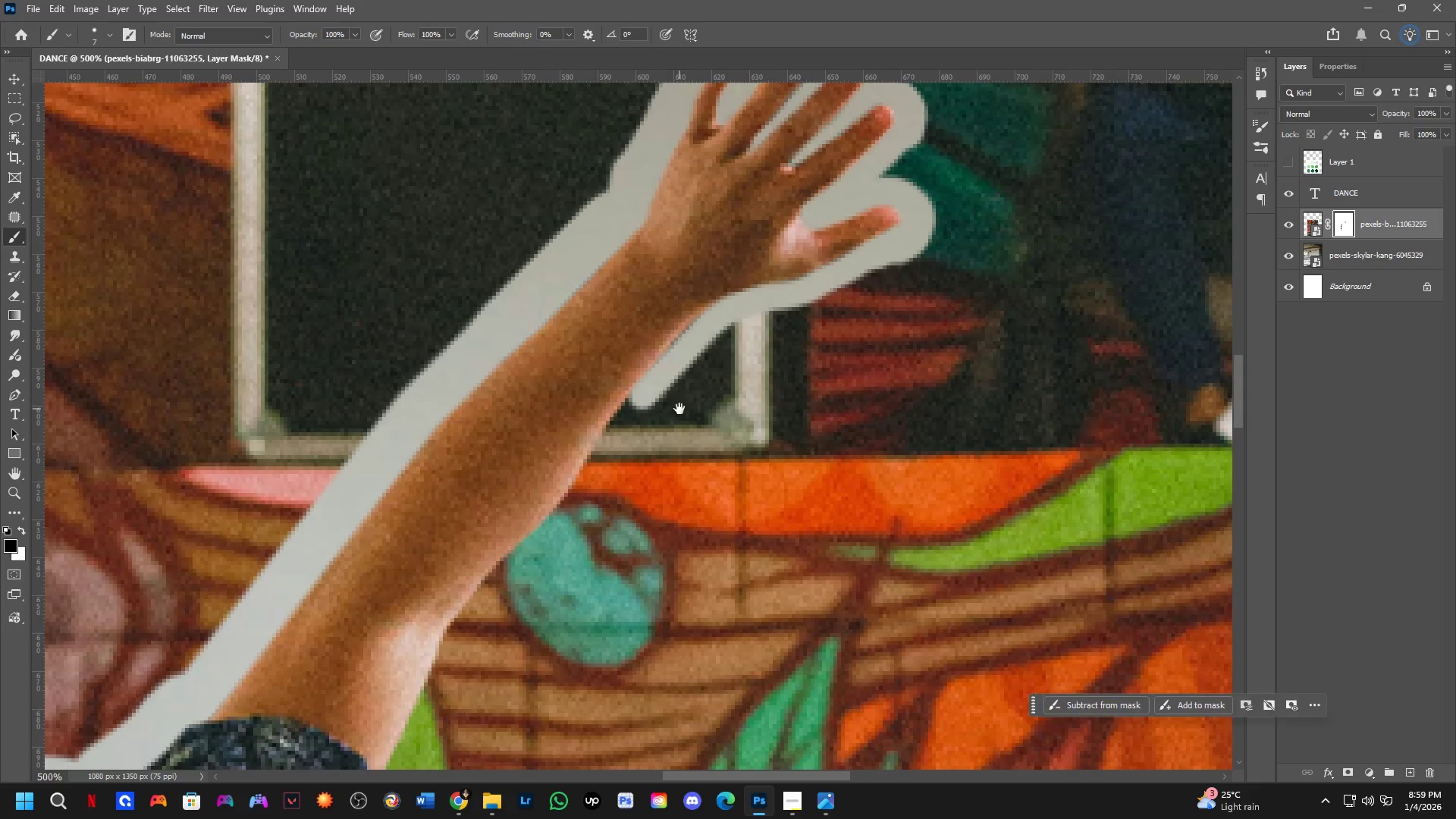 
key(Space)
 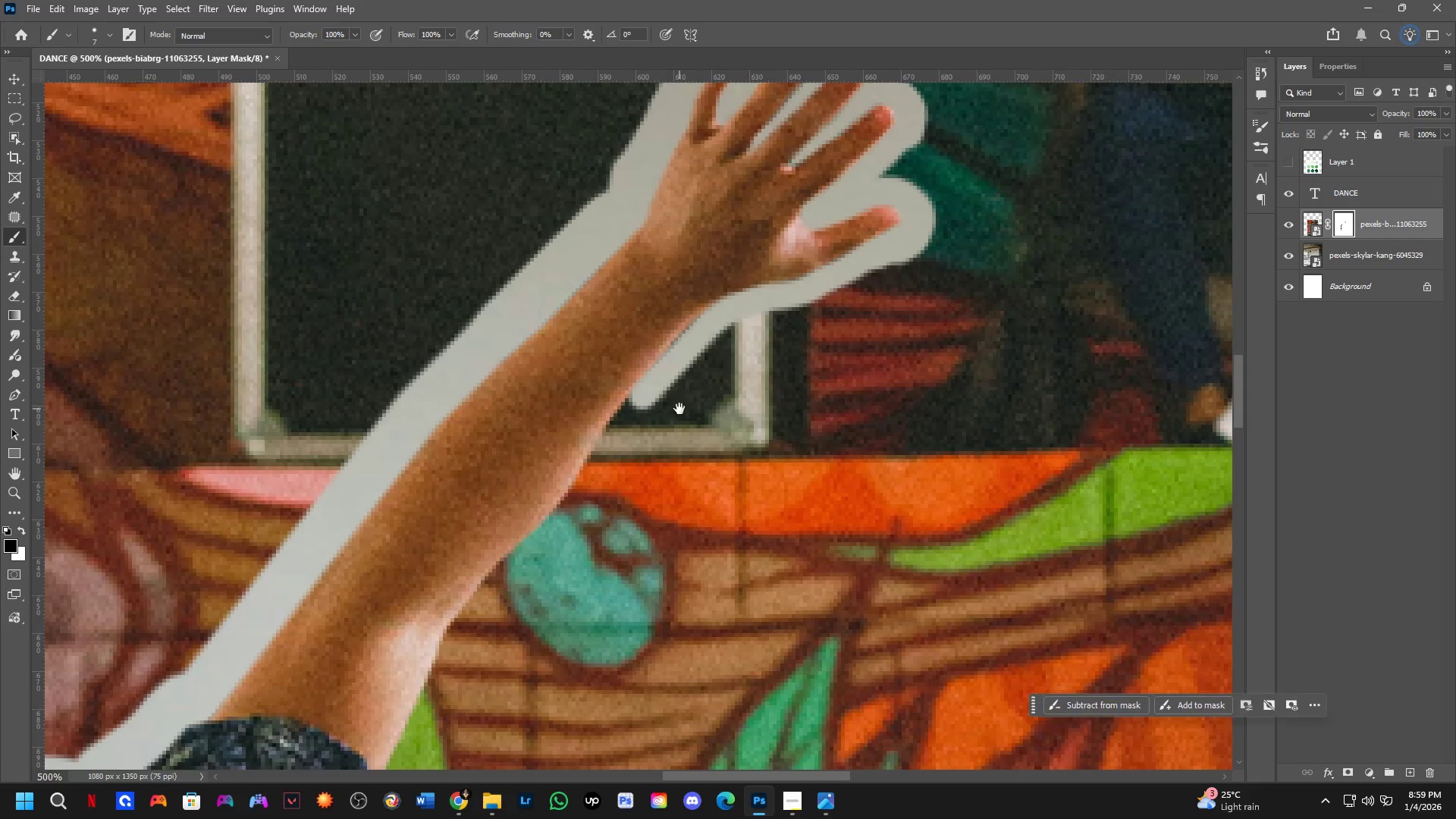 
key(Space)
 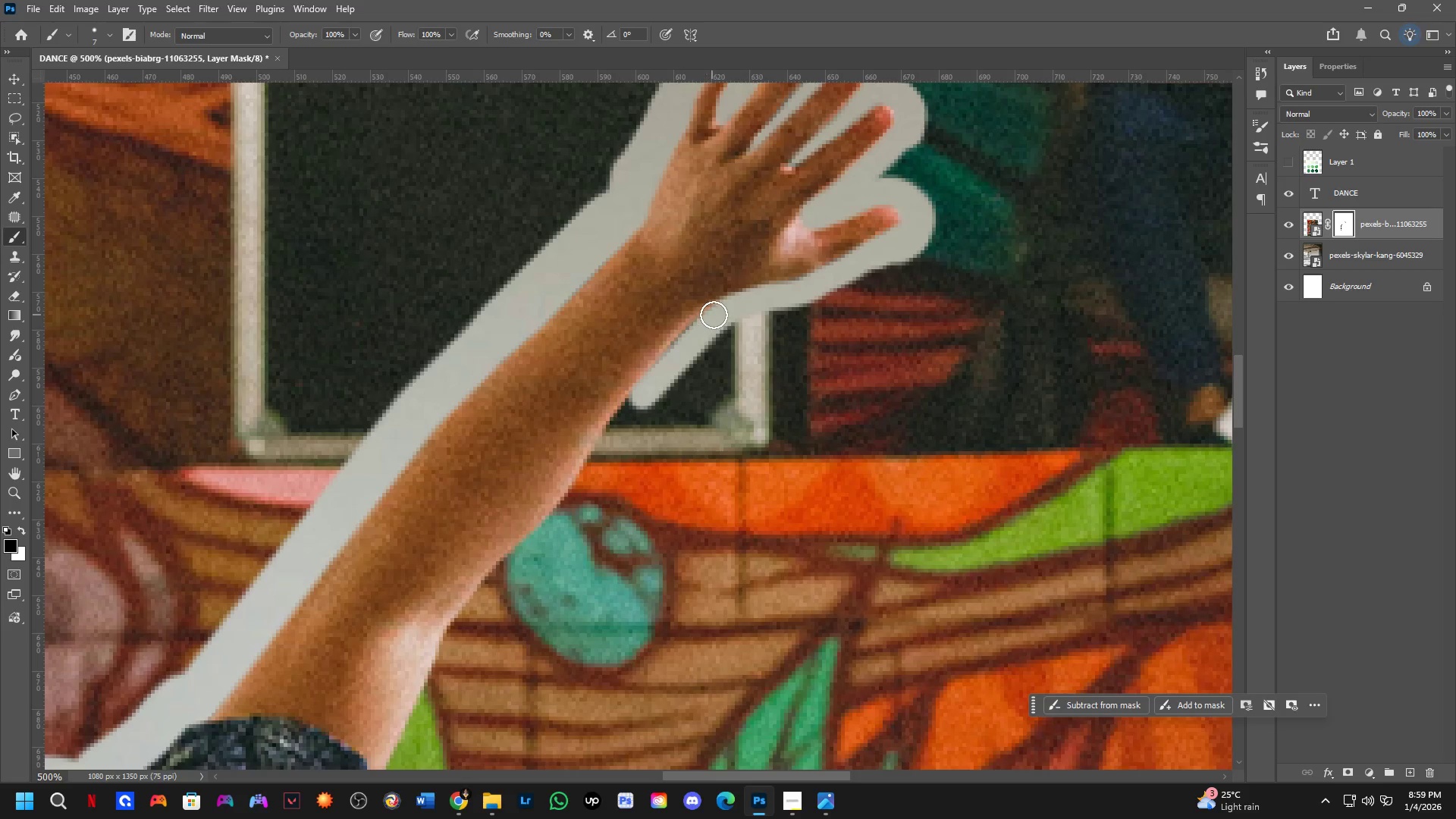 
left_click_drag(start_coordinate=[704, 326], to_coordinate=[722, 318])
 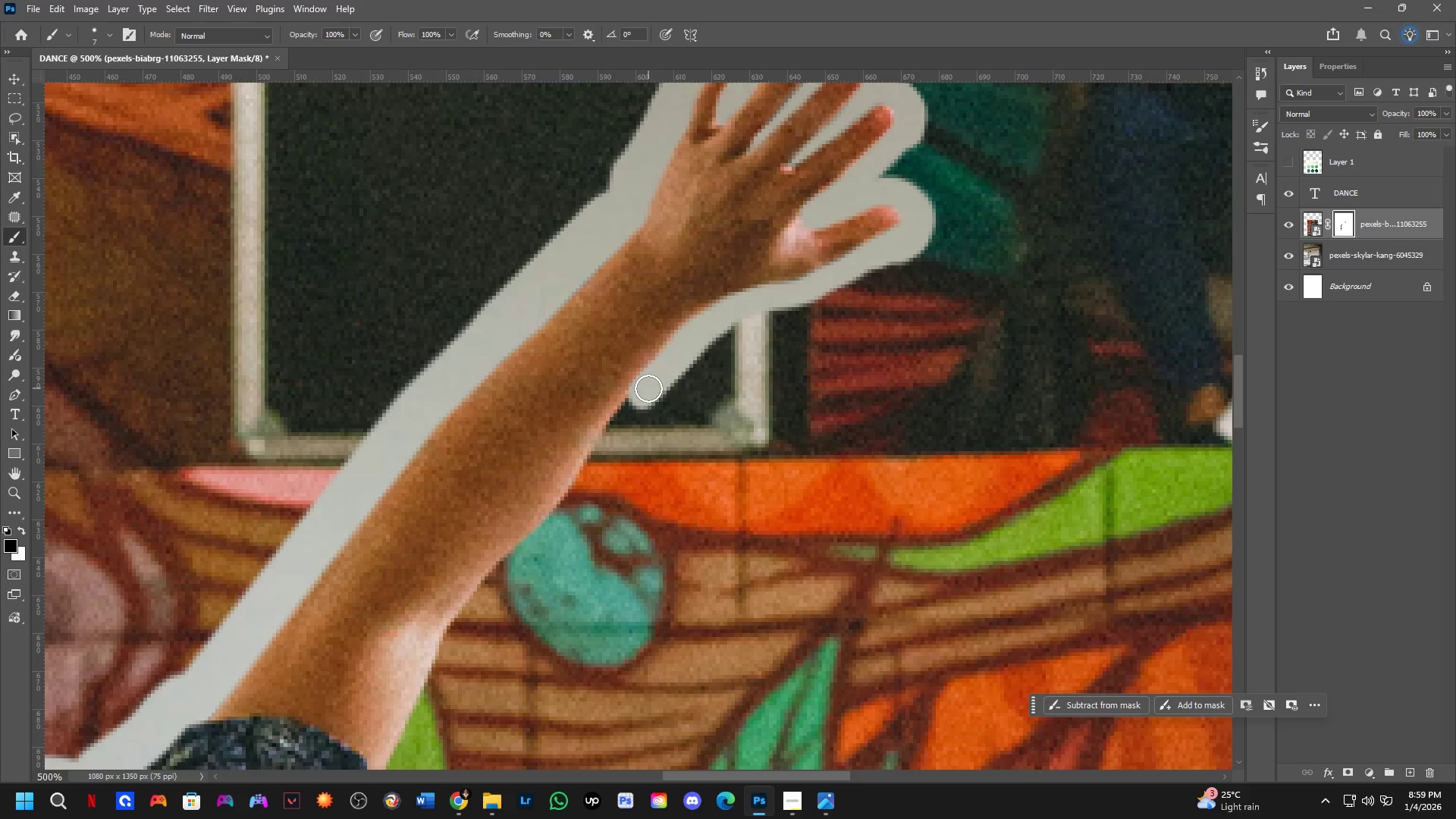 
left_click_drag(start_coordinate=[645, 391], to_coordinate=[573, 513])
 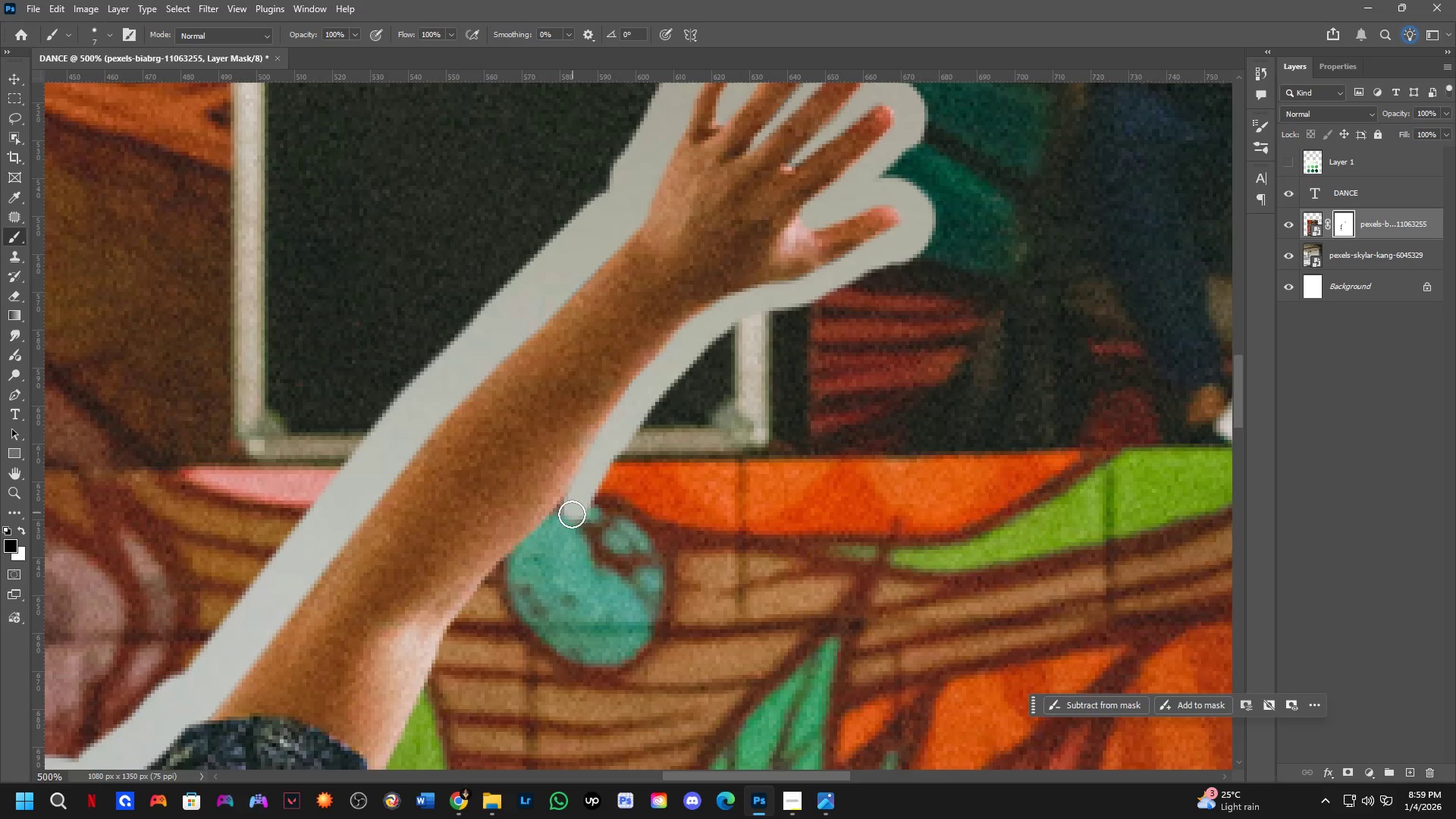 
hold_key(key=Space, duration=0.48)
 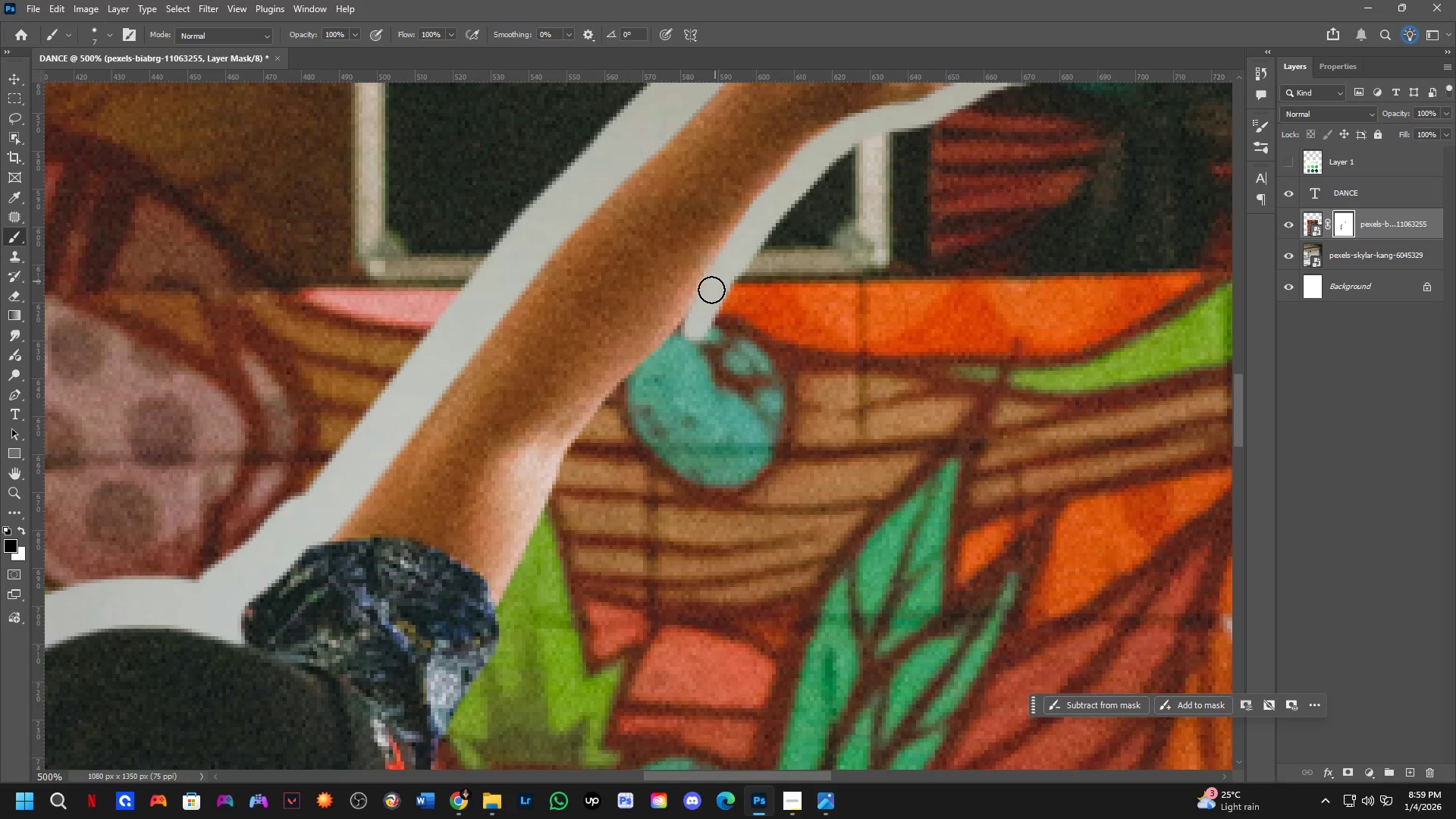 
left_click_drag(start_coordinate=[573, 515], to_coordinate=[693, 336])
 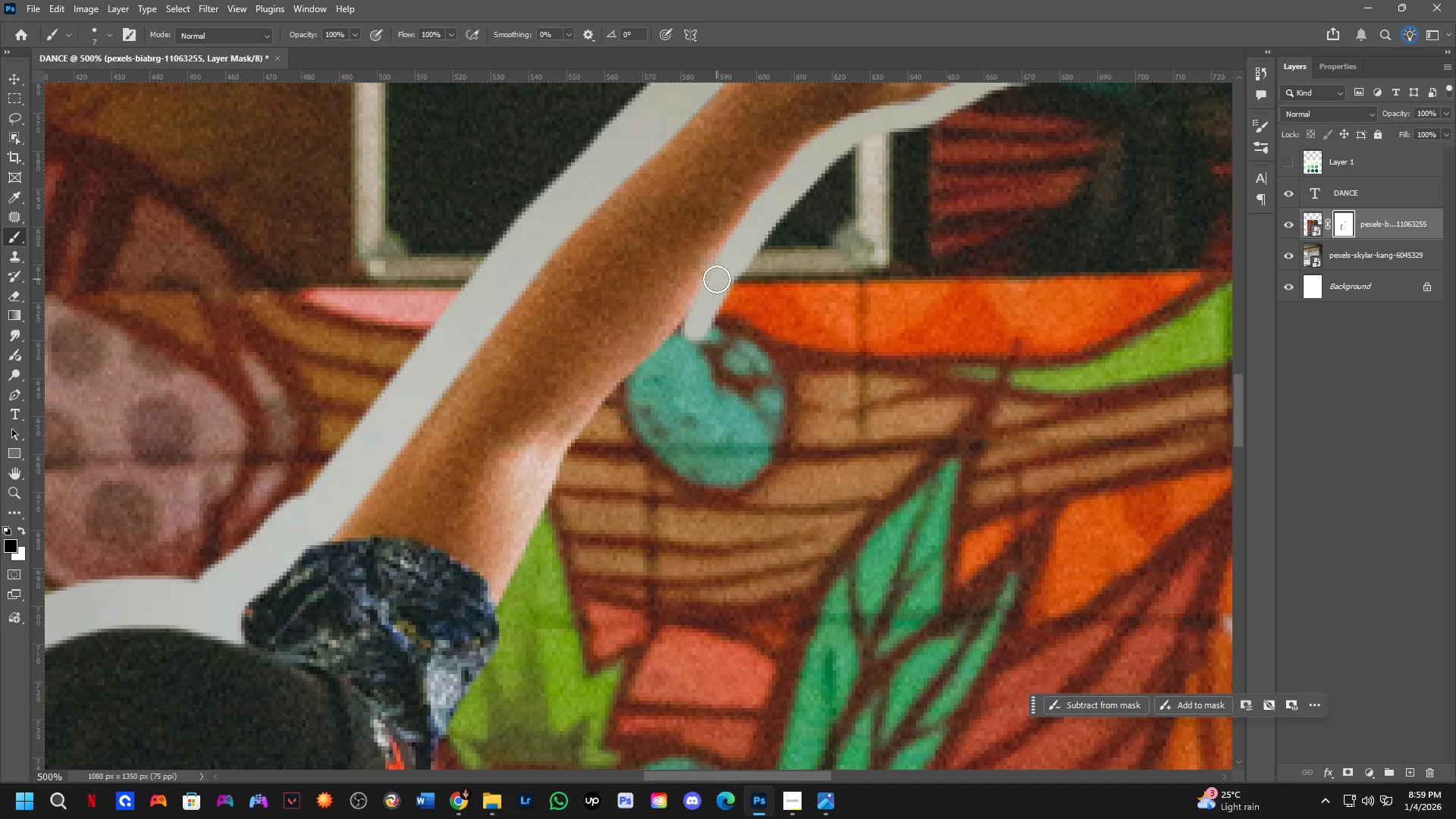 
left_click_drag(start_coordinate=[716, 281], to_coordinate=[705, 311])
 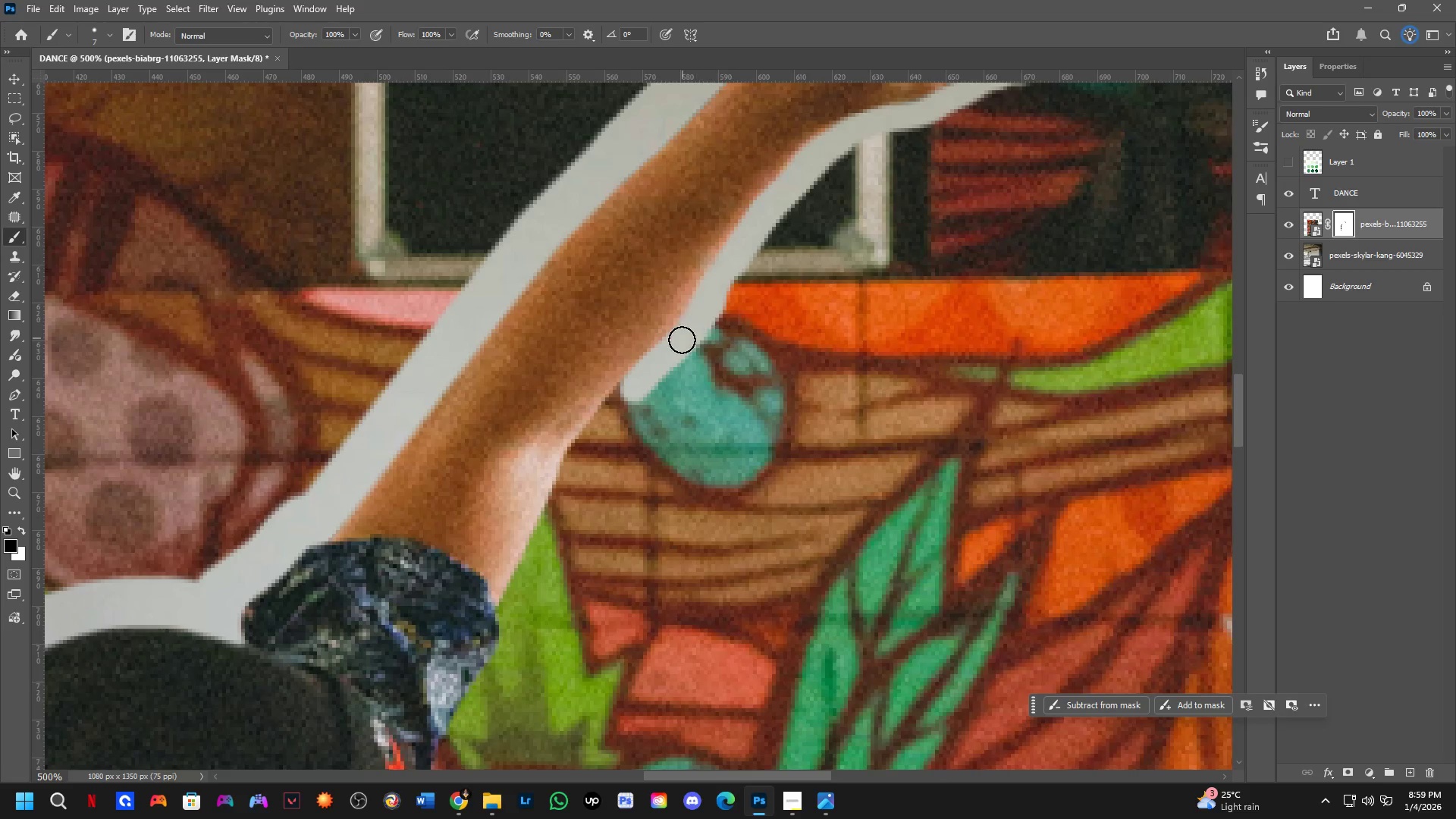 
key(Alt+AltLeft)
 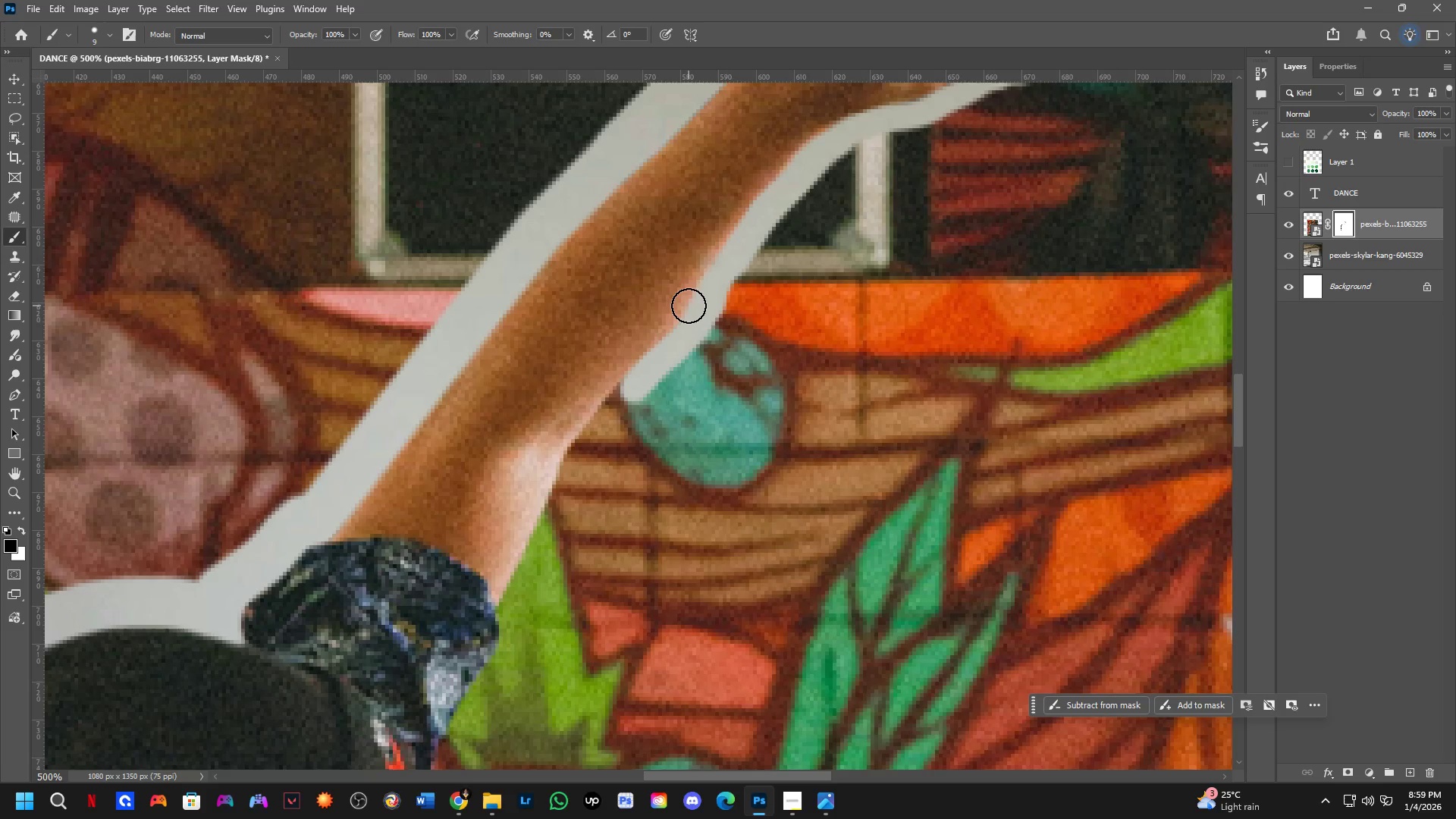 
wait(9.02)
 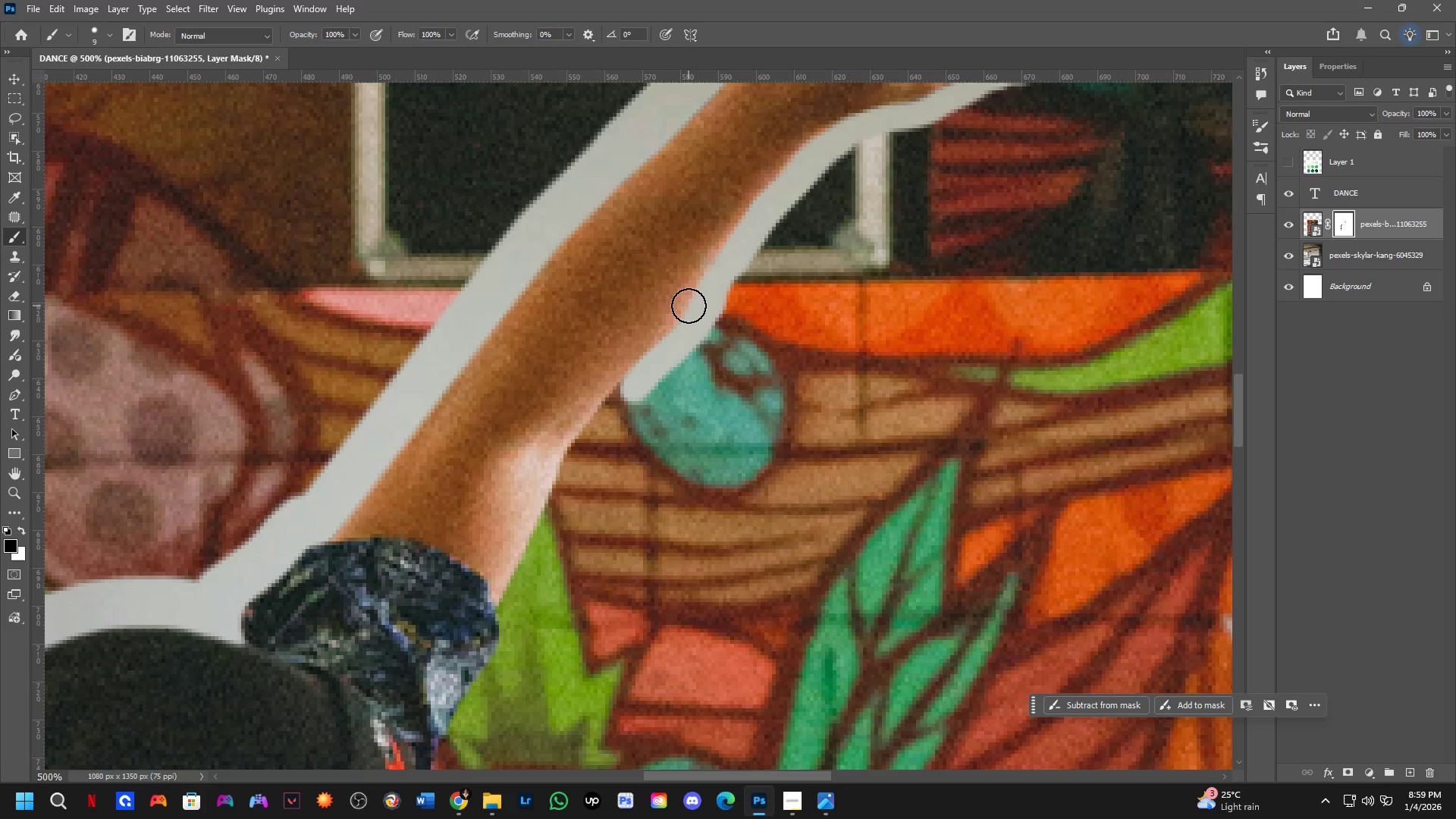 
hold_key(key=ShiftLeft, duration=0.59)
left_click([578, 457])
 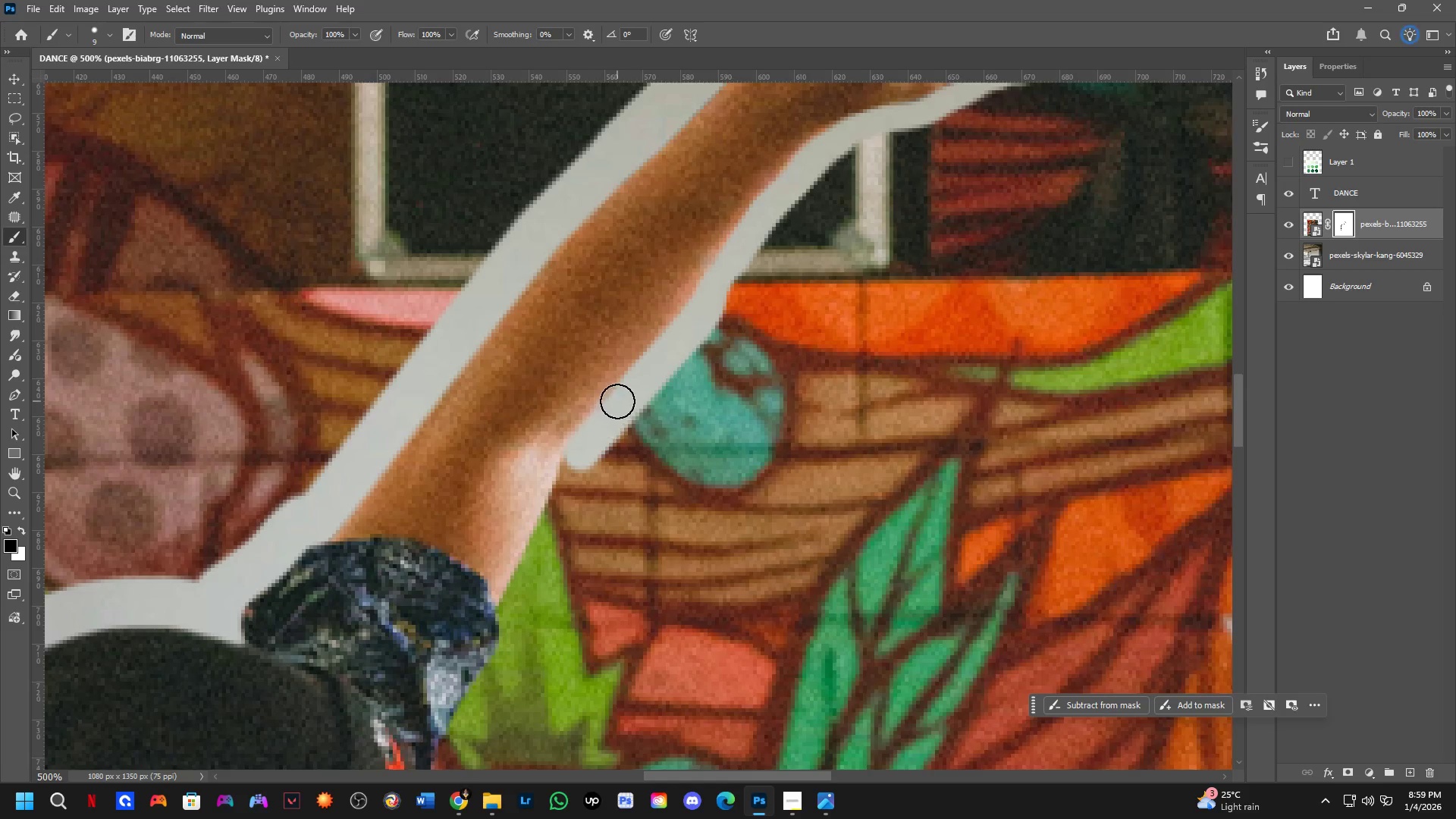 
key(Shift+ShiftLeft)
 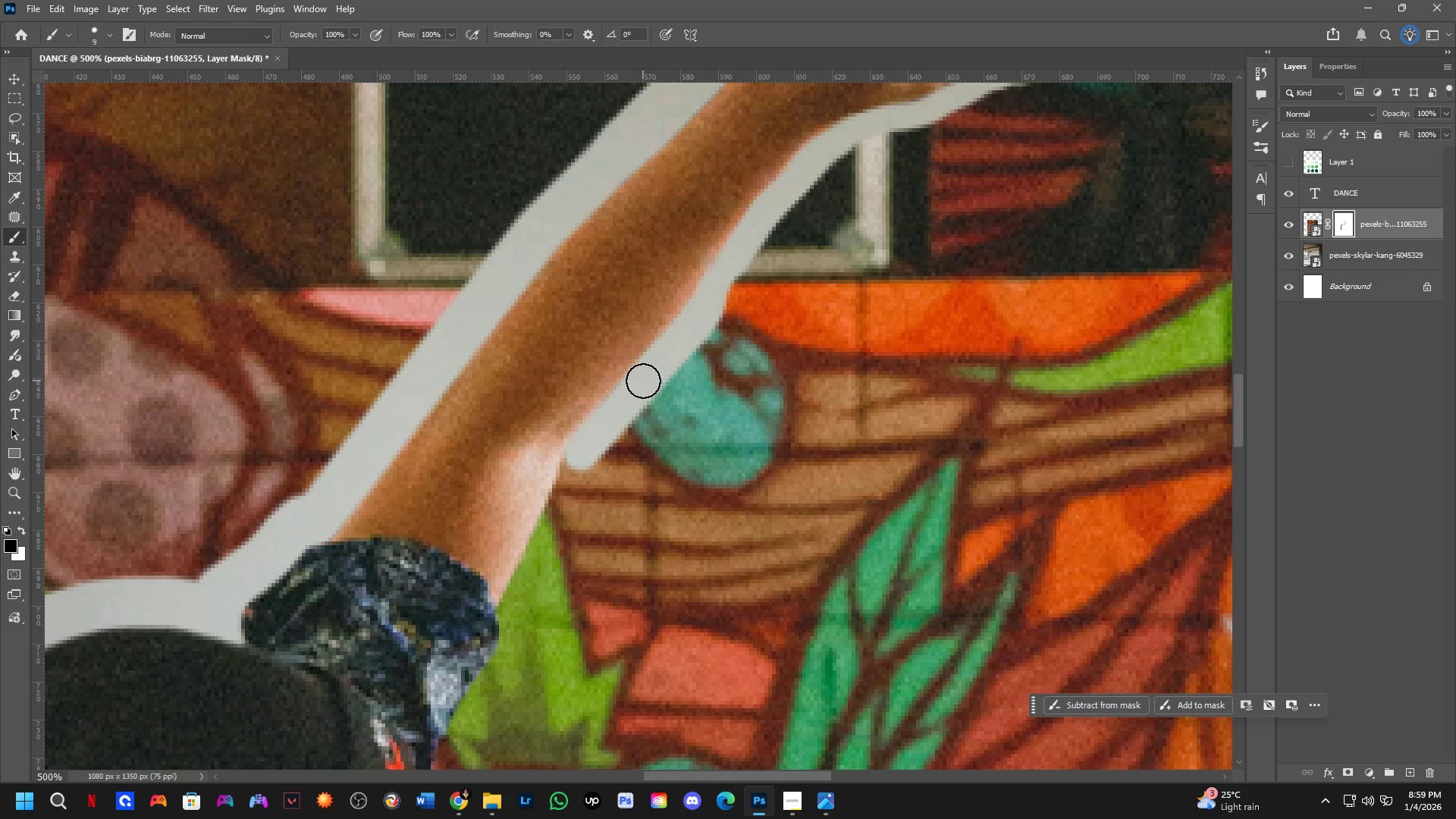 
left_click([643, 380])
 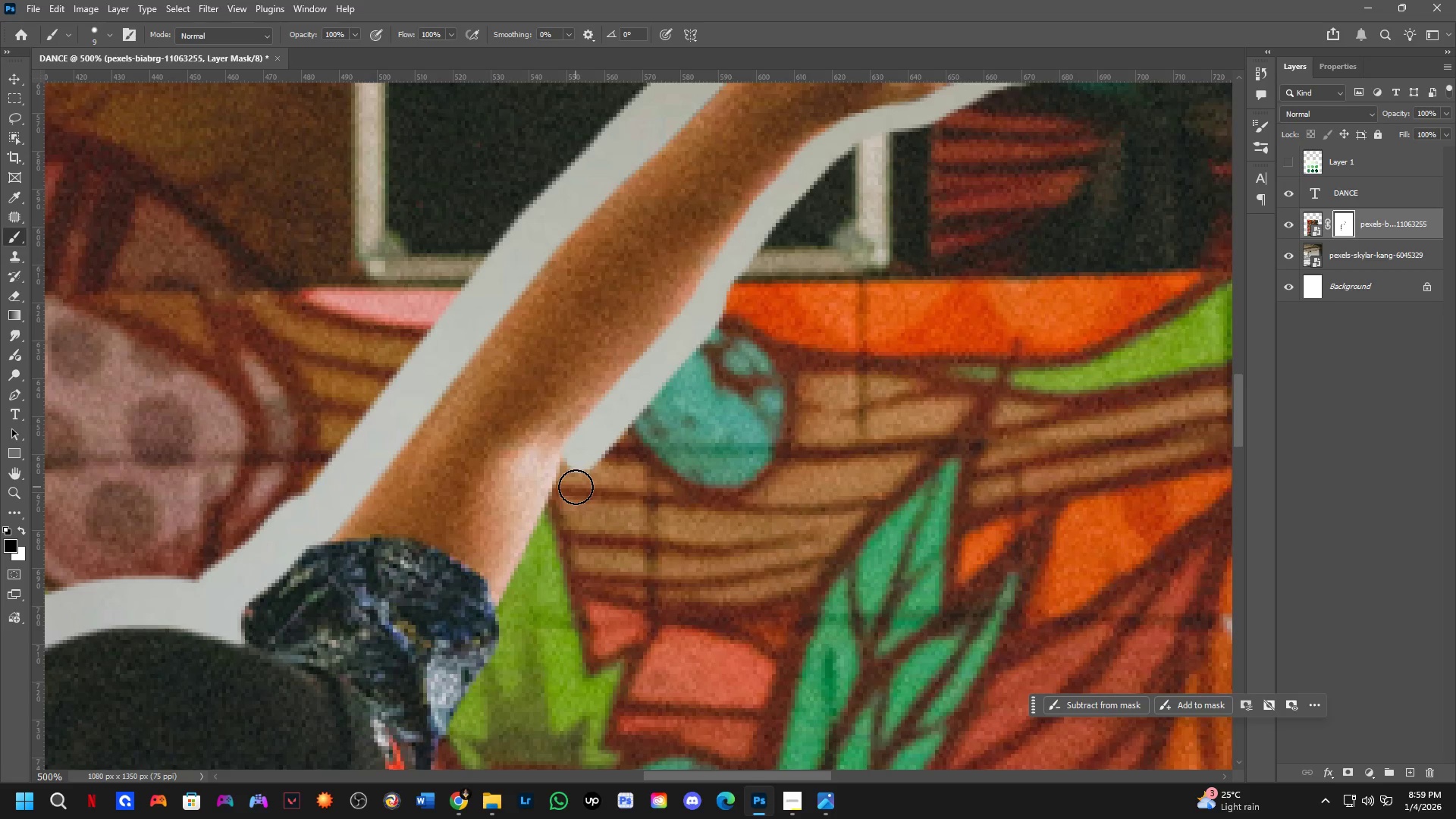 
hold_key(key=ShiftLeft, duration=0.42)
left_click([560, 504])
 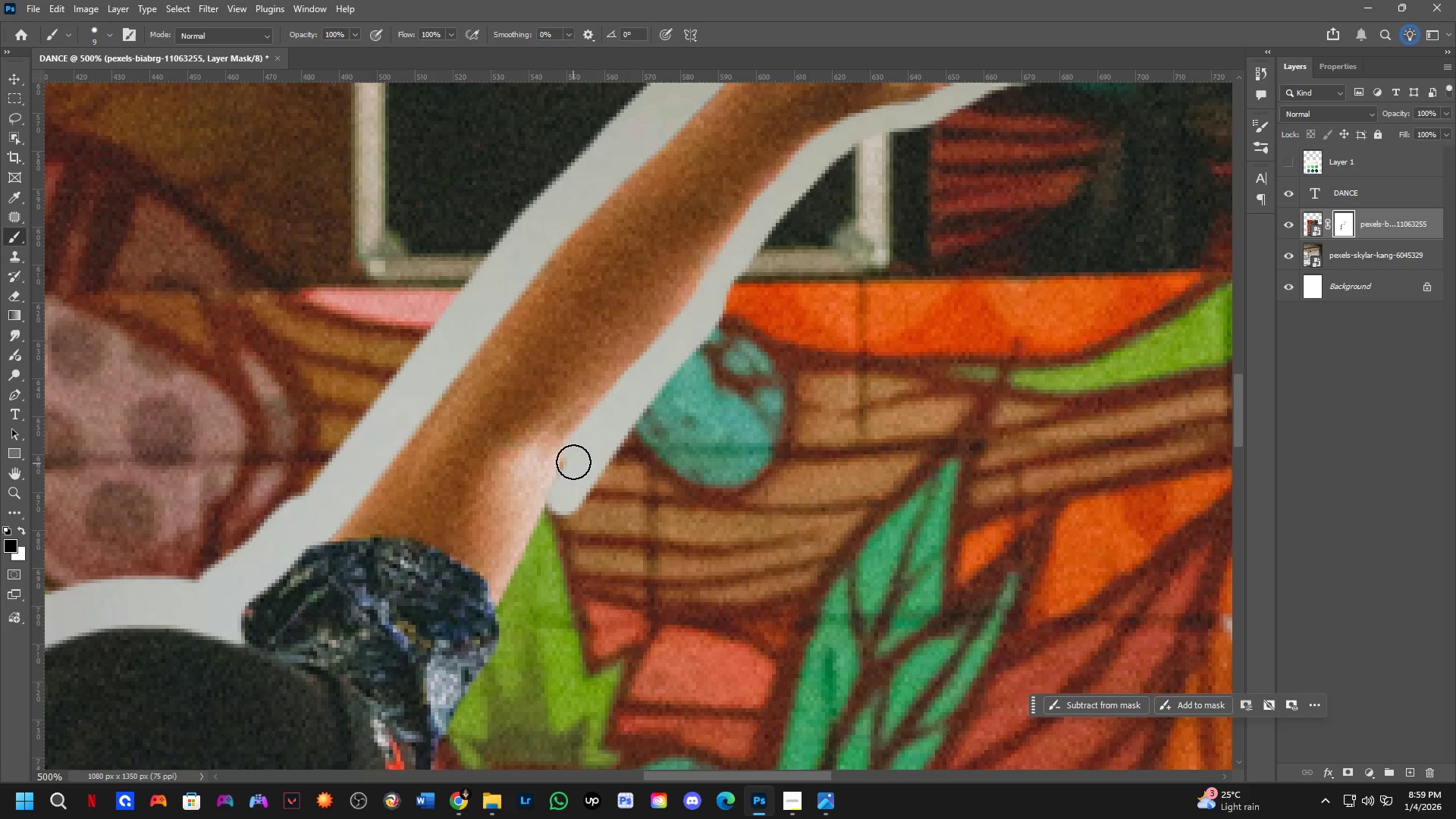 
left_click_drag(start_coordinate=[579, 456], to_coordinate=[516, 648])
 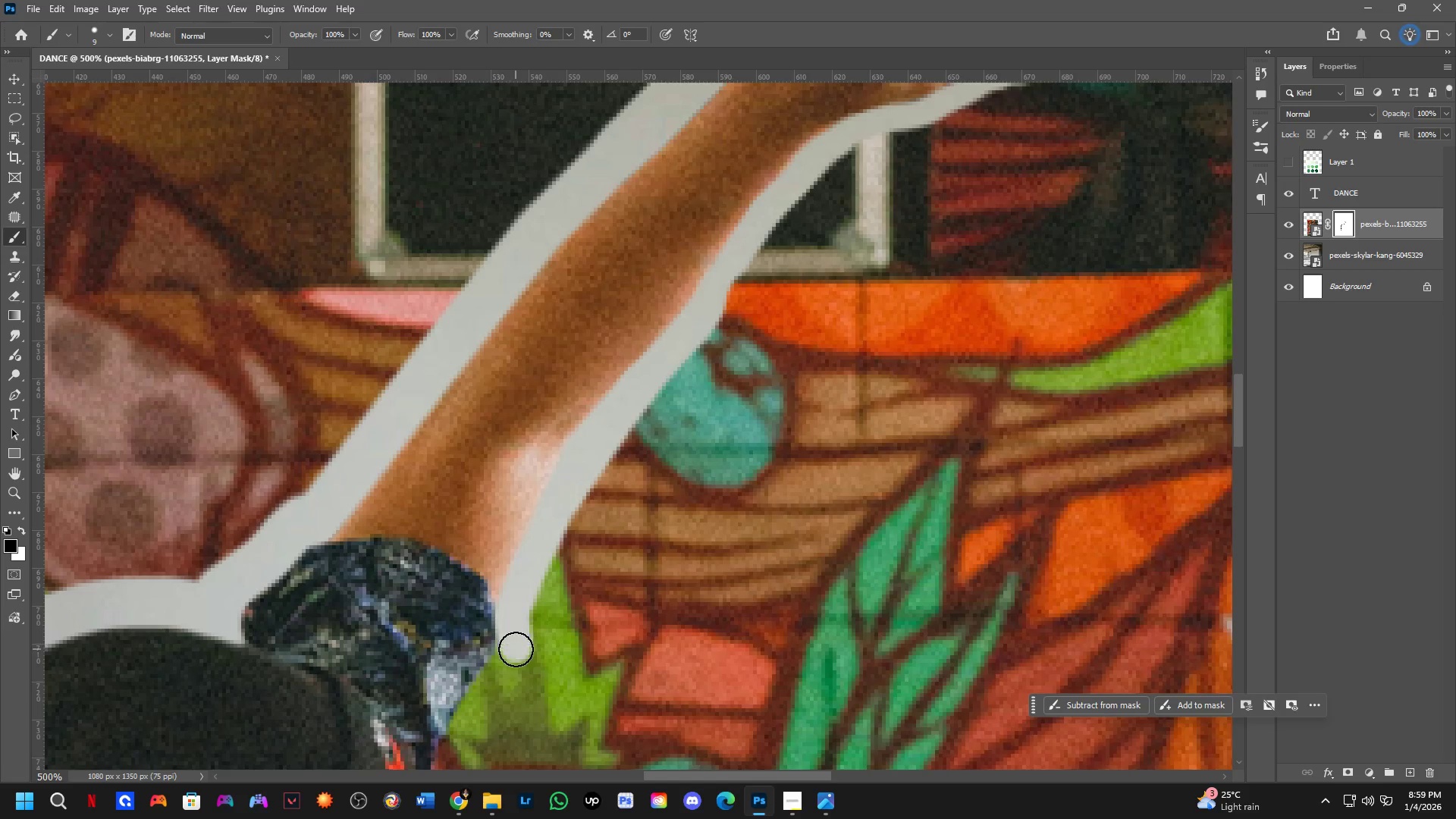 
hold_key(key=Space, duration=0.5)
 